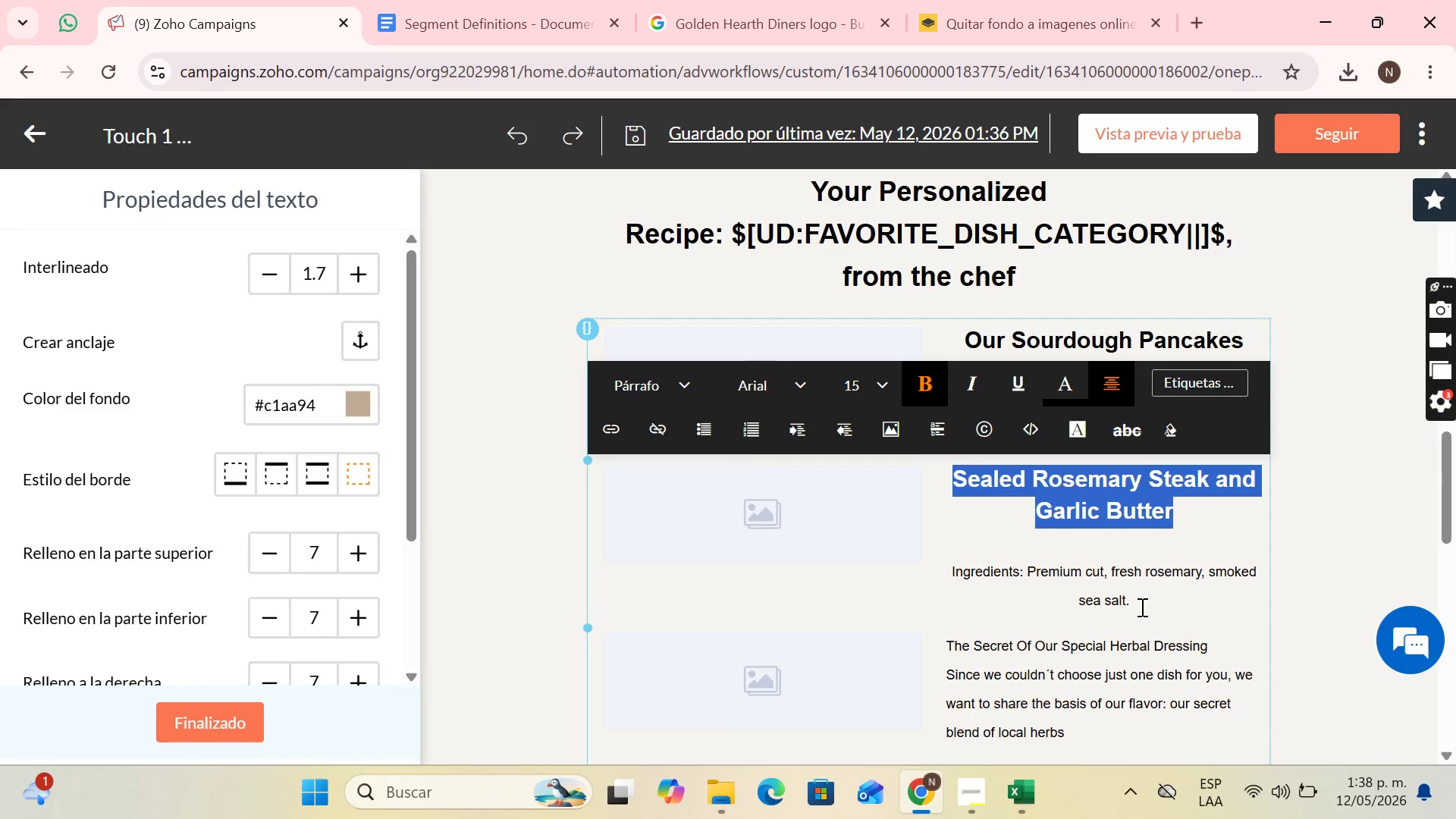 
left_click_drag(start_coordinate=[1141, 606], to_coordinate=[949, 575])
 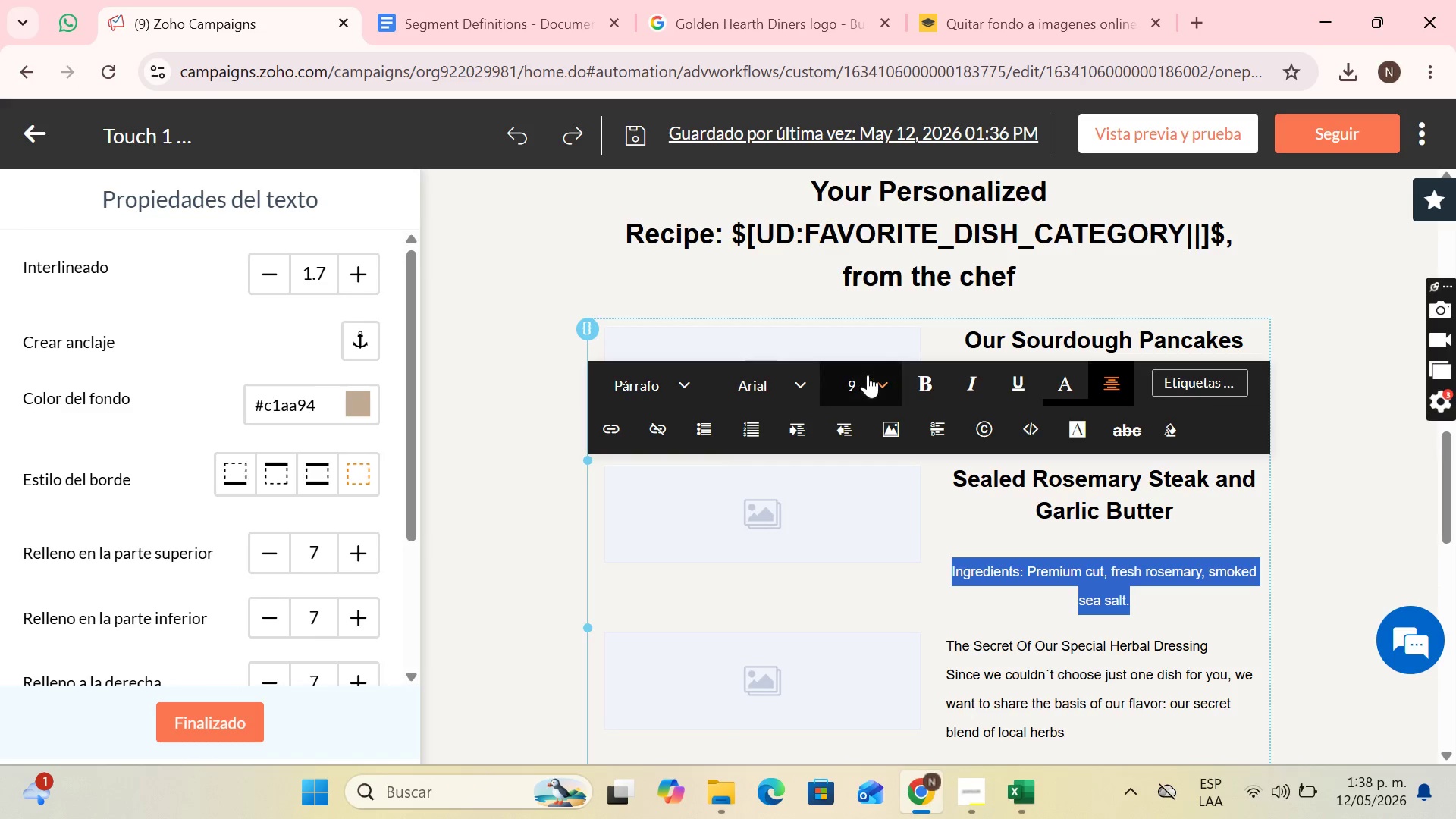 
left_click([868, 375])
 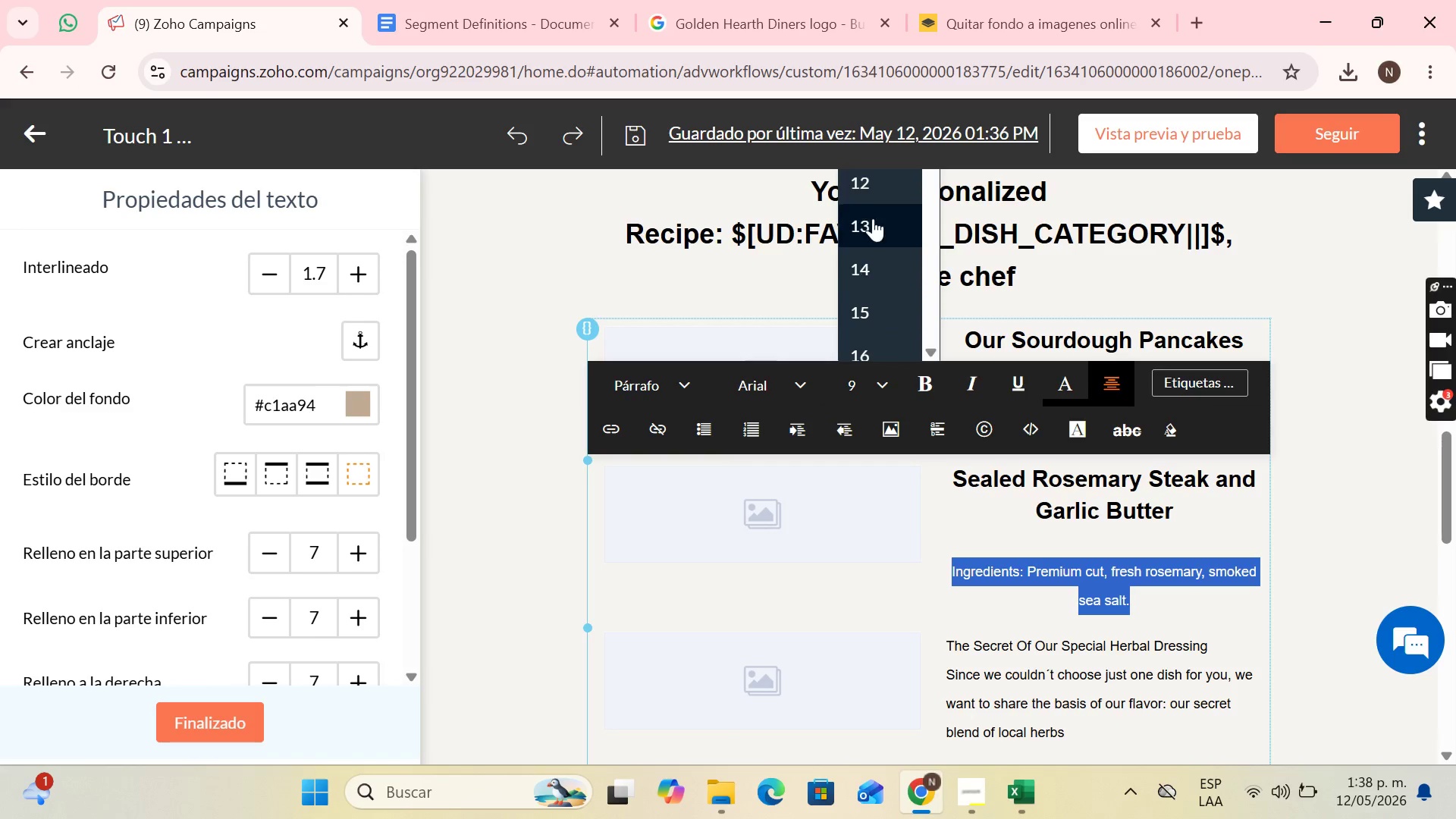 
left_click([873, 188])
 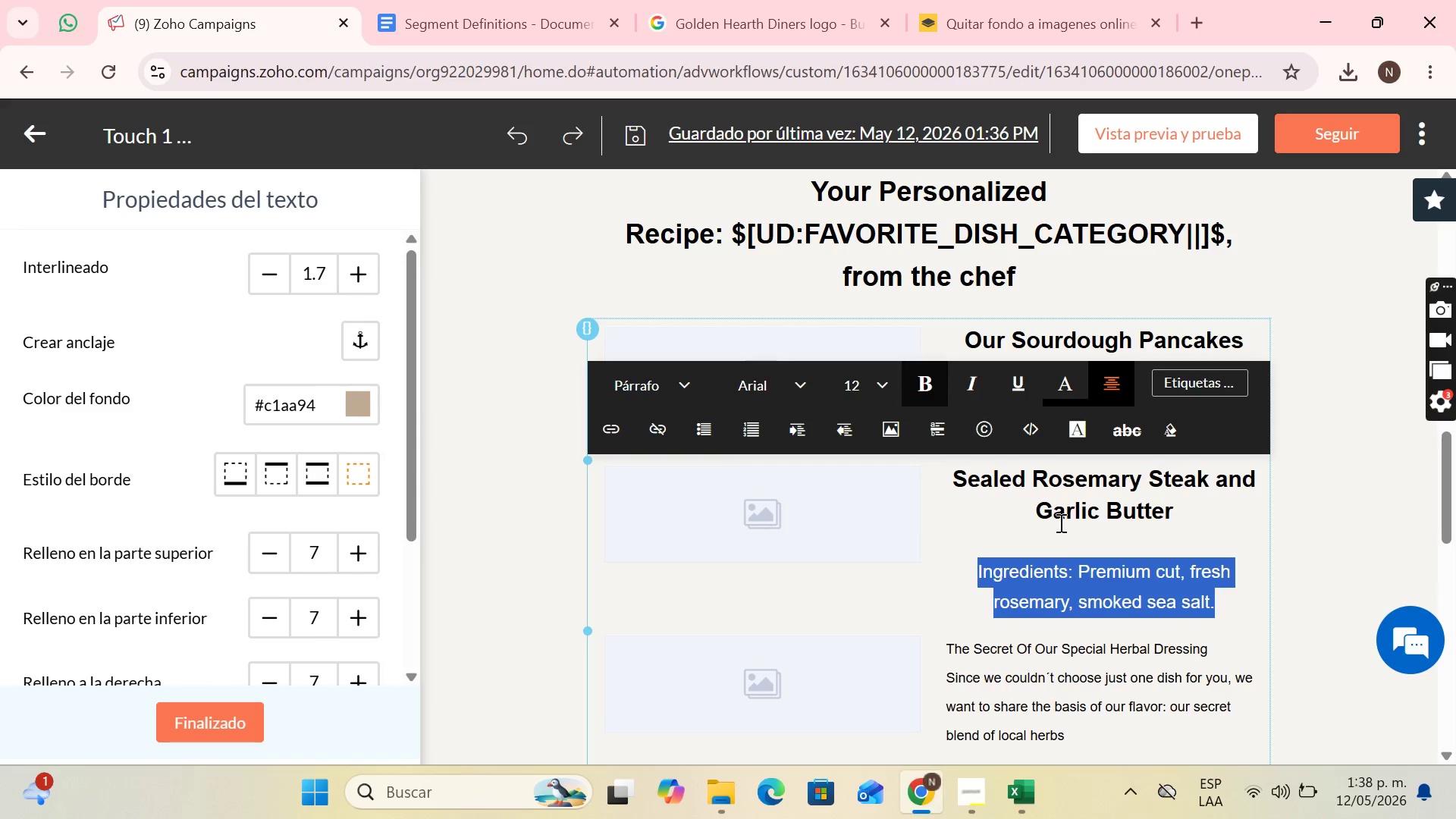 
left_click([1065, 541])
 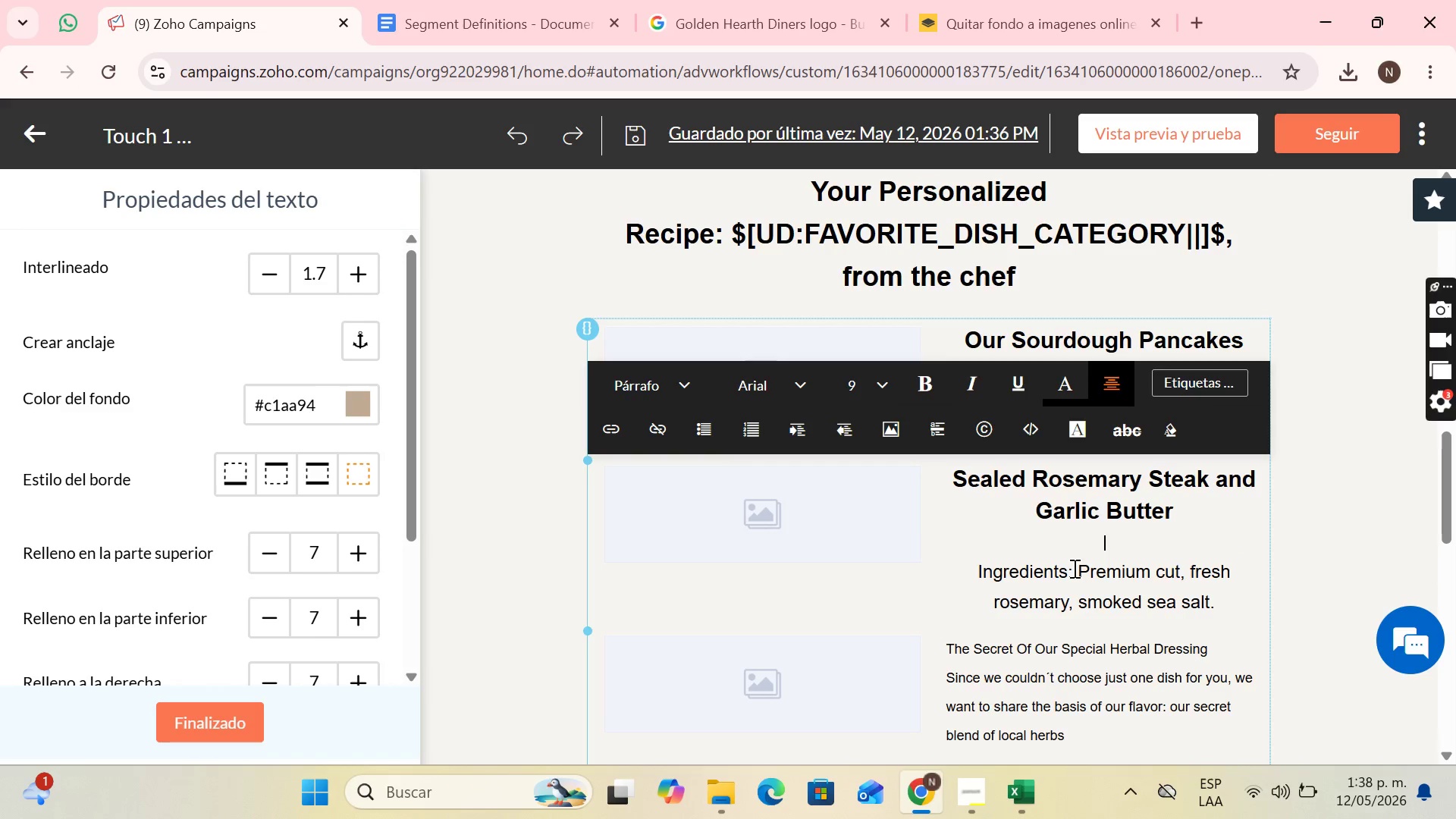 
left_click_drag(start_coordinate=[1073, 570], to_coordinate=[970, 570])
 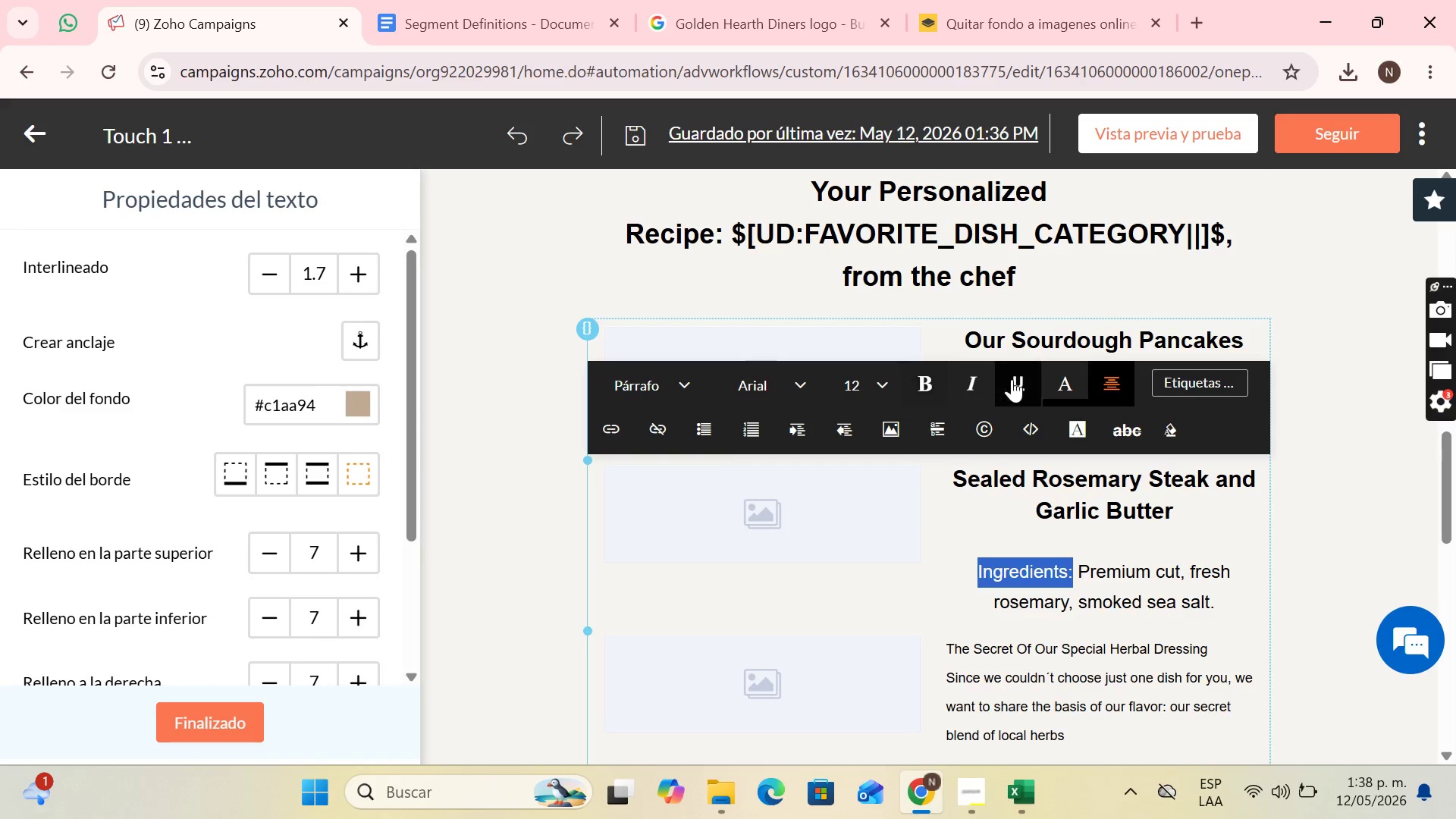 
left_click([1014, 378])
 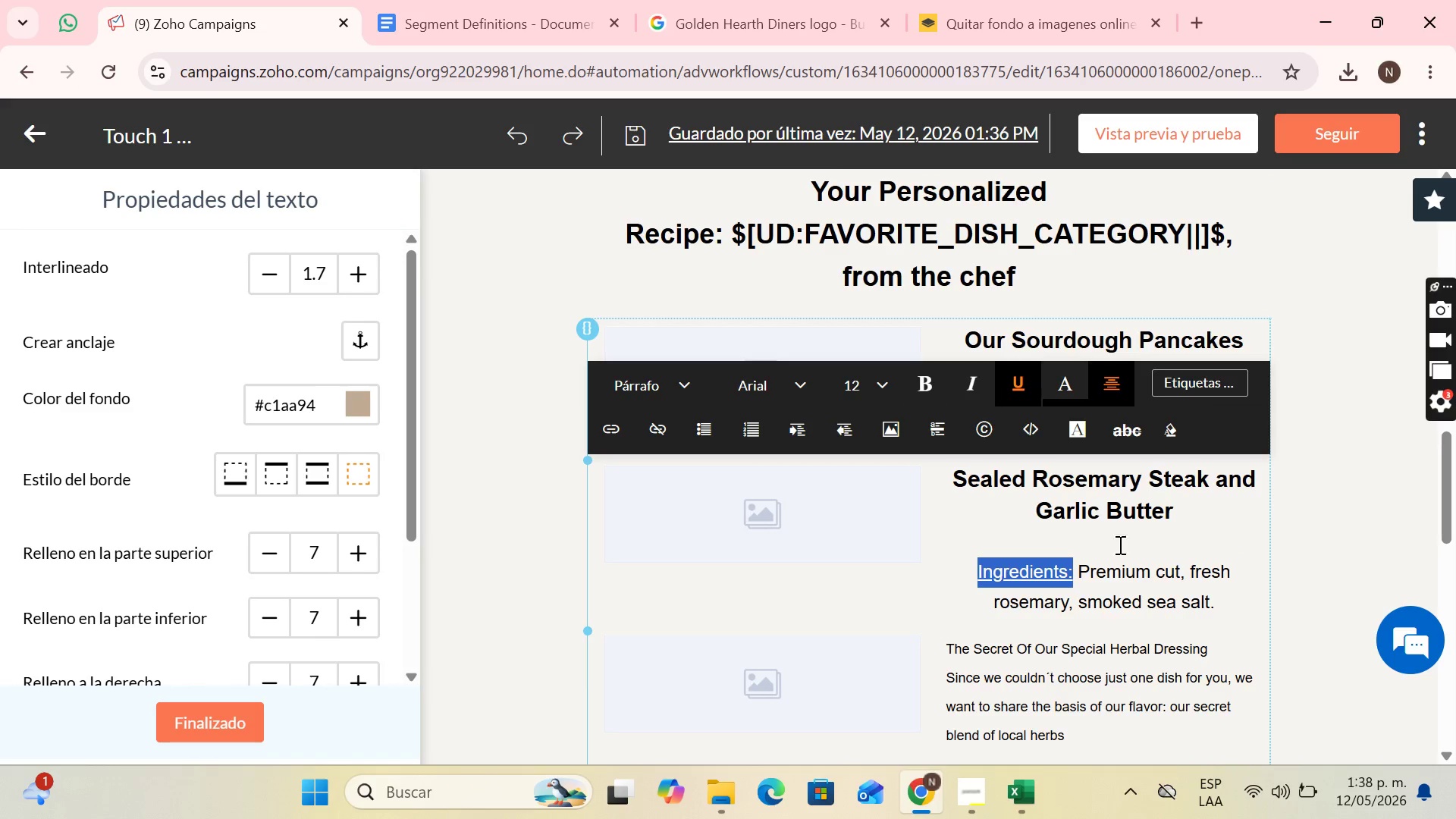 
scroll: coordinate [1126, 550], scroll_direction: down, amount: 2.0
 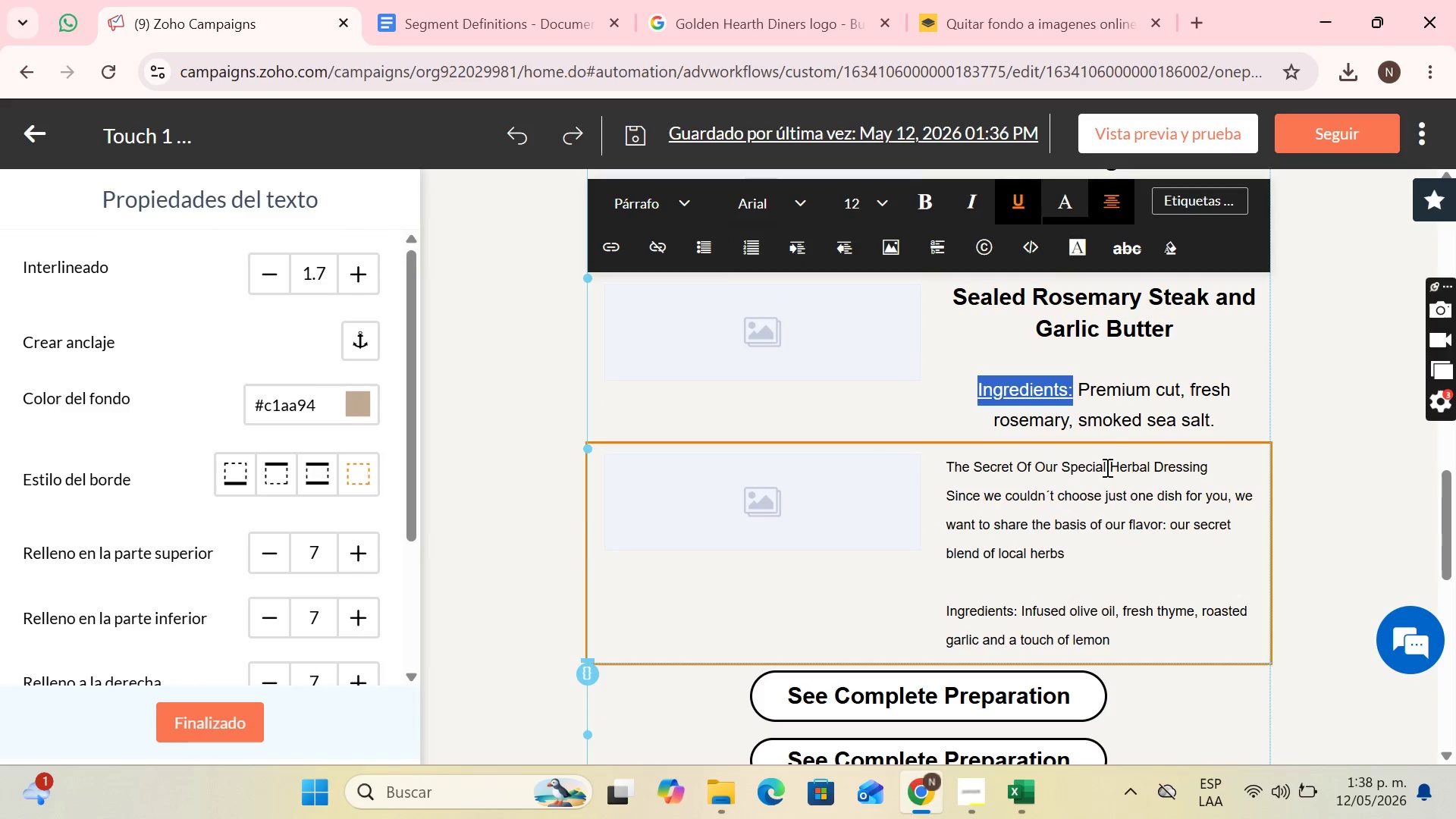 
left_click([1097, 485])
 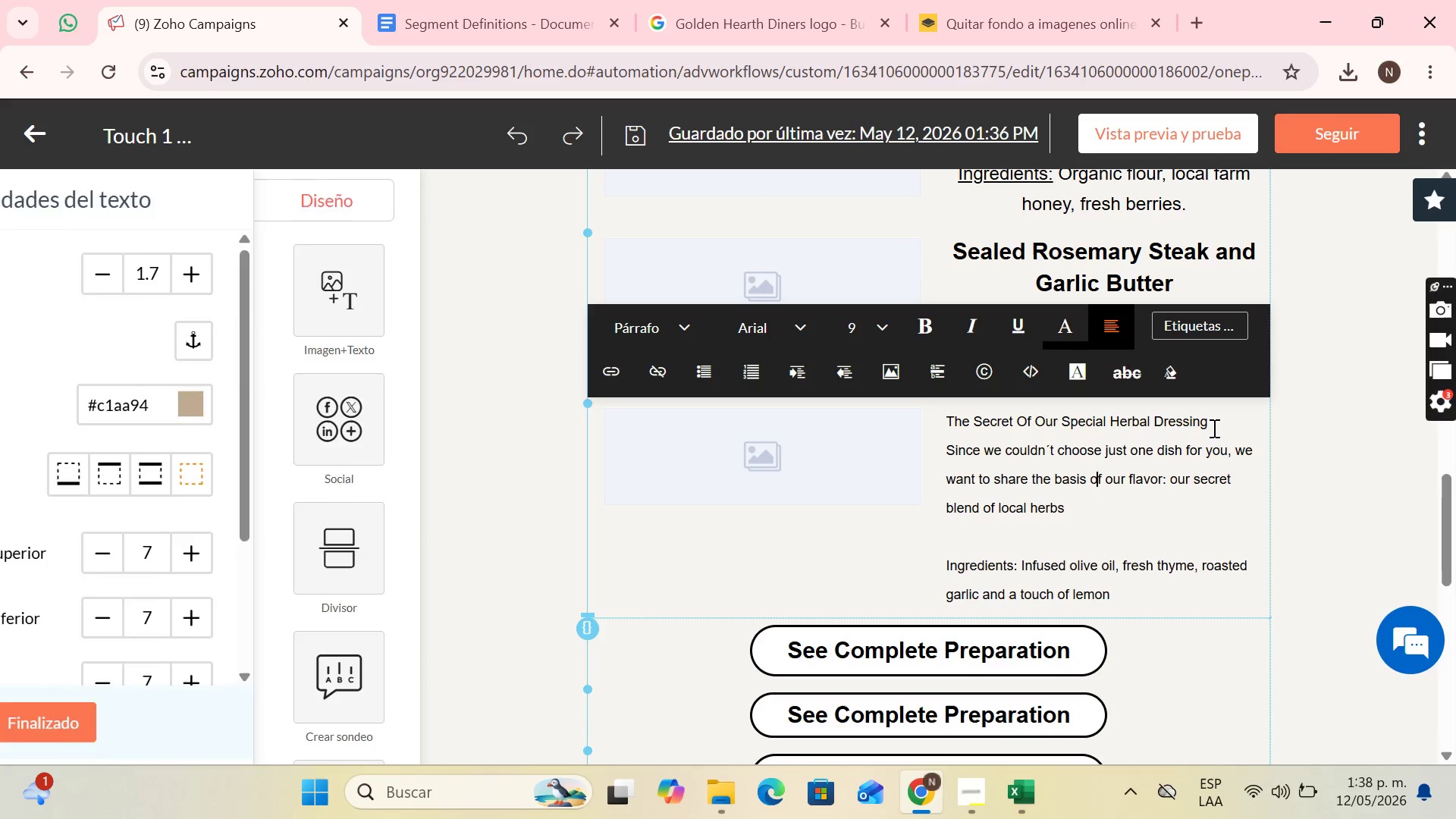 
left_click_drag(start_coordinate=[1216, 424], to_coordinate=[1119, 424])
 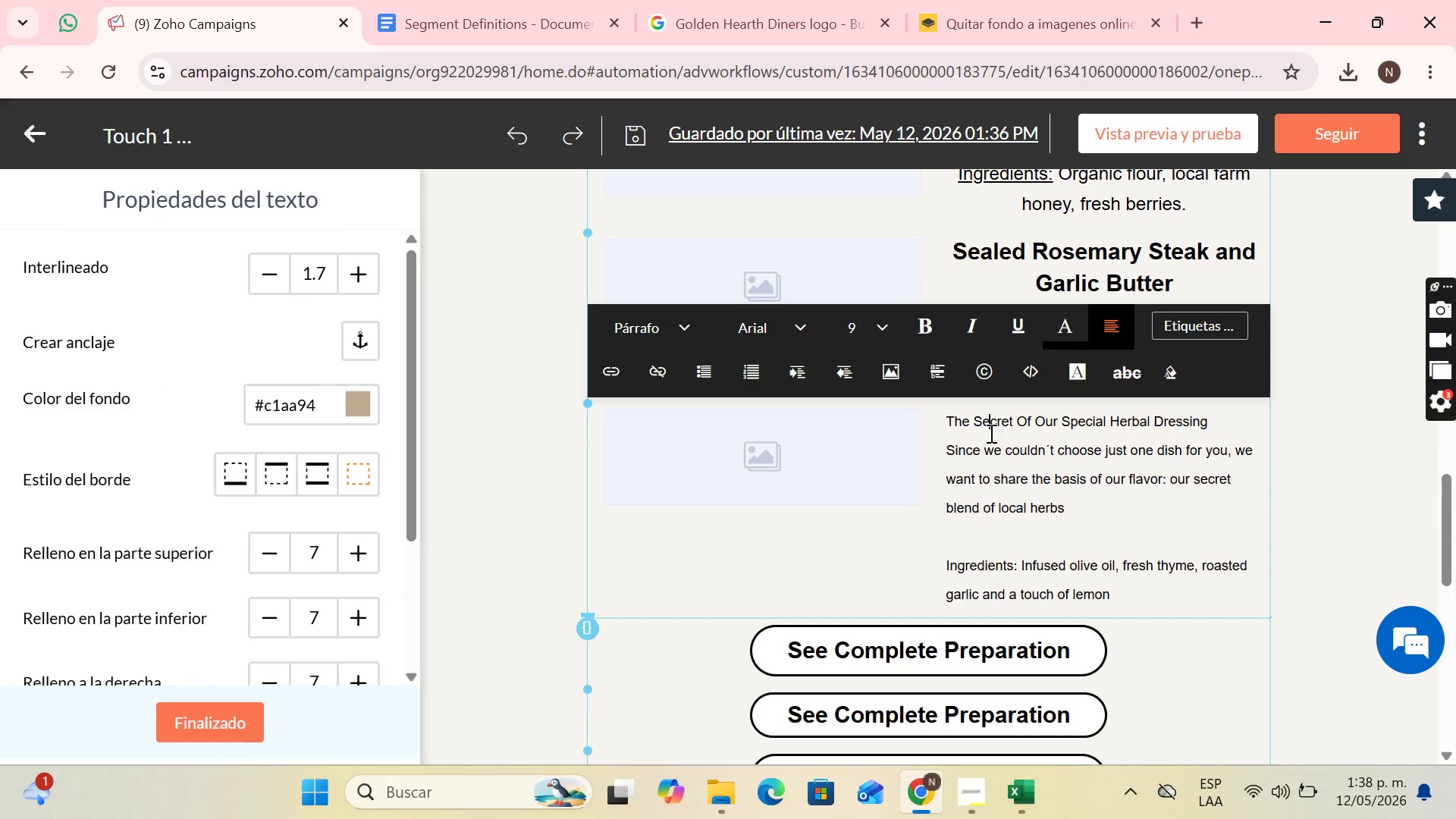 
left_click([990, 433])
 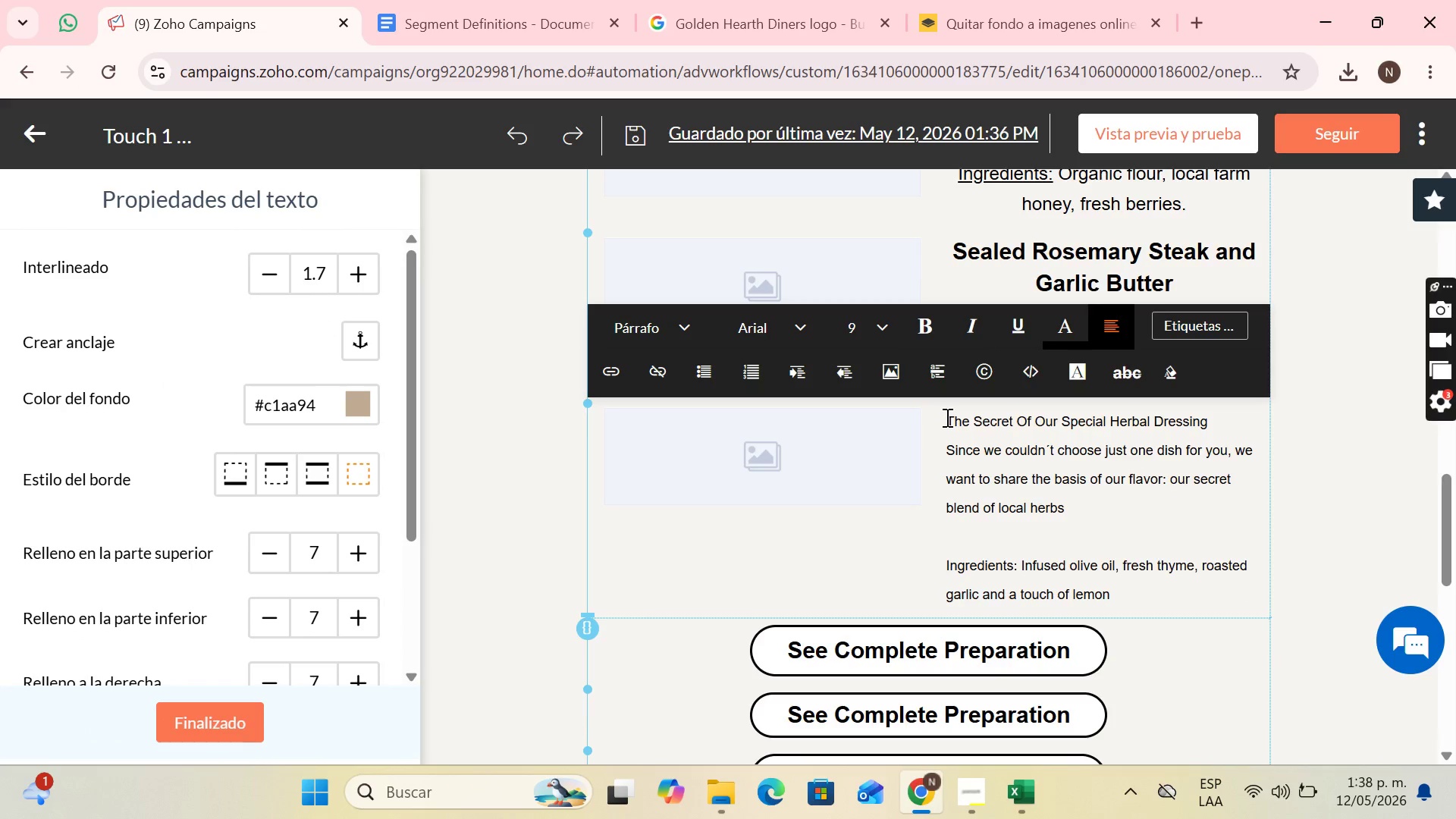 
left_click_drag(start_coordinate=[946, 417], to_coordinate=[1149, 590])
 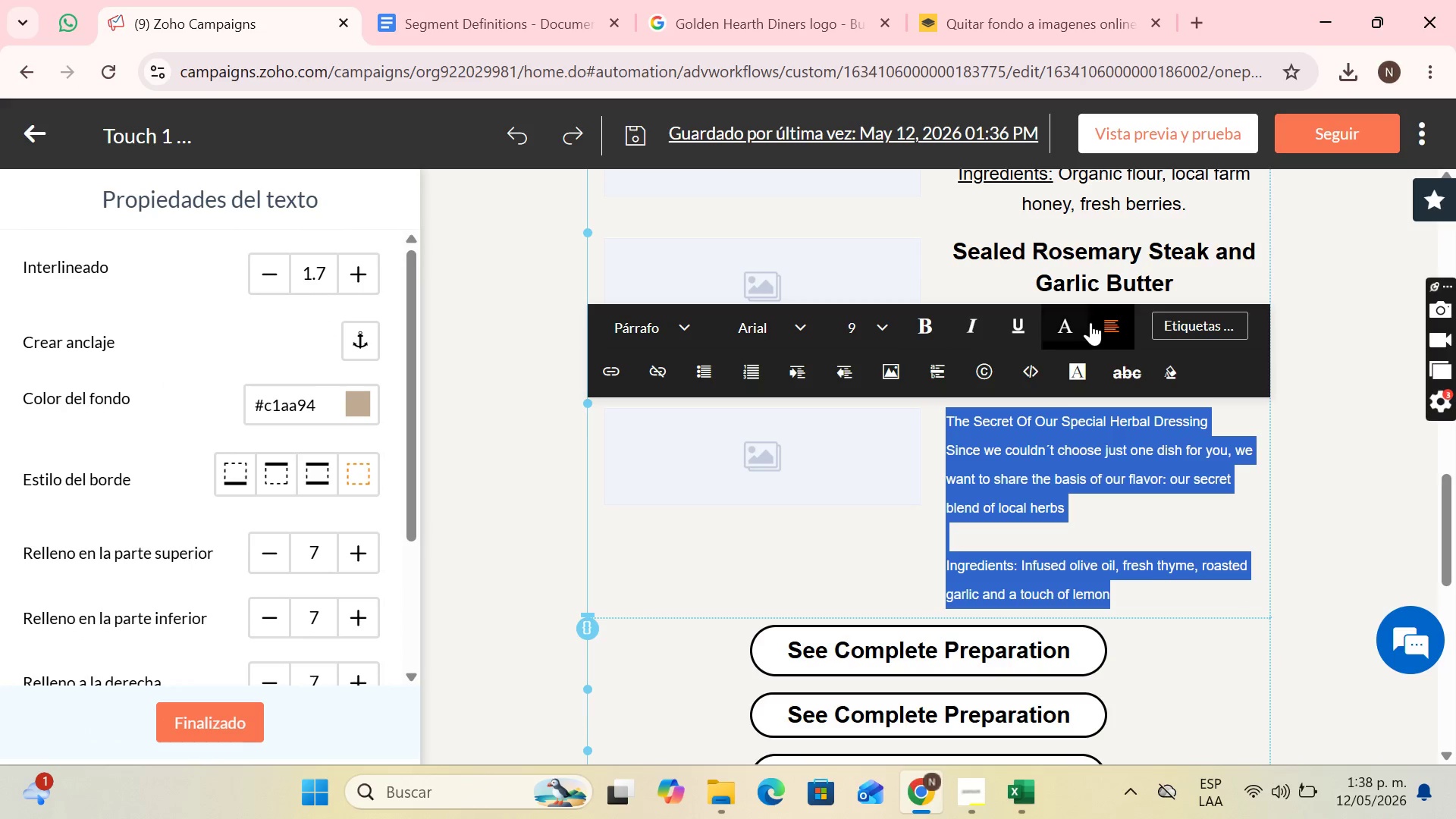 
left_click([1106, 322])
 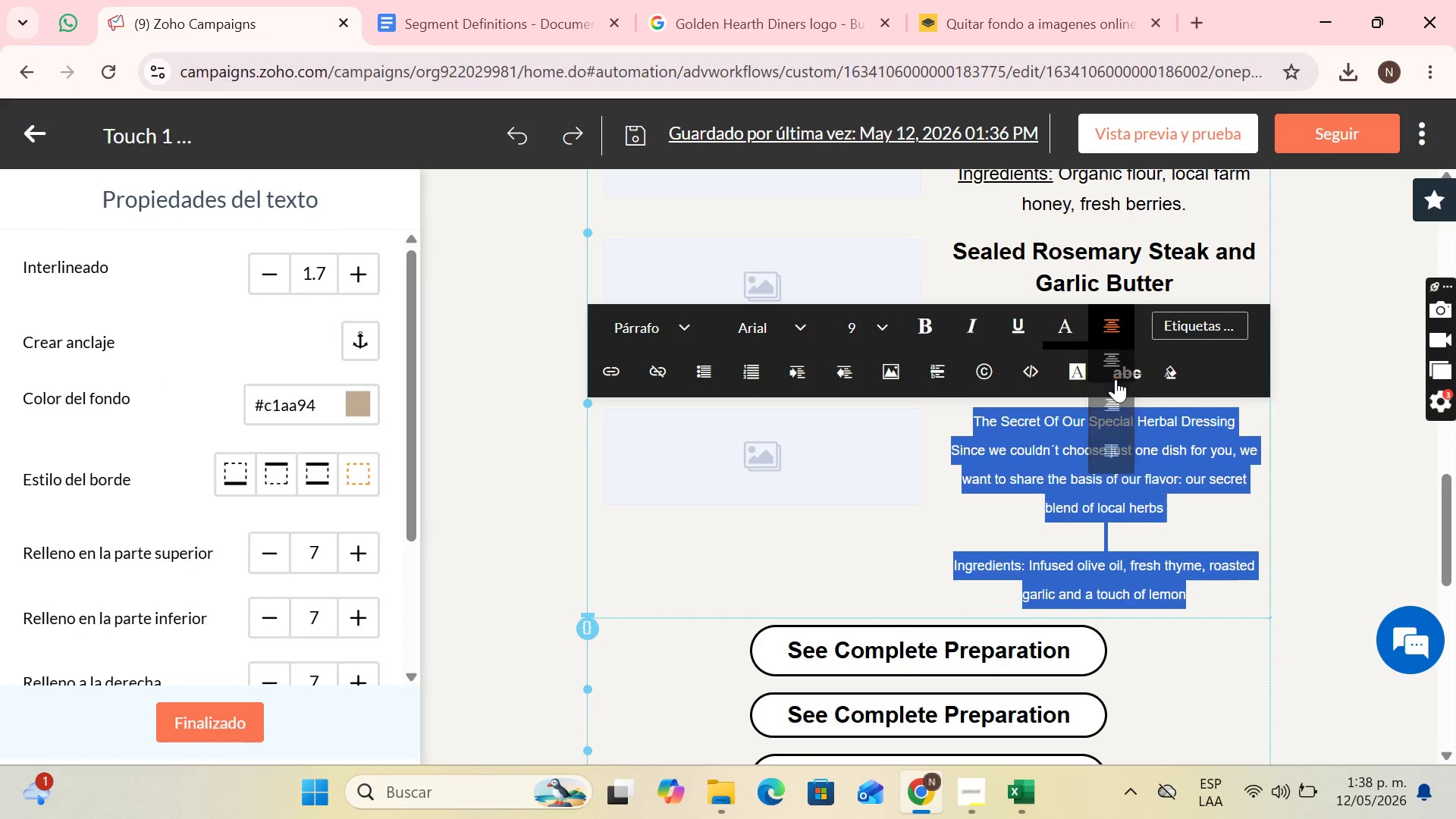 
double_click([1104, 460])
 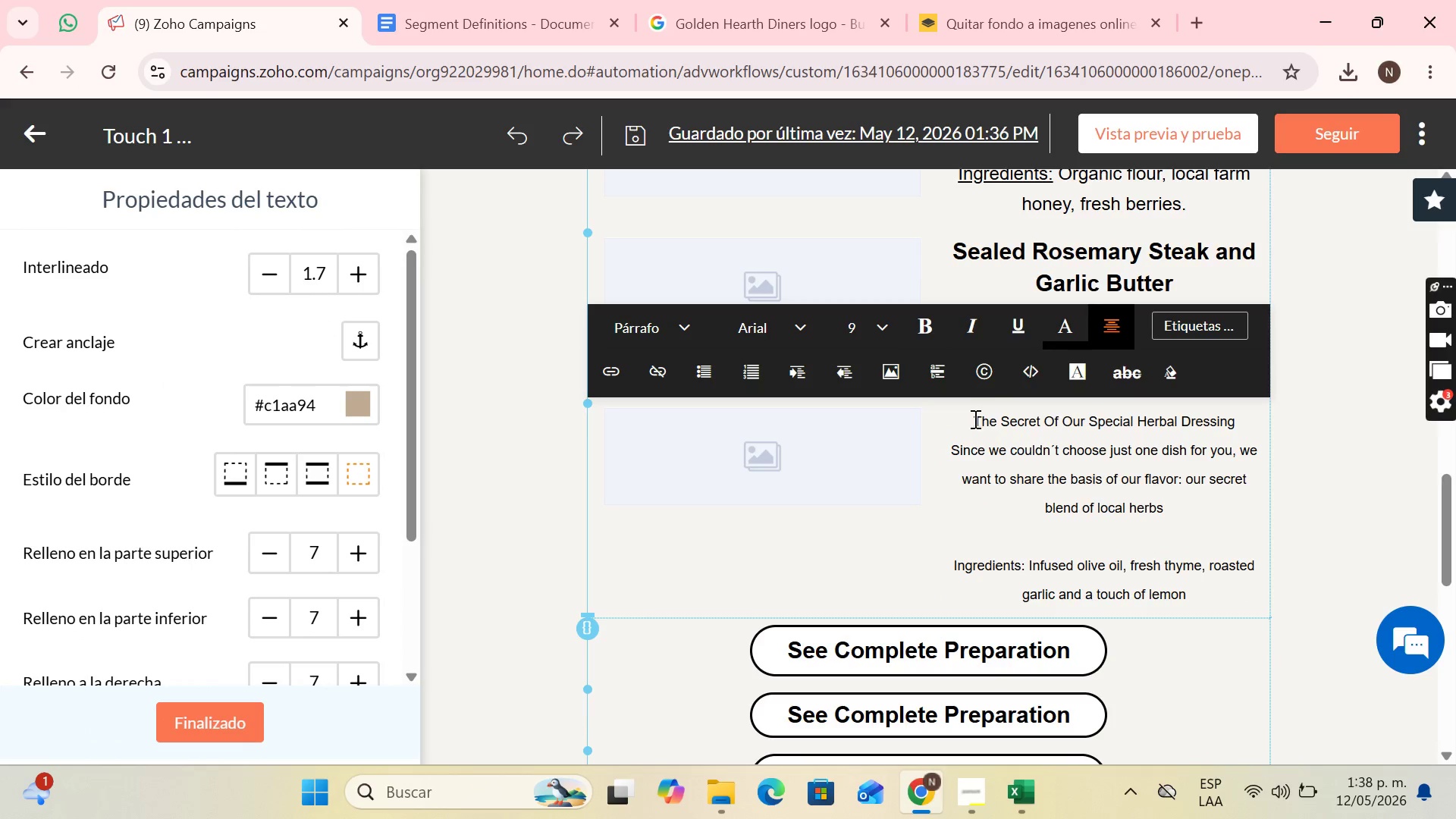 
left_click_drag(start_coordinate=[974, 419], to_coordinate=[1272, 417])
 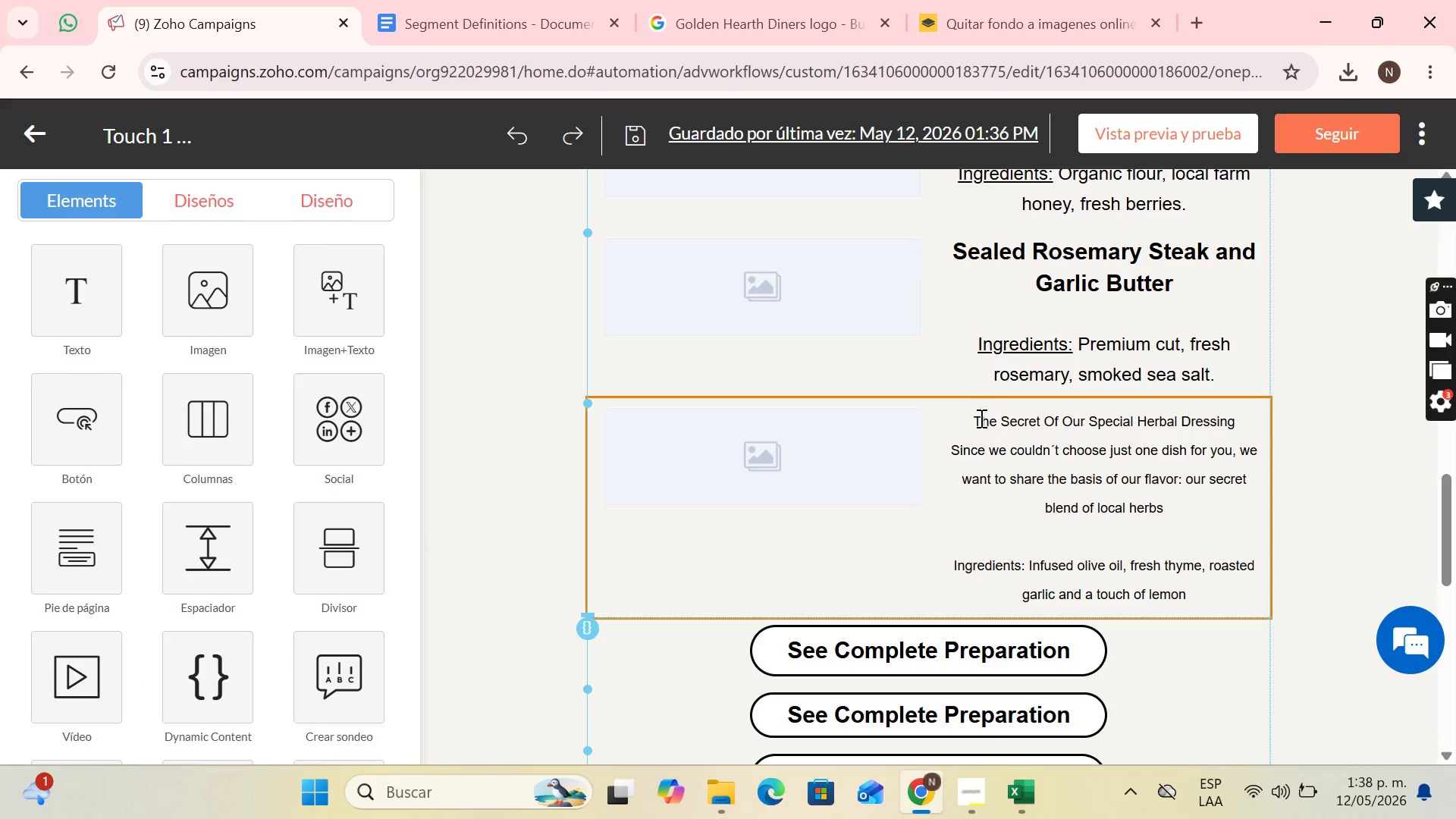 
left_click_drag(start_coordinate=[976, 419], to_coordinate=[1138, 415])
 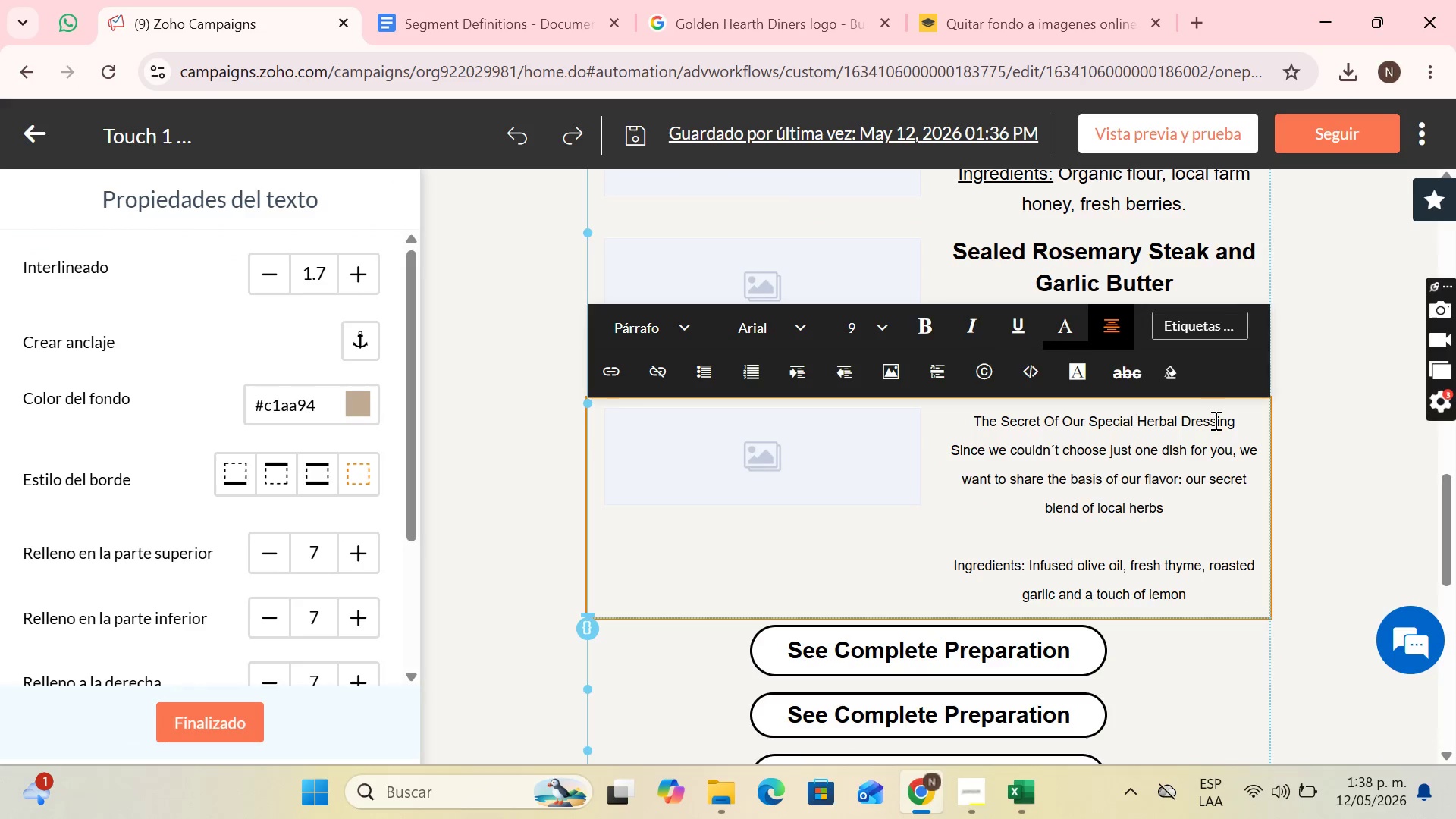 
left_click([1214, 420])
 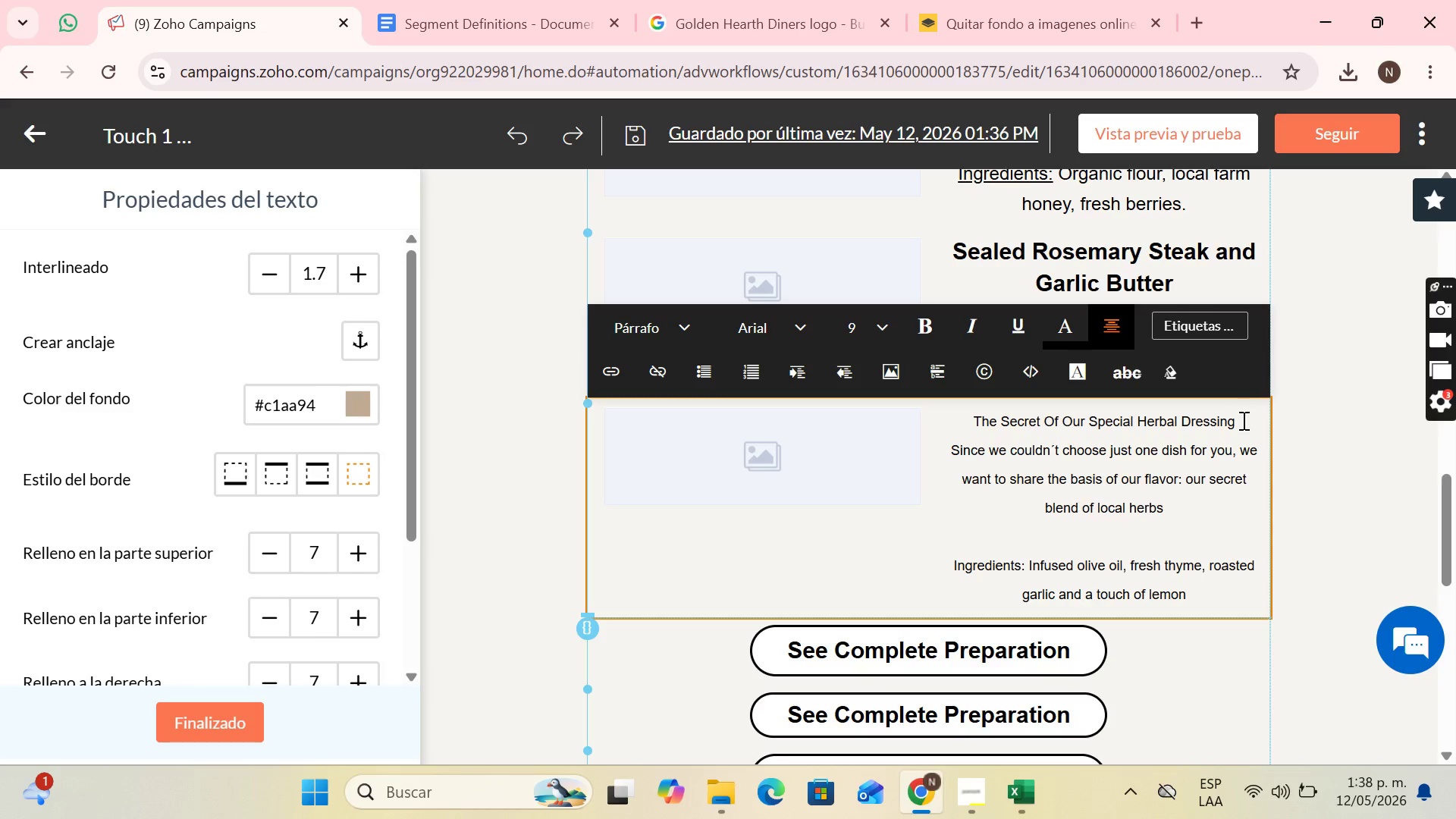 
left_click_drag(start_coordinate=[1242, 421], to_coordinate=[976, 426])
 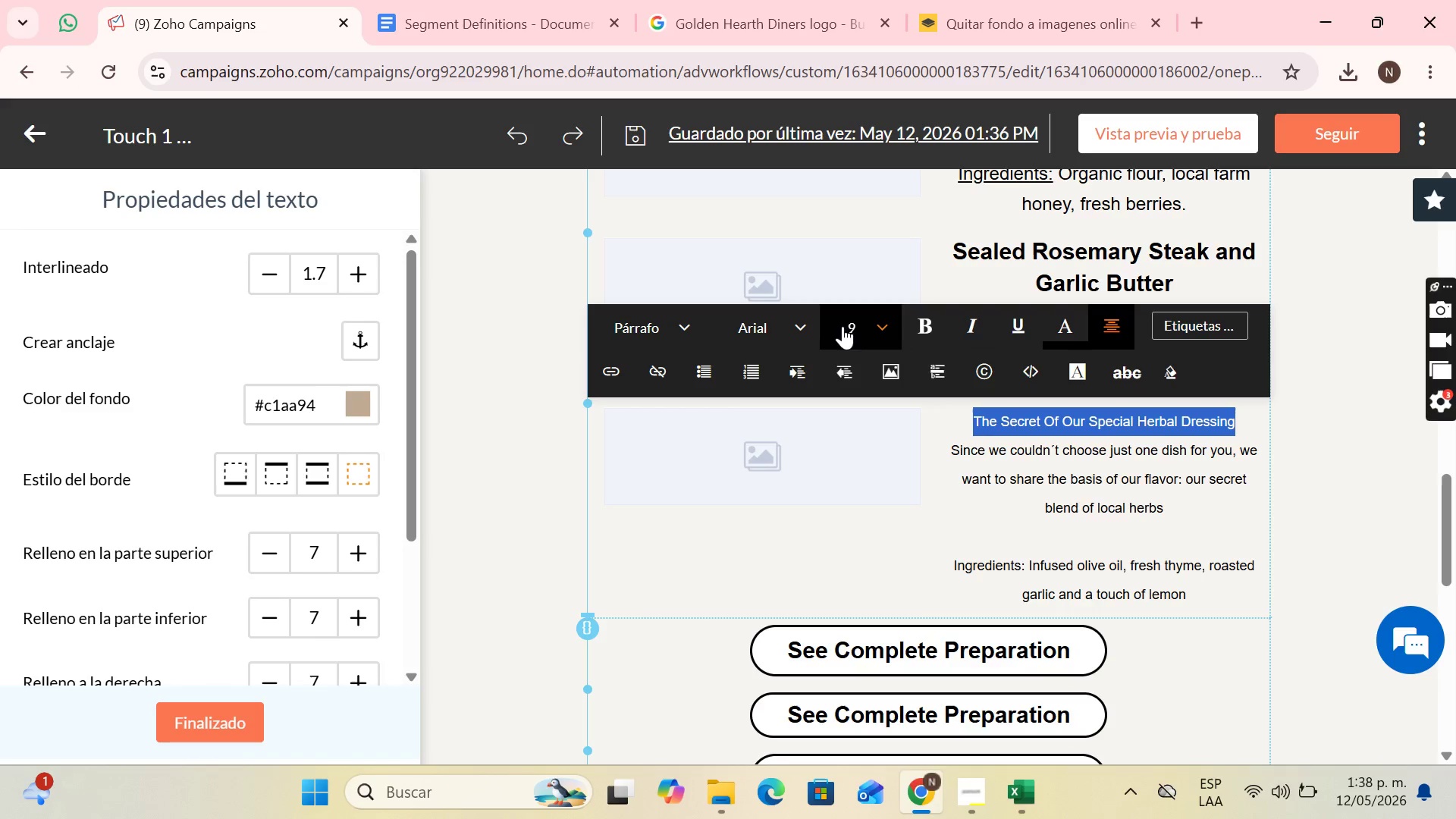 
left_click([843, 326])
 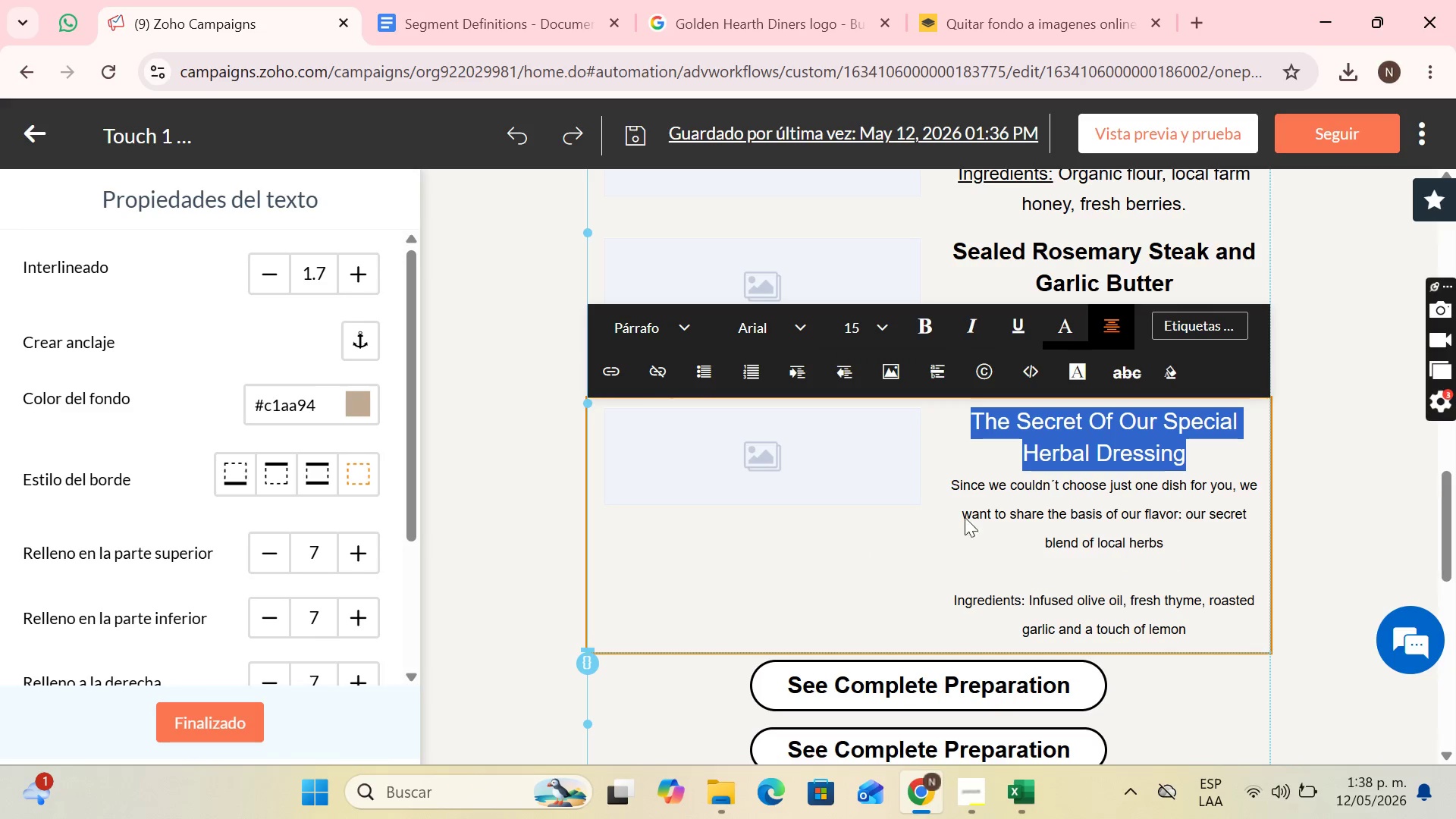 
left_click([925, 319])
 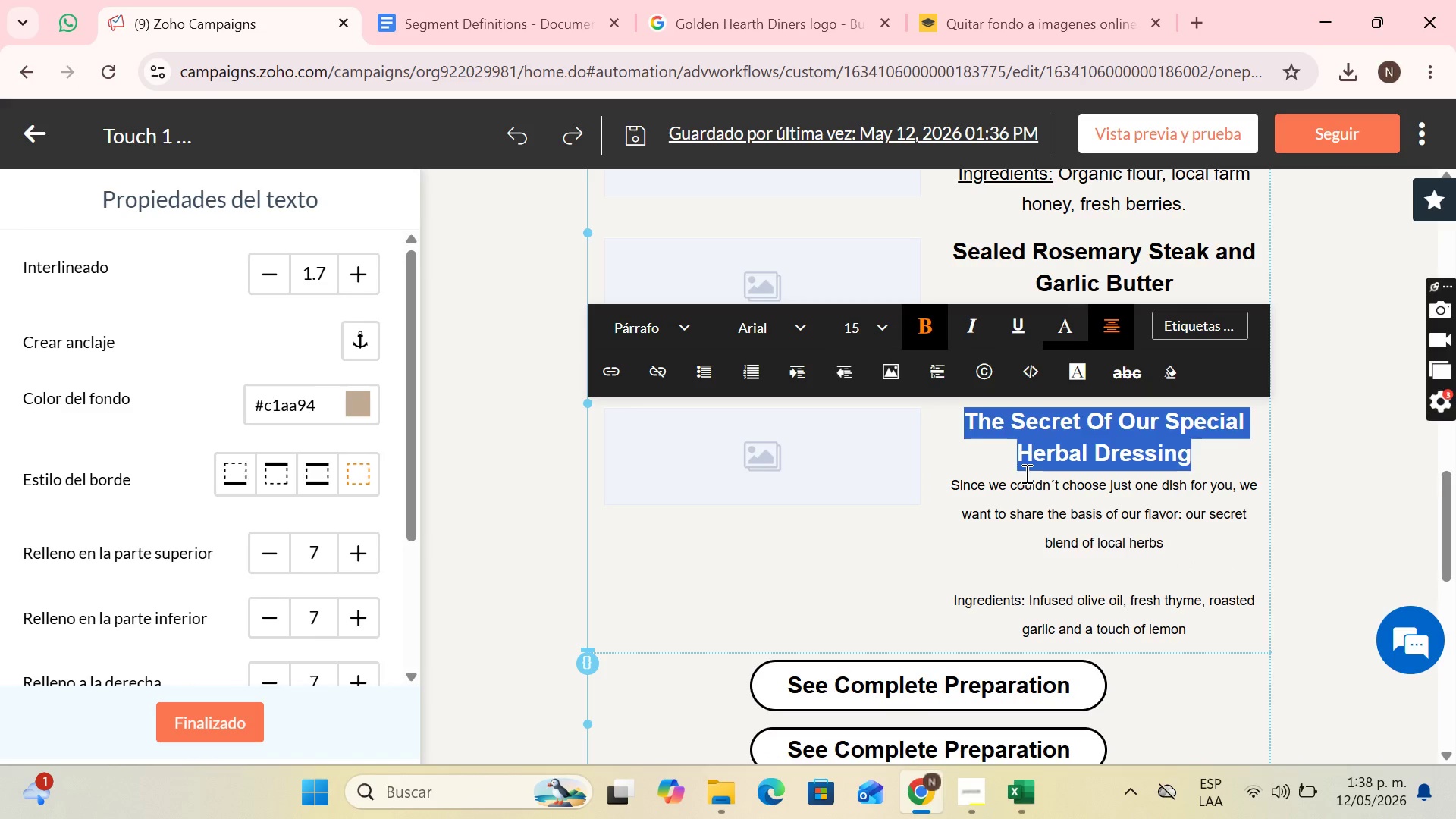 
left_click([1025, 473])
 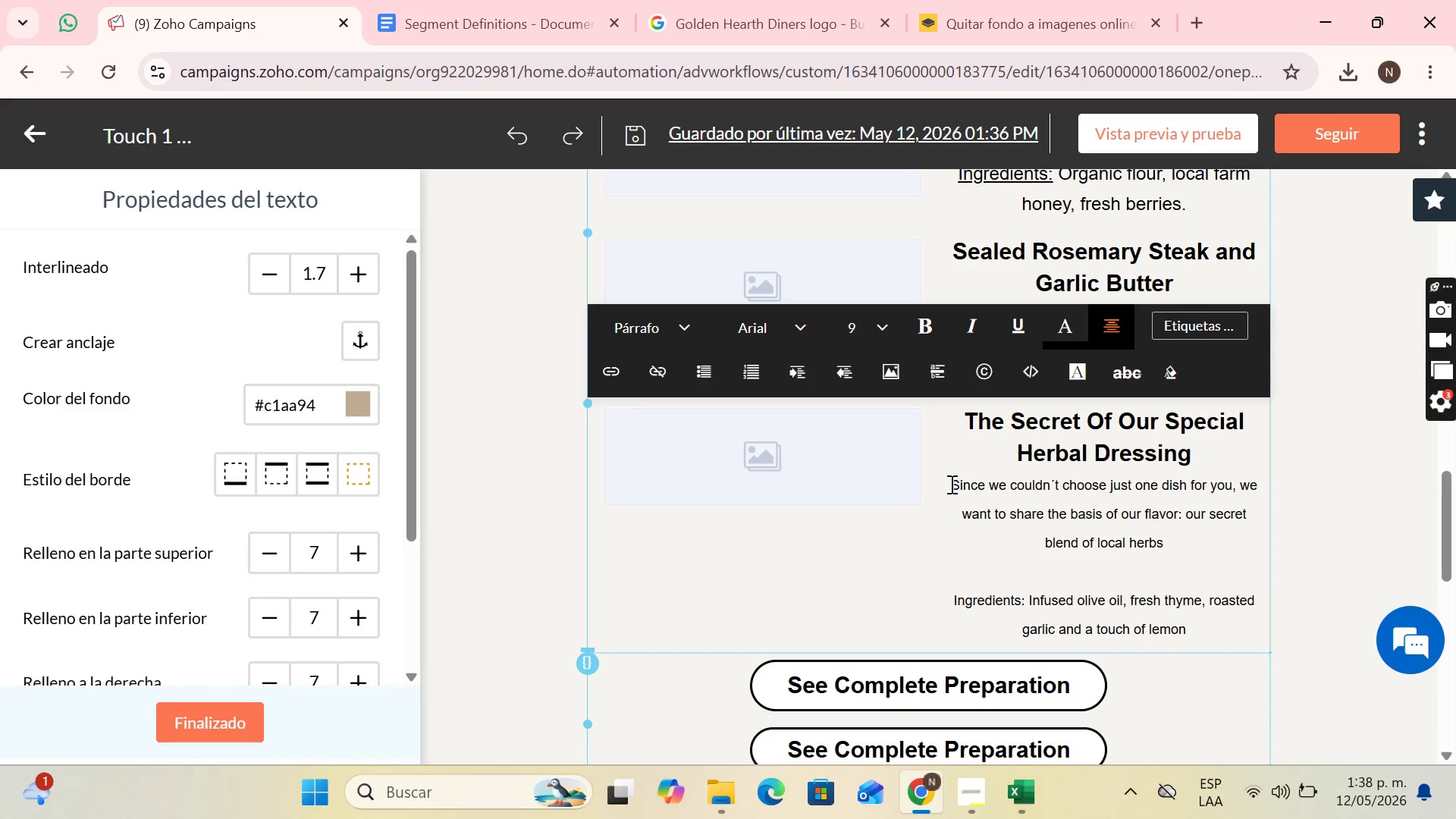 
left_click_drag(start_coordinate=[950, 484], to_coordinate=[1227, 643])
 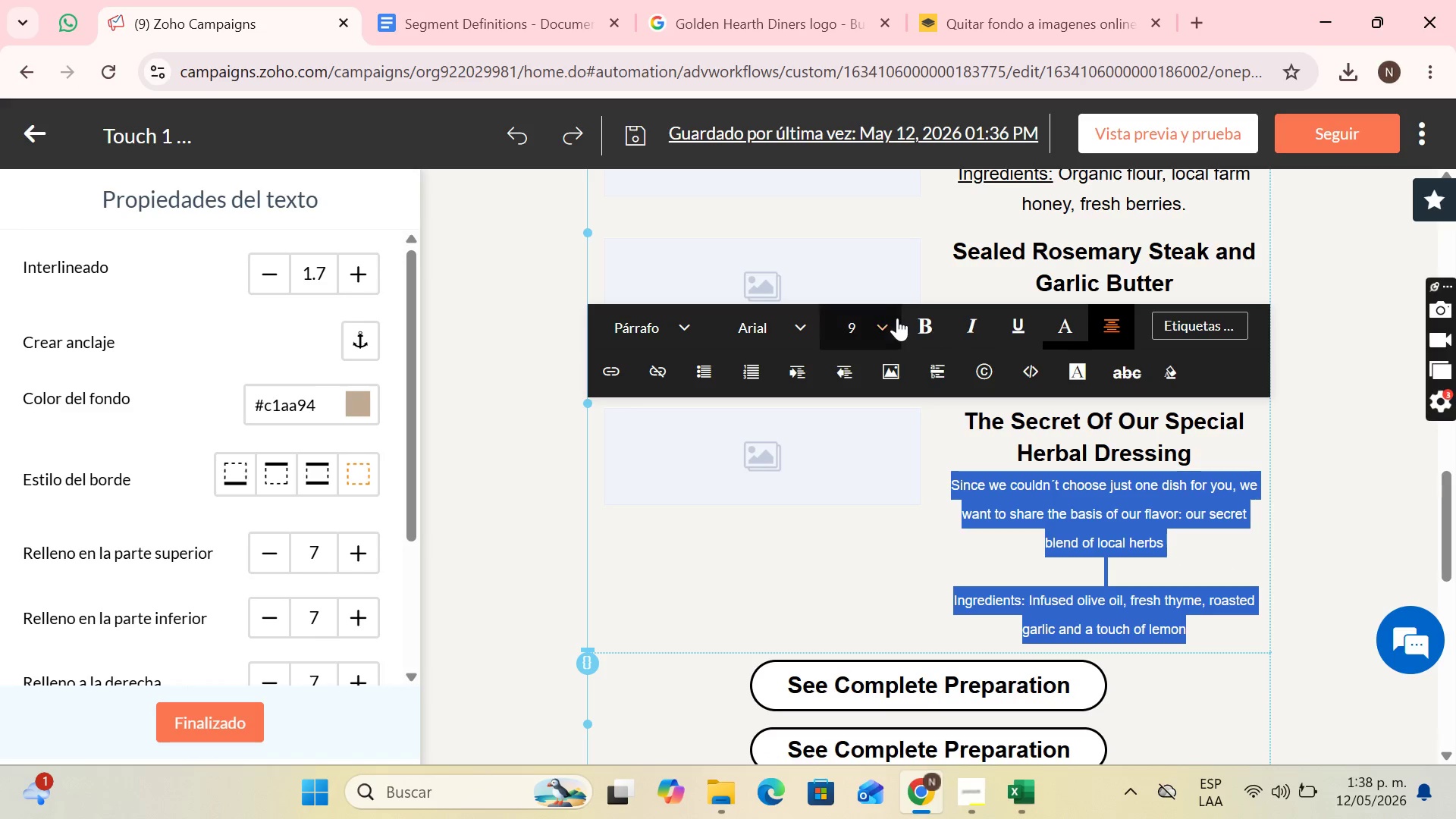 
left_click([897, 318])
 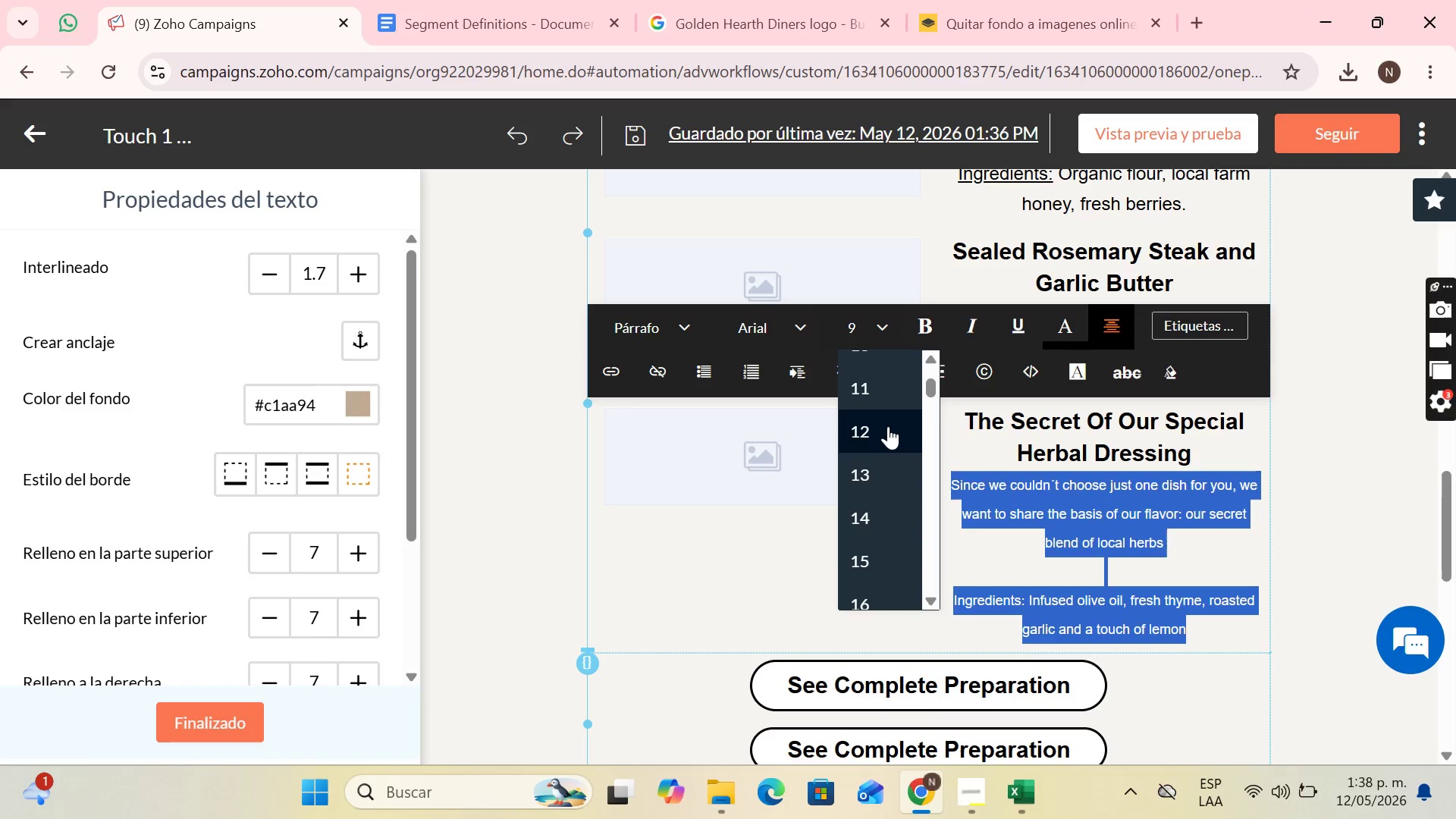 
left_click([888, 426])
 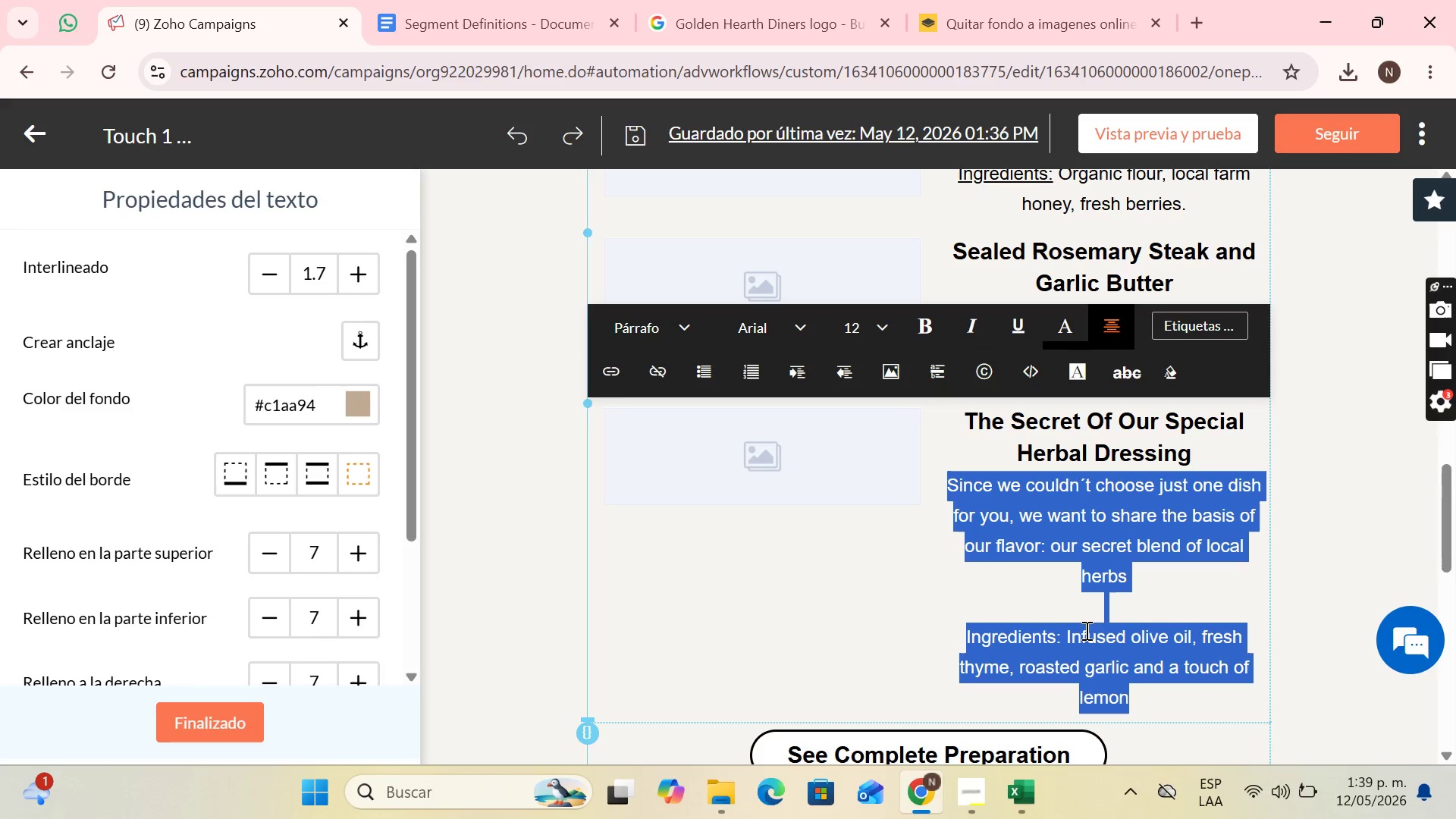 
left_click([1069, 637])
 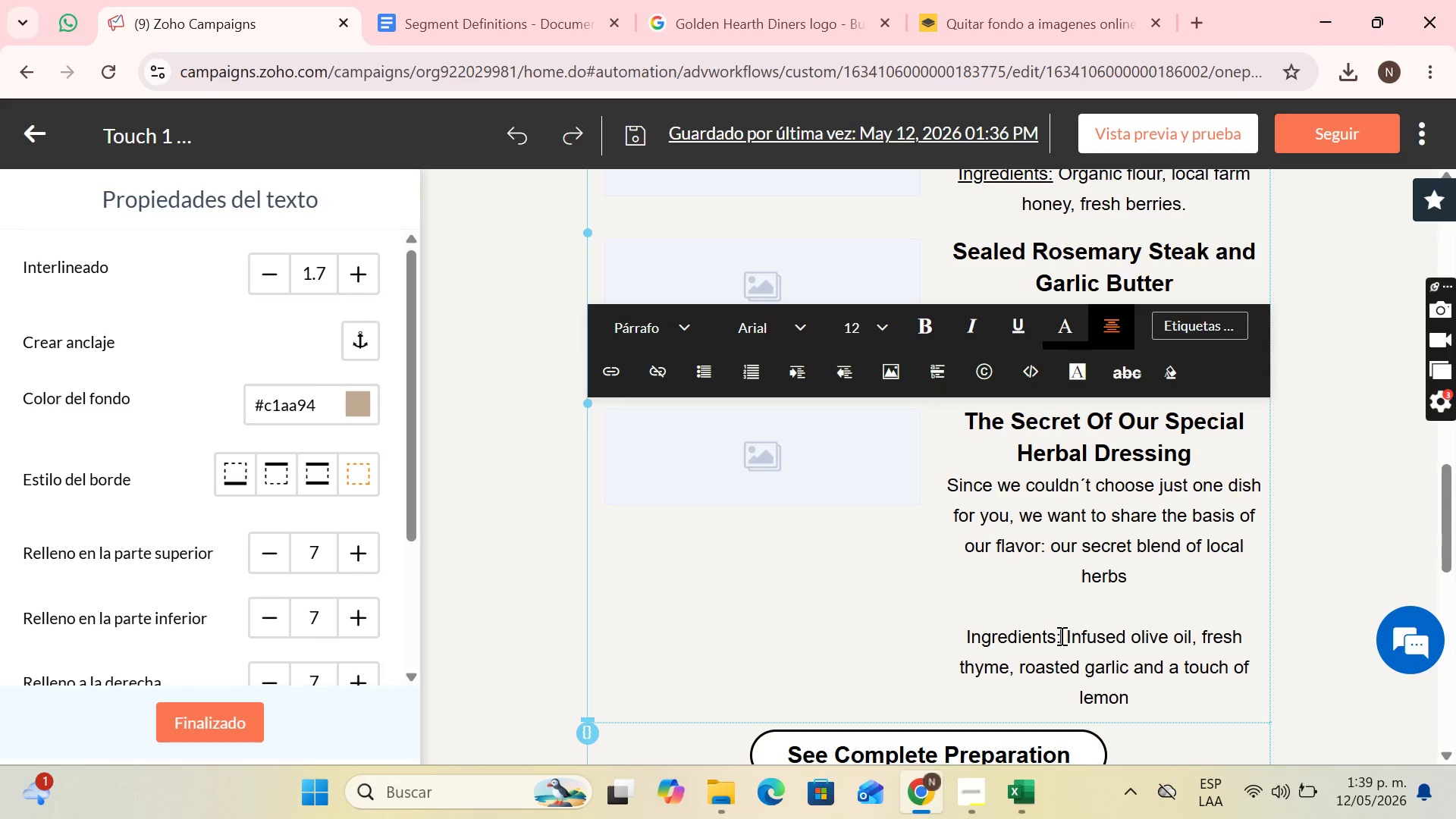 
left_click_drag(start_coordinate=[1060, 635], to_coordinate=[954, 638])
 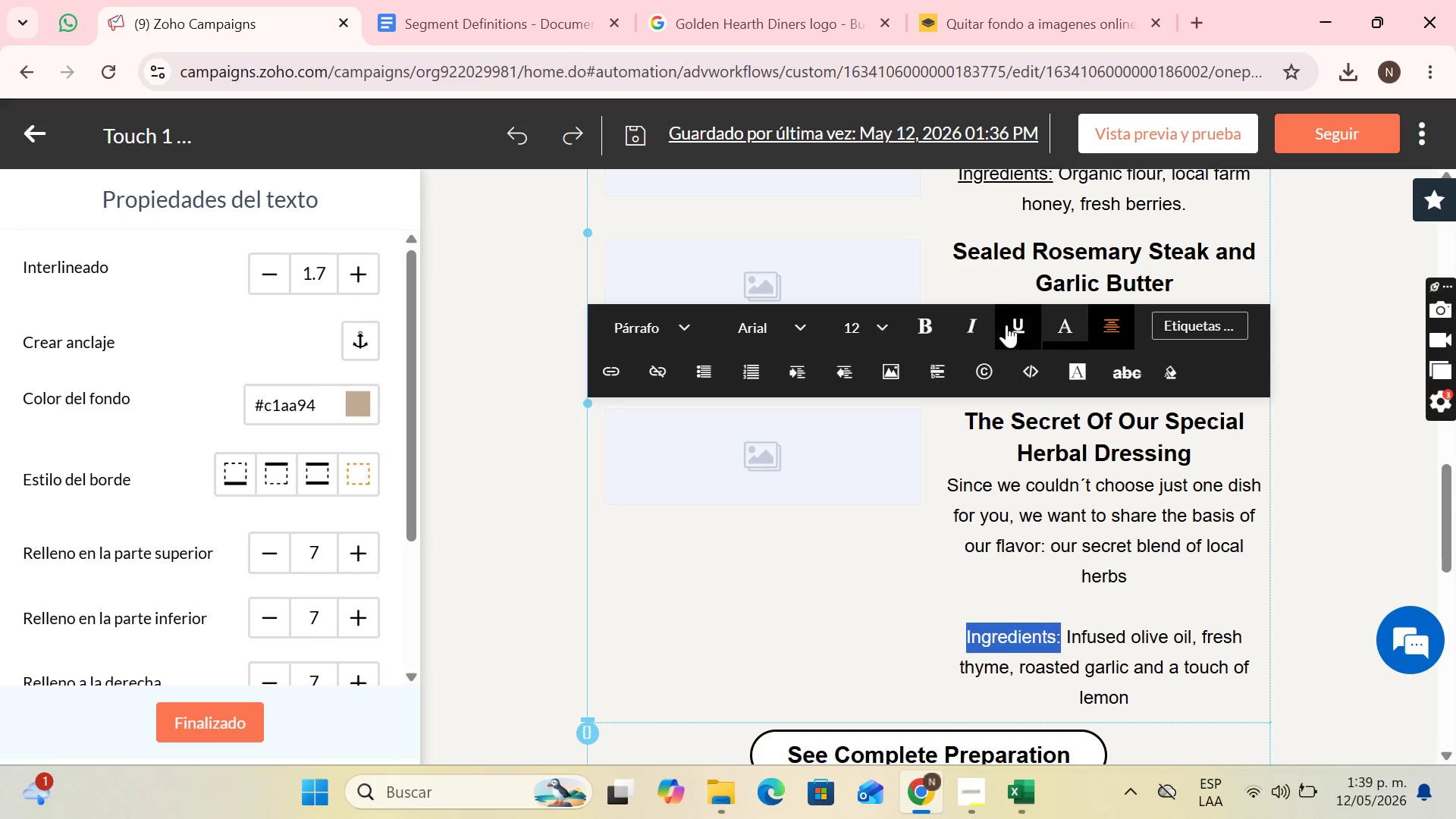 
double_click([1045, 529])
 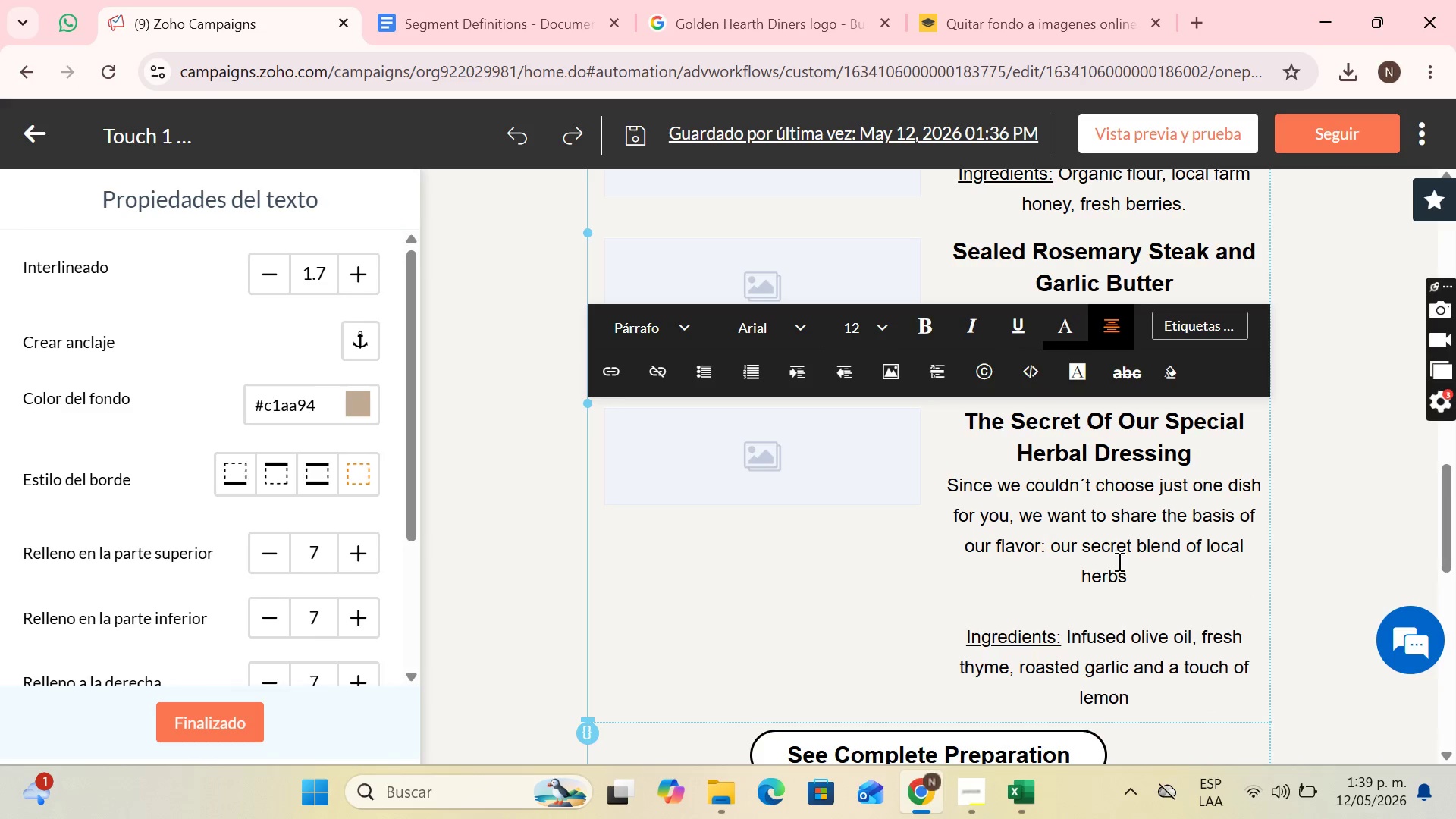 
left_click([1116, 562])
 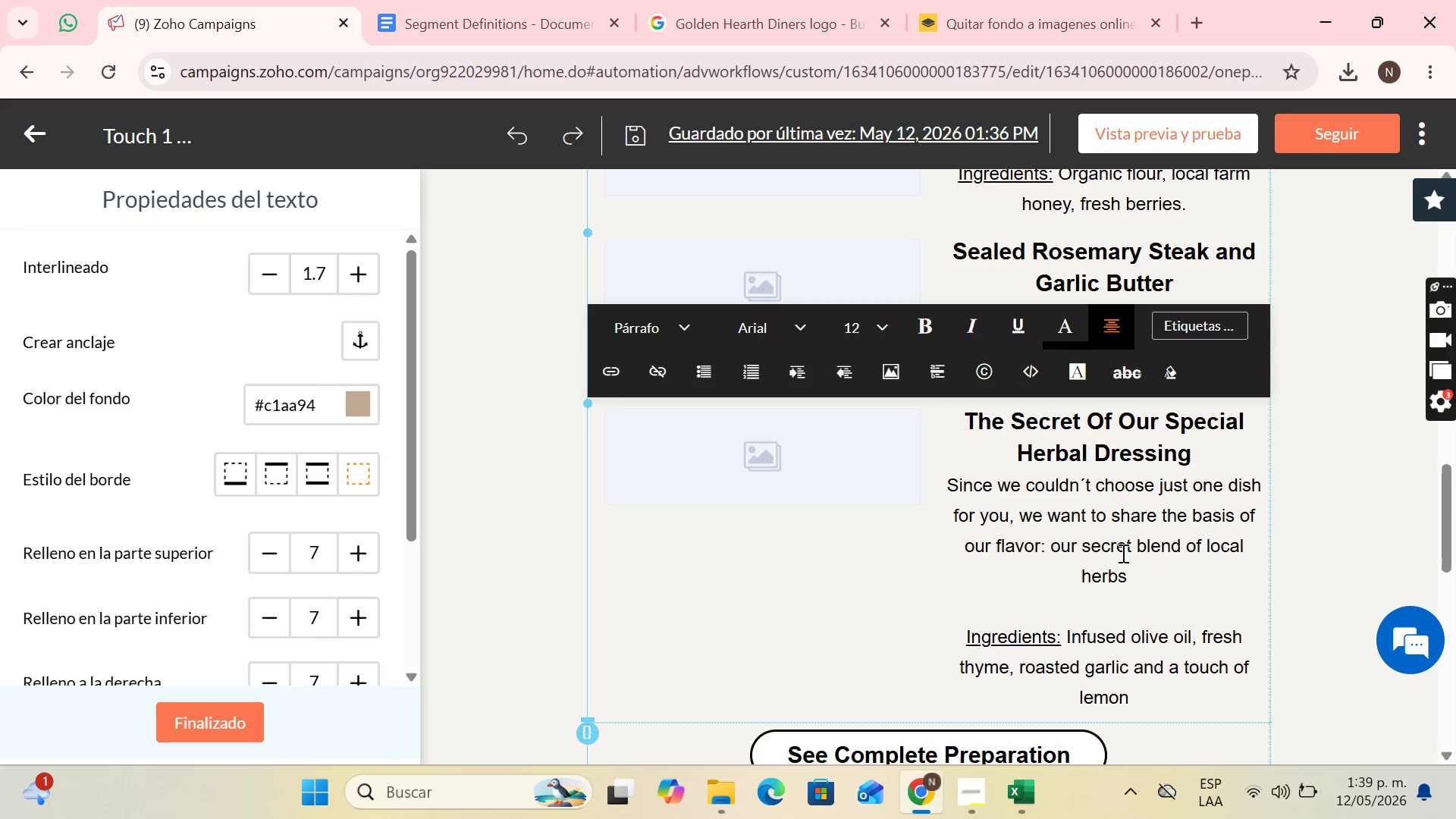 
scroll: coordinate [1133, 416], scroll_direction: down, amount: 9.0
 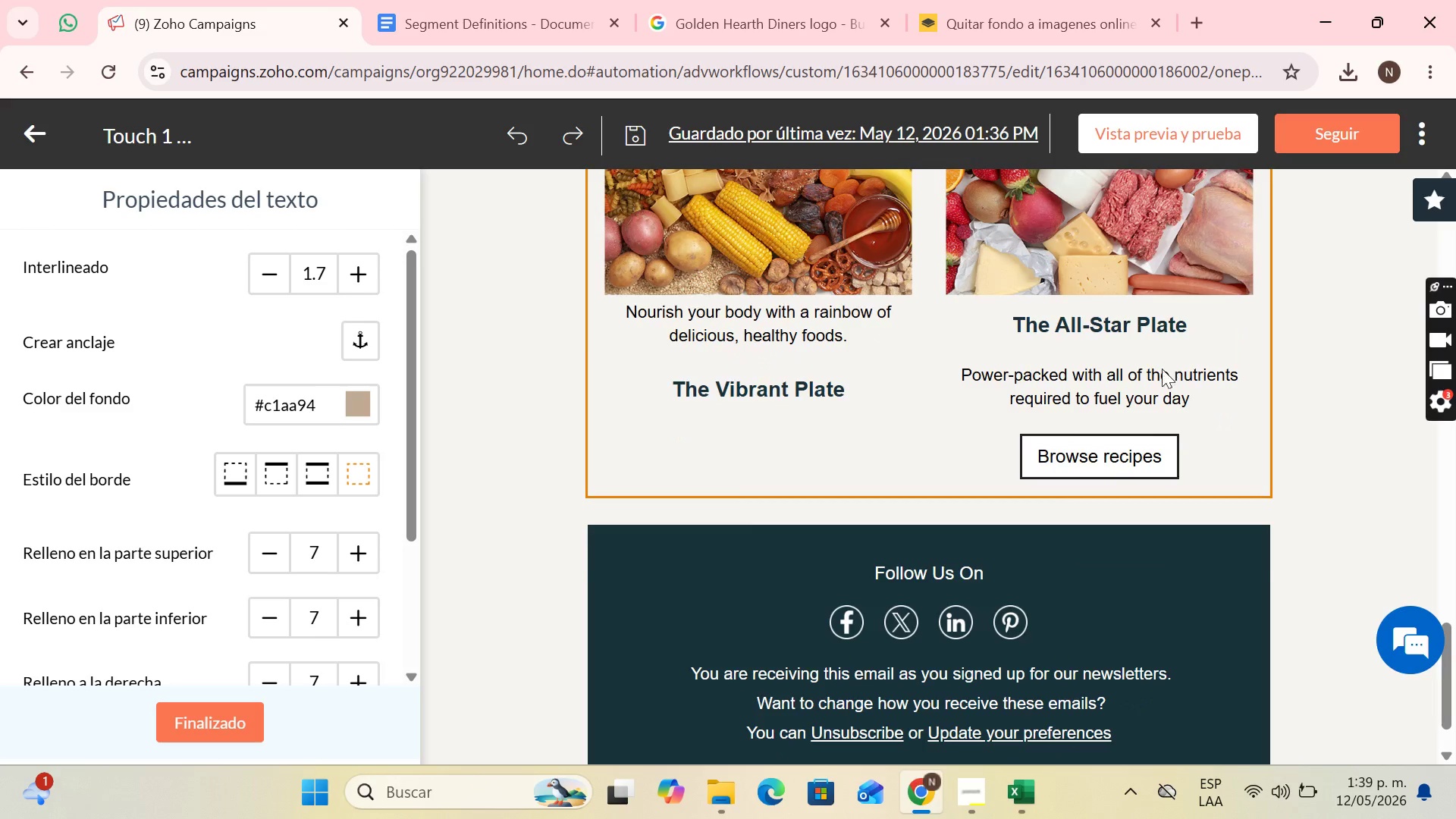 
scroll: coordinate [1163, 376], scroll_direction: up, amount: 3.0
 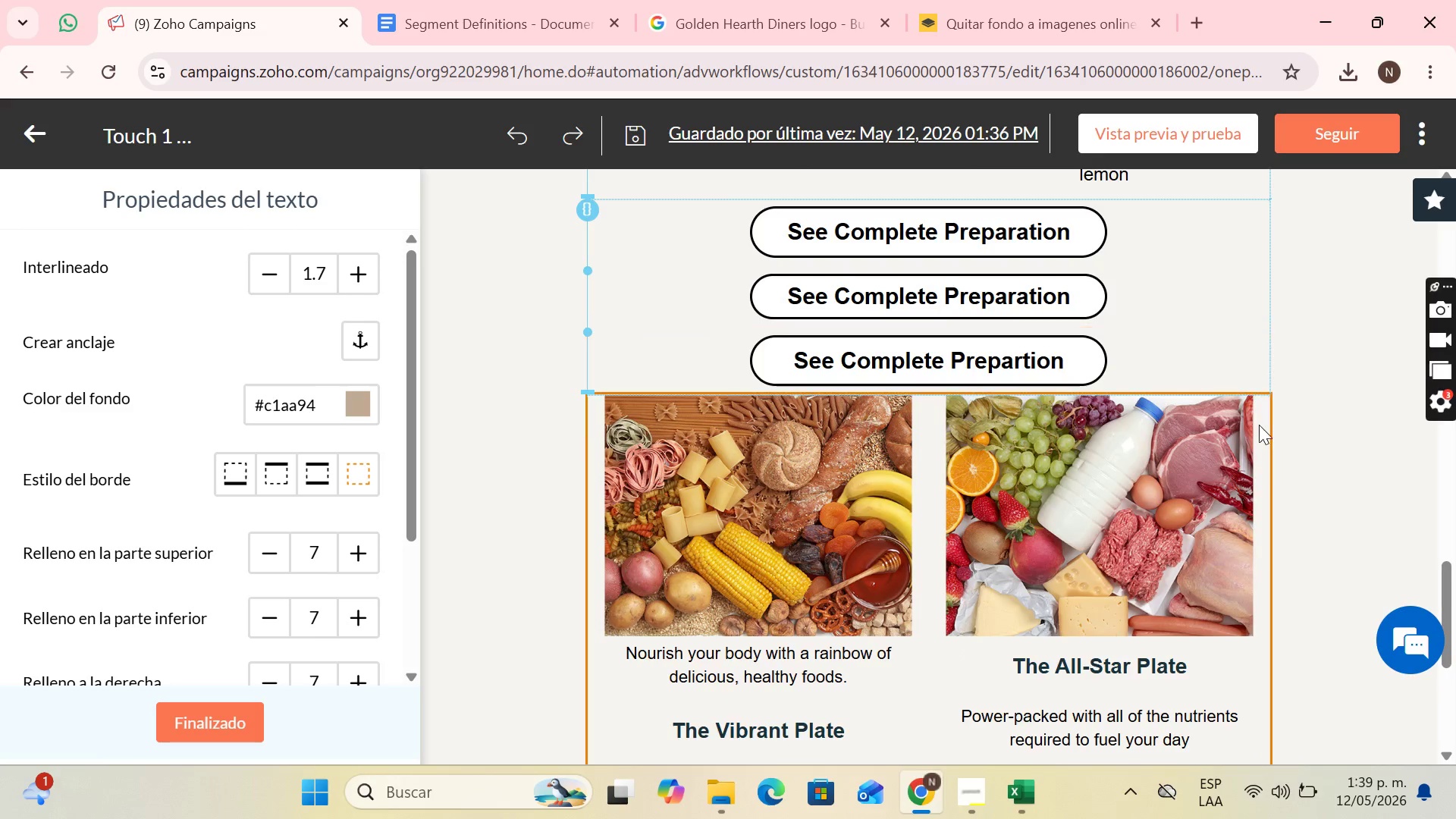 
left_click([1261, 425])
 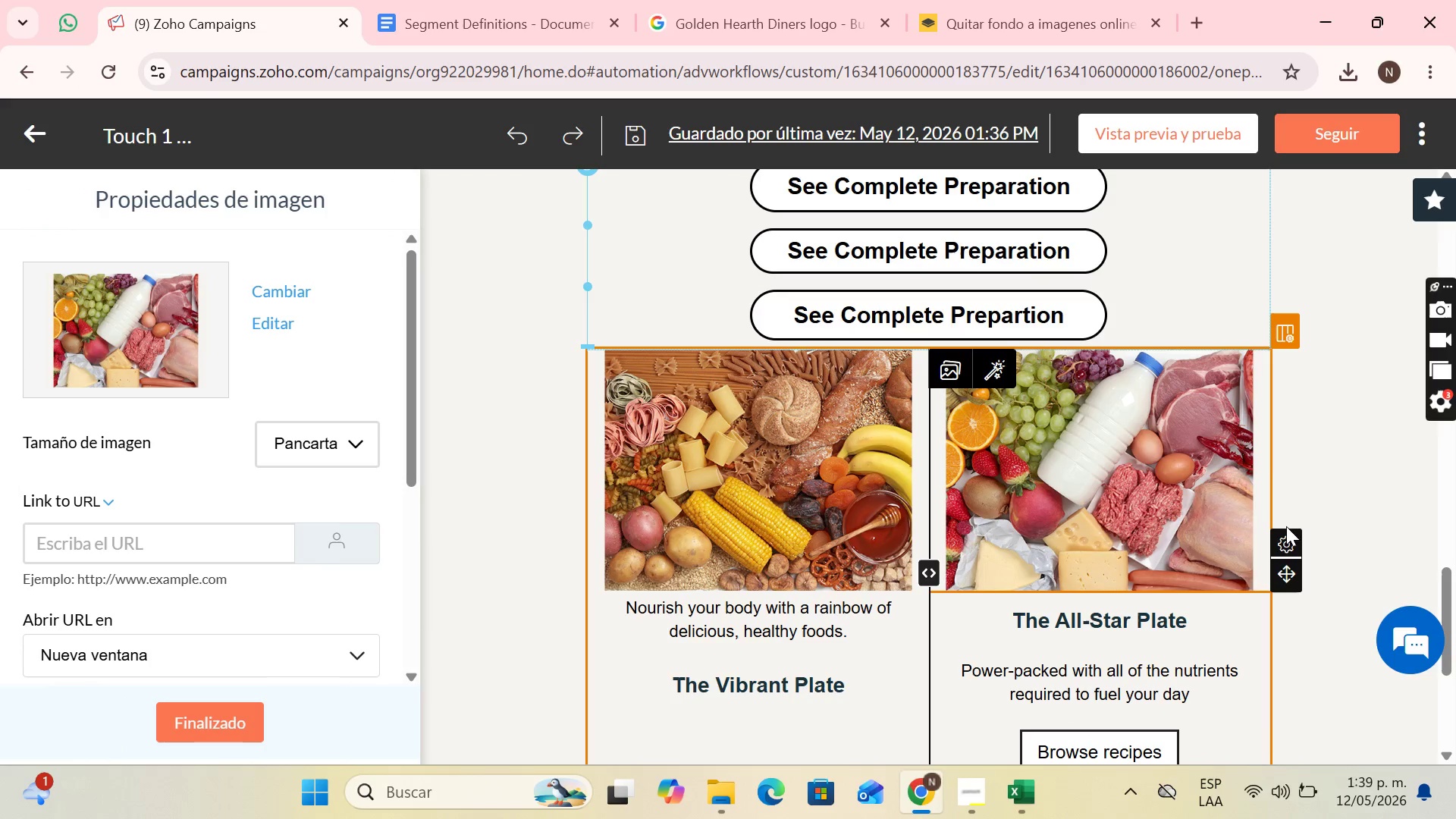 
left_click([1283, 551])
 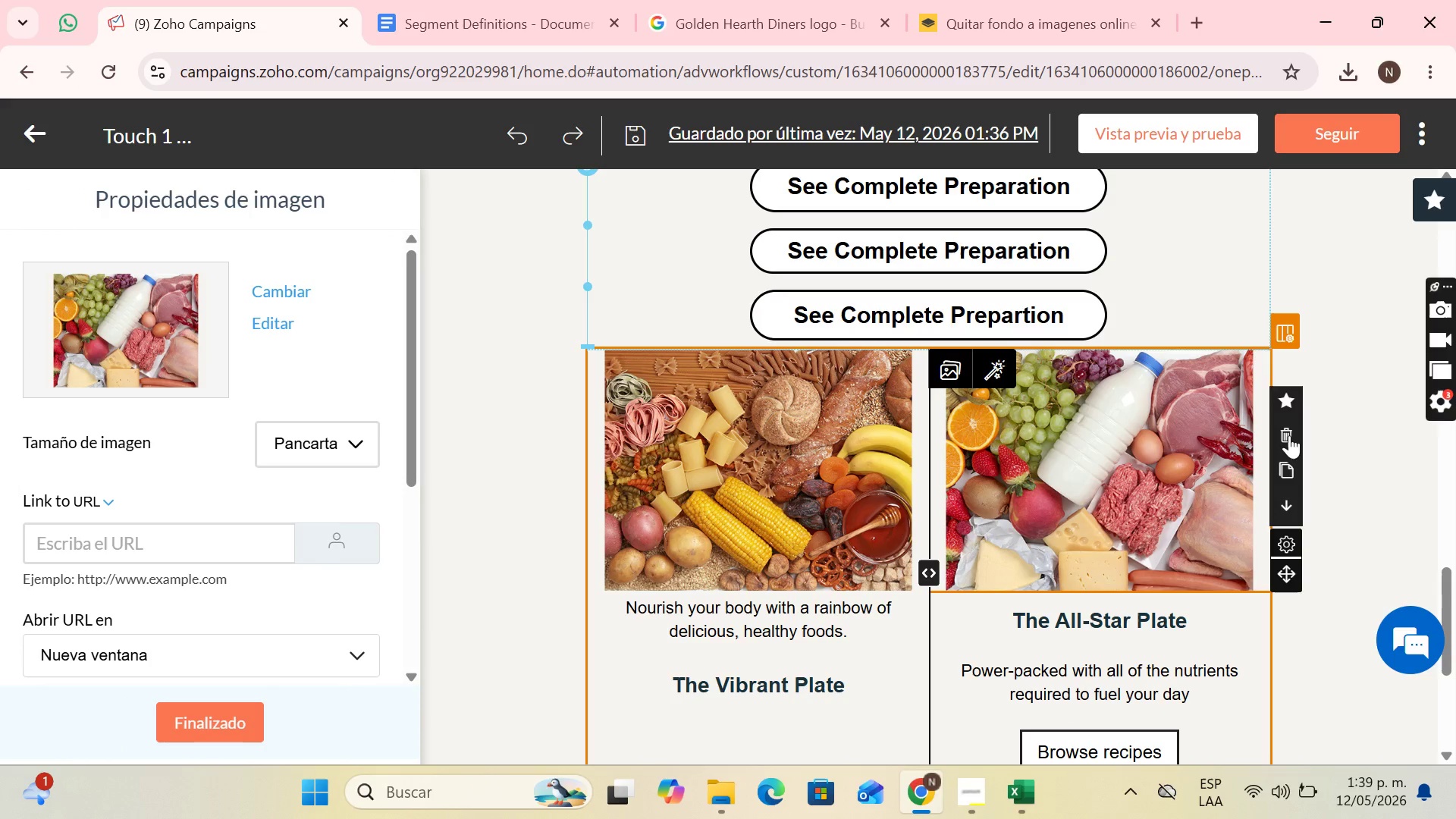 
left_click([1289, 435])
 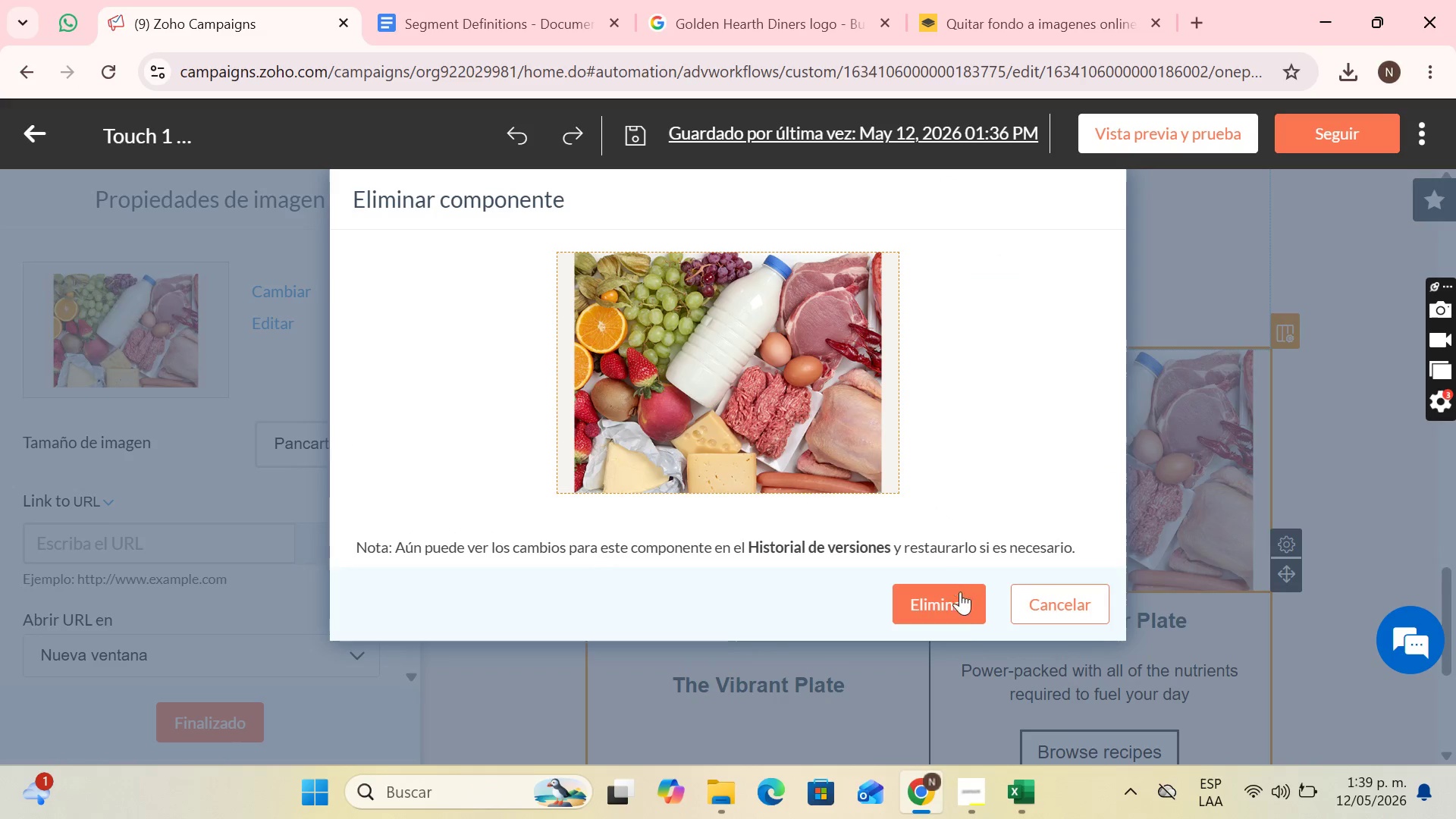 
left_click([963, 608])
 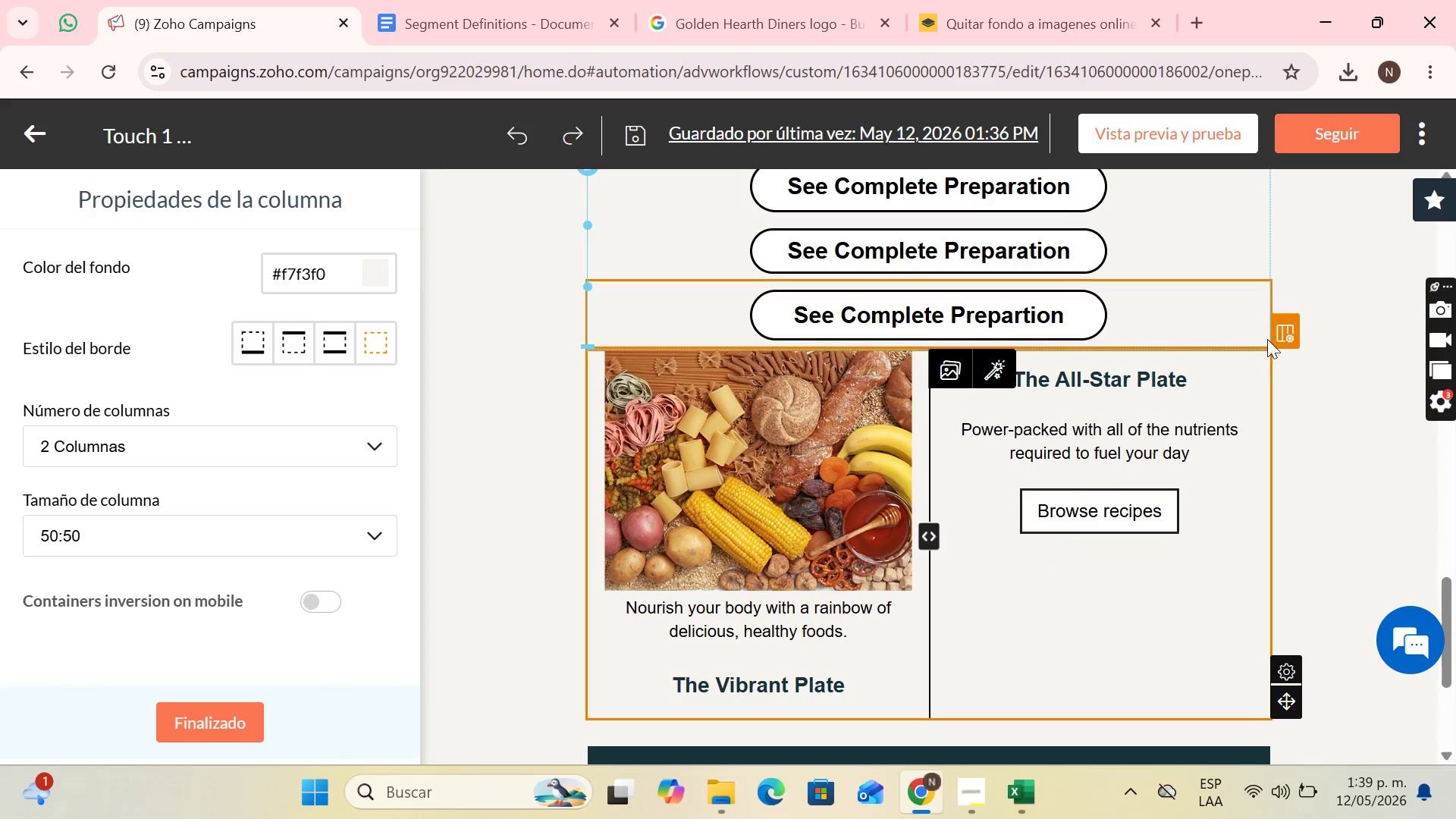 
left_click([1288, 328])
 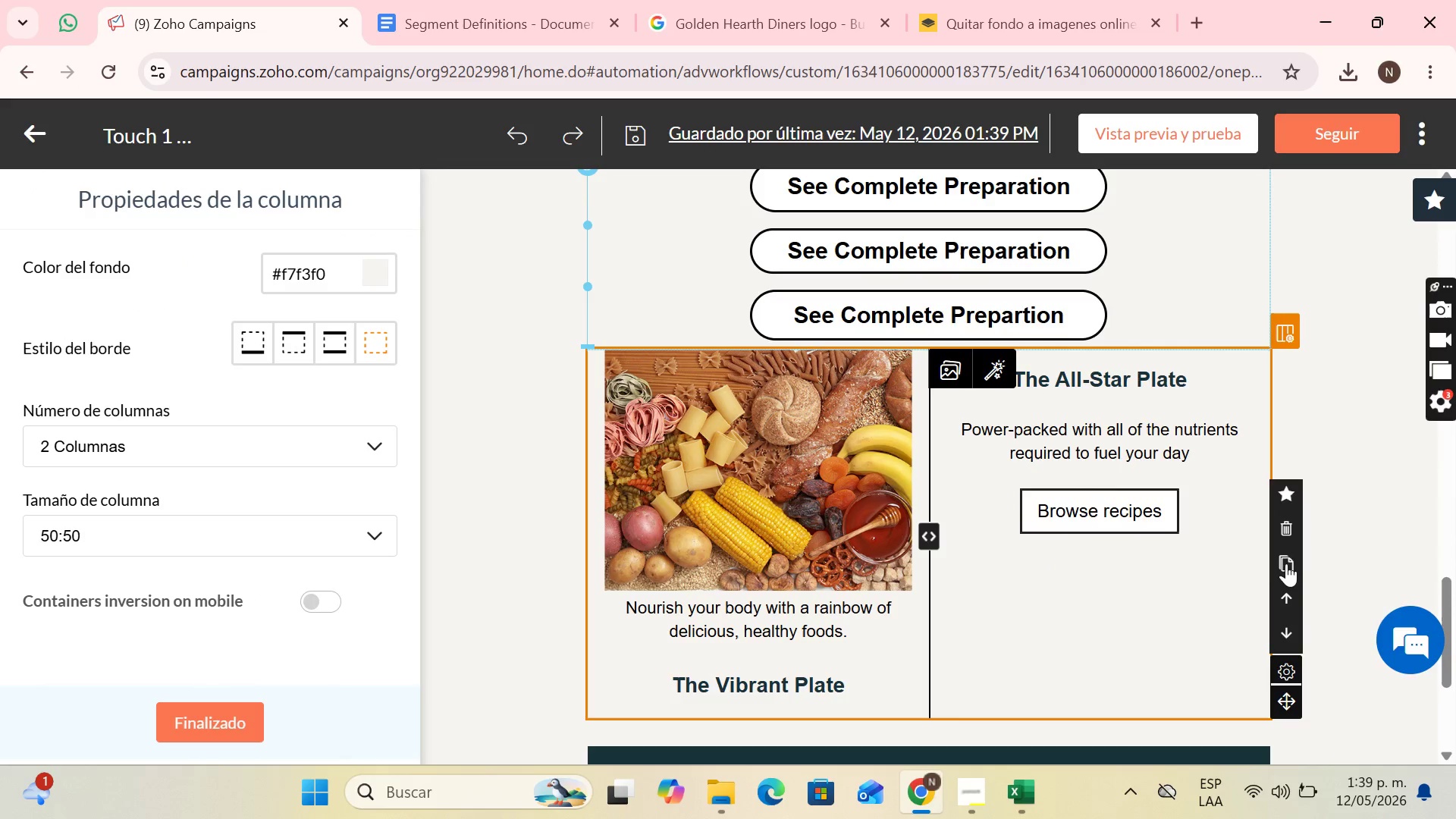 
left_click([1296, 529])
 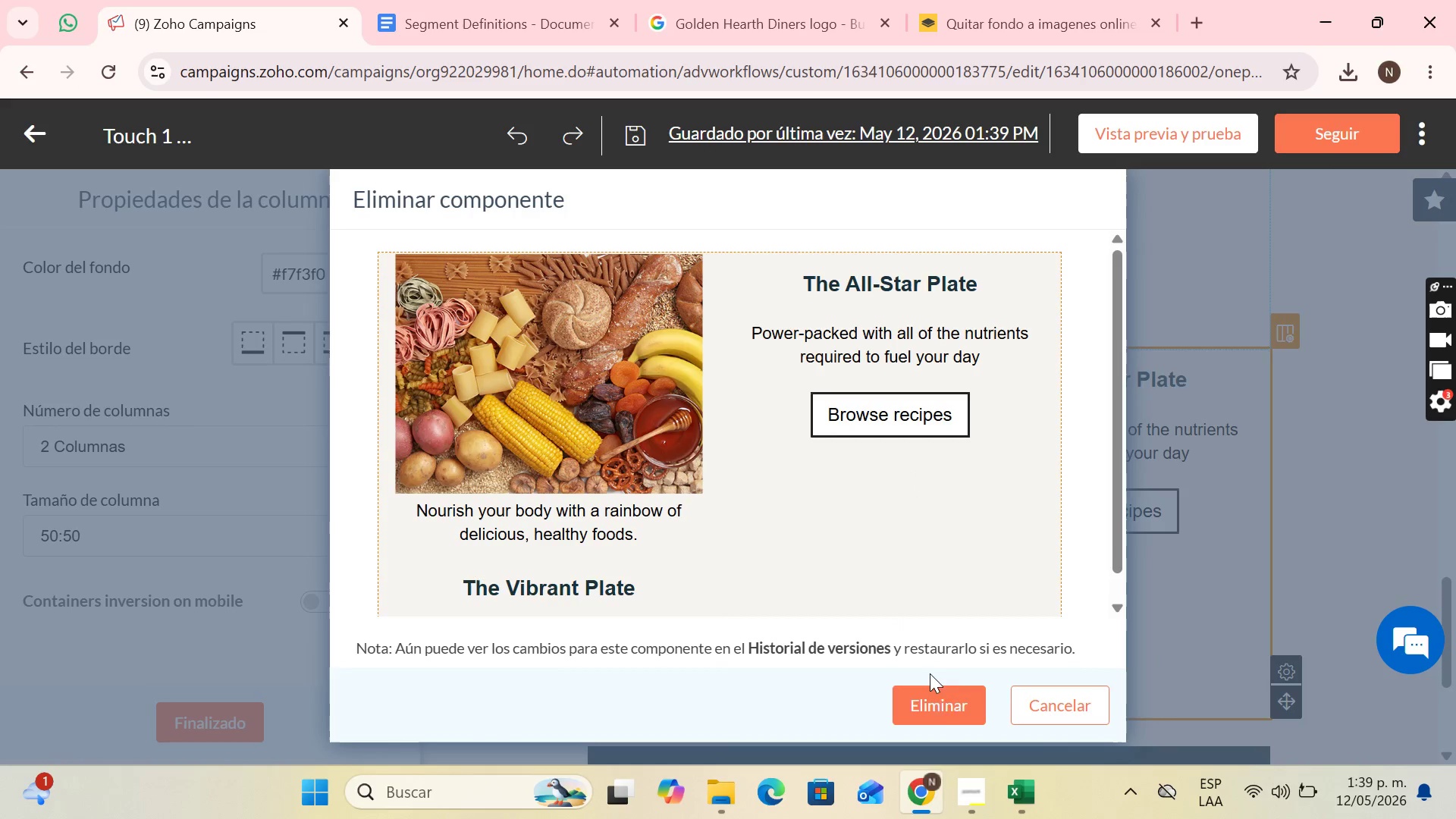 
left_click([943, 702])
 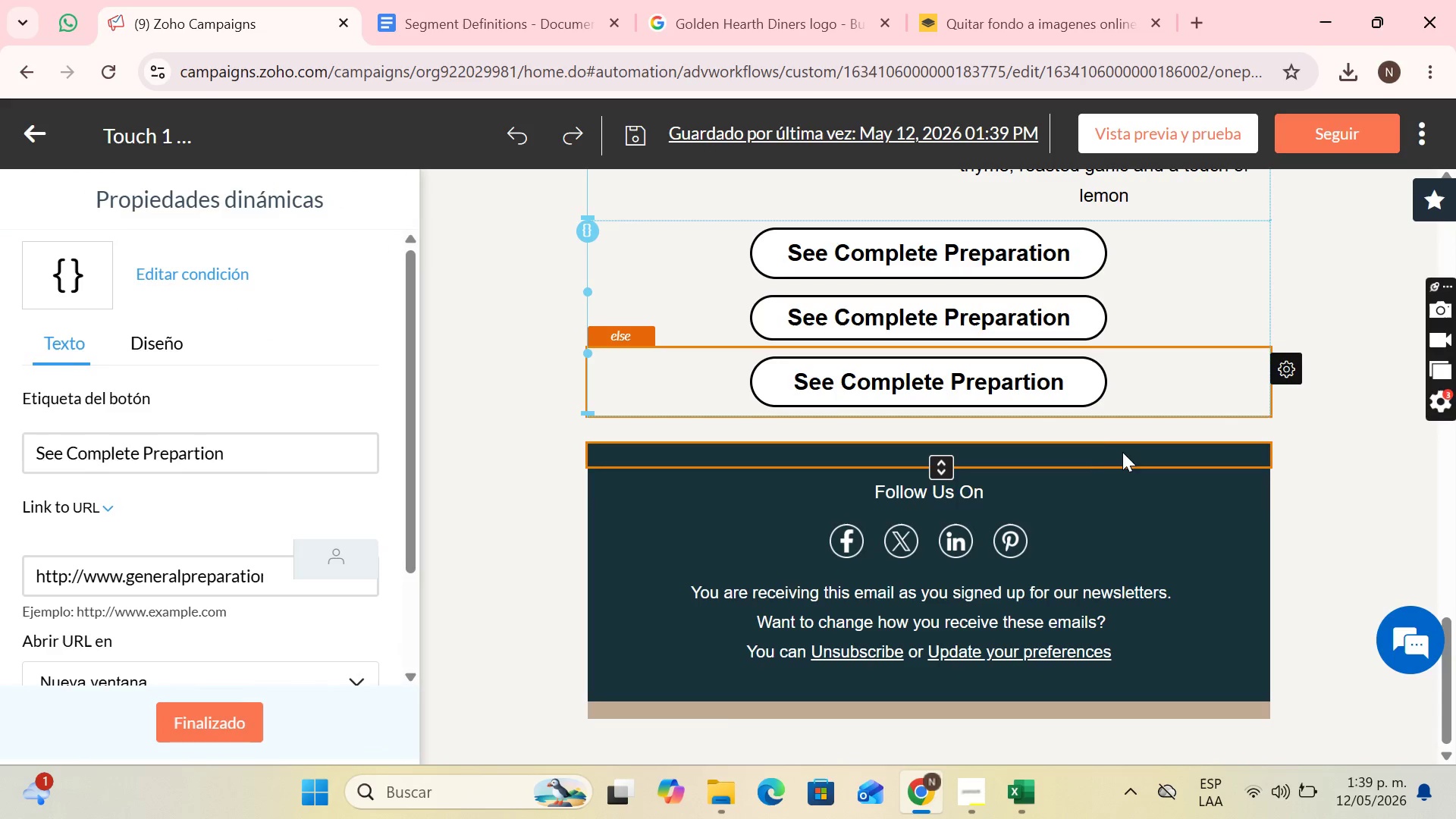 
left_click([1094, 444])
 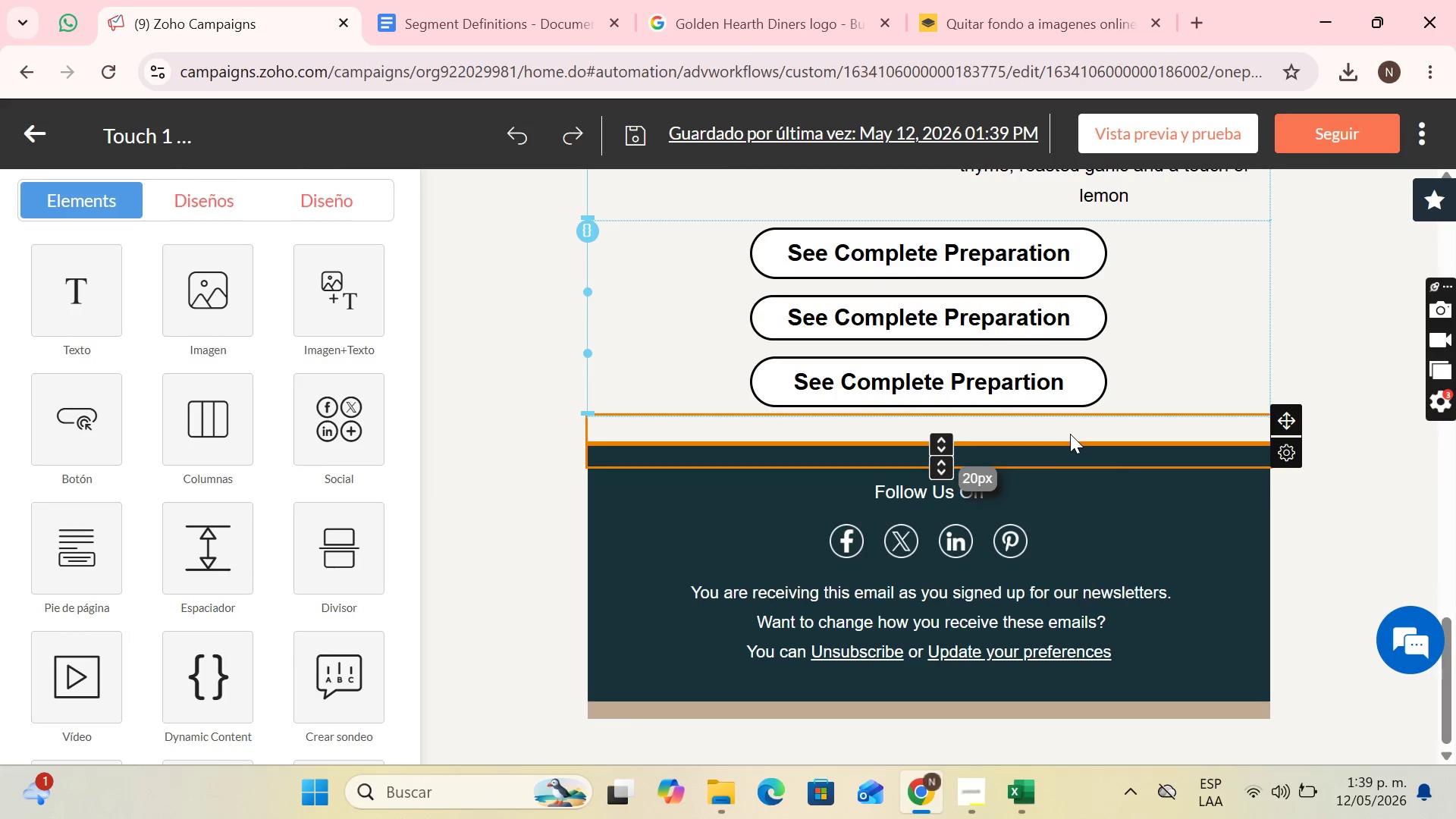 
left_click([1069, 434])
 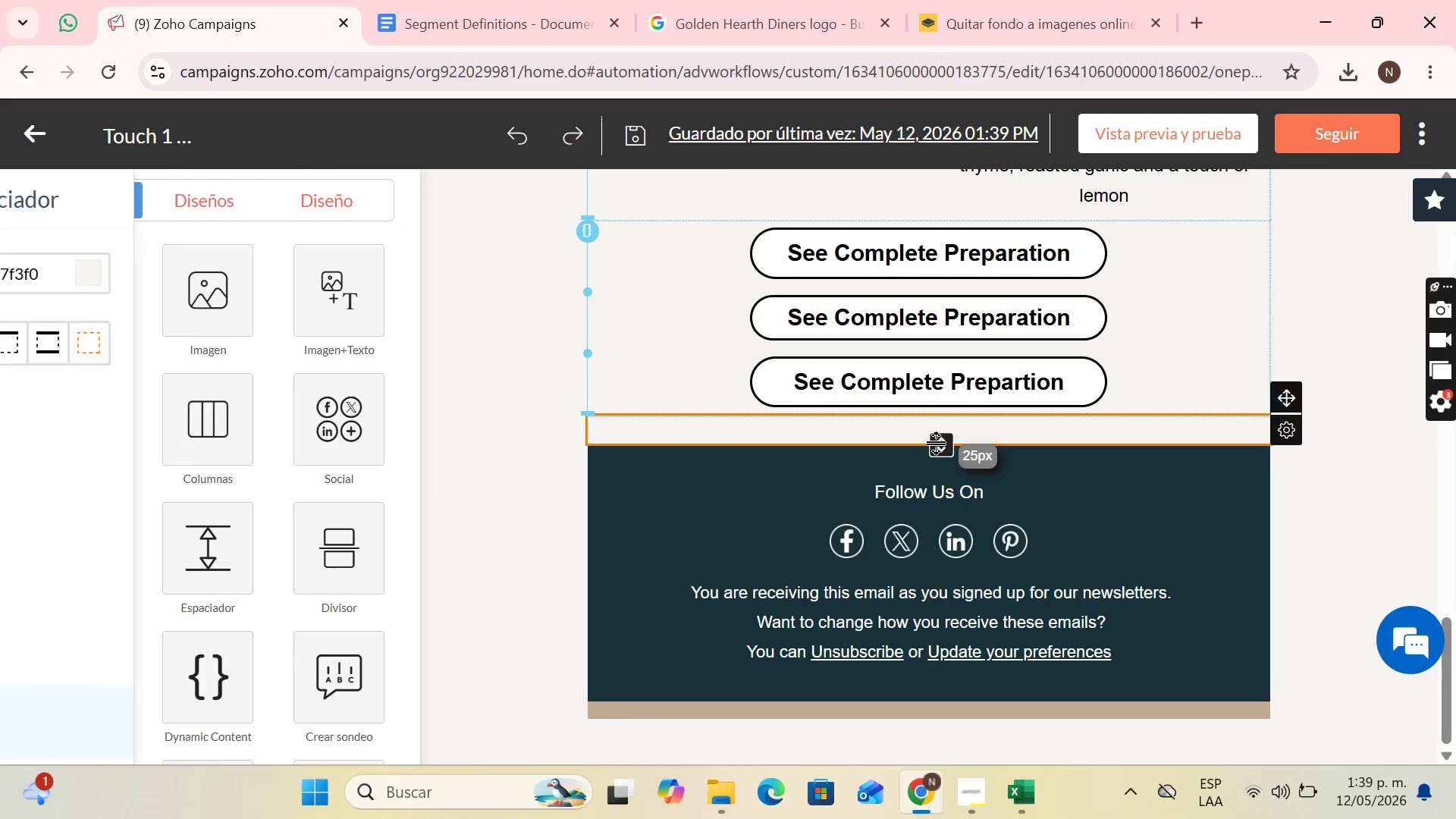 
left_click_drag(start_coordinate=[937, 443], to_coordinate=[940, 435])
 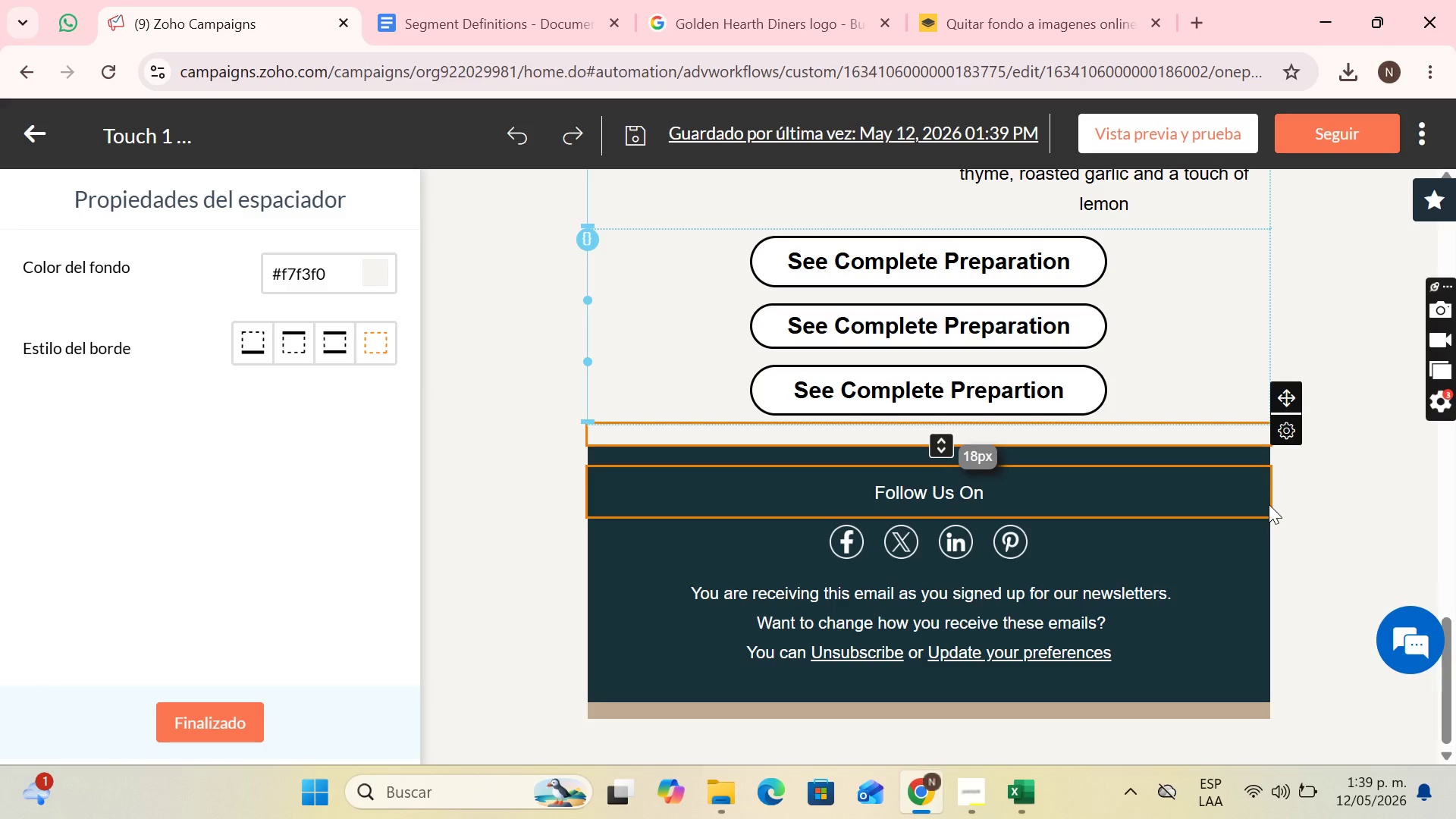 
wait(10.2)
 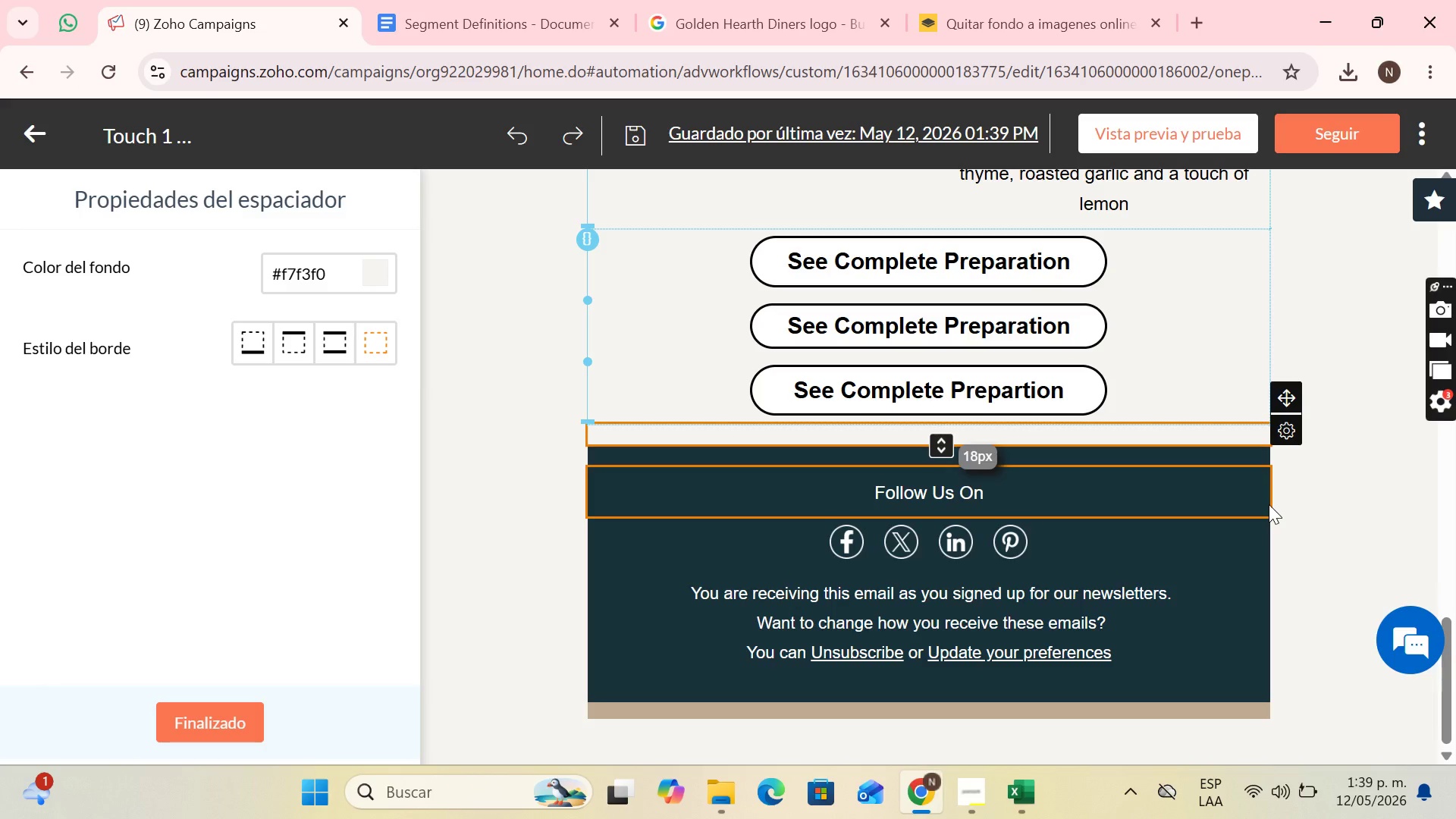 
left_click([947, 512])
 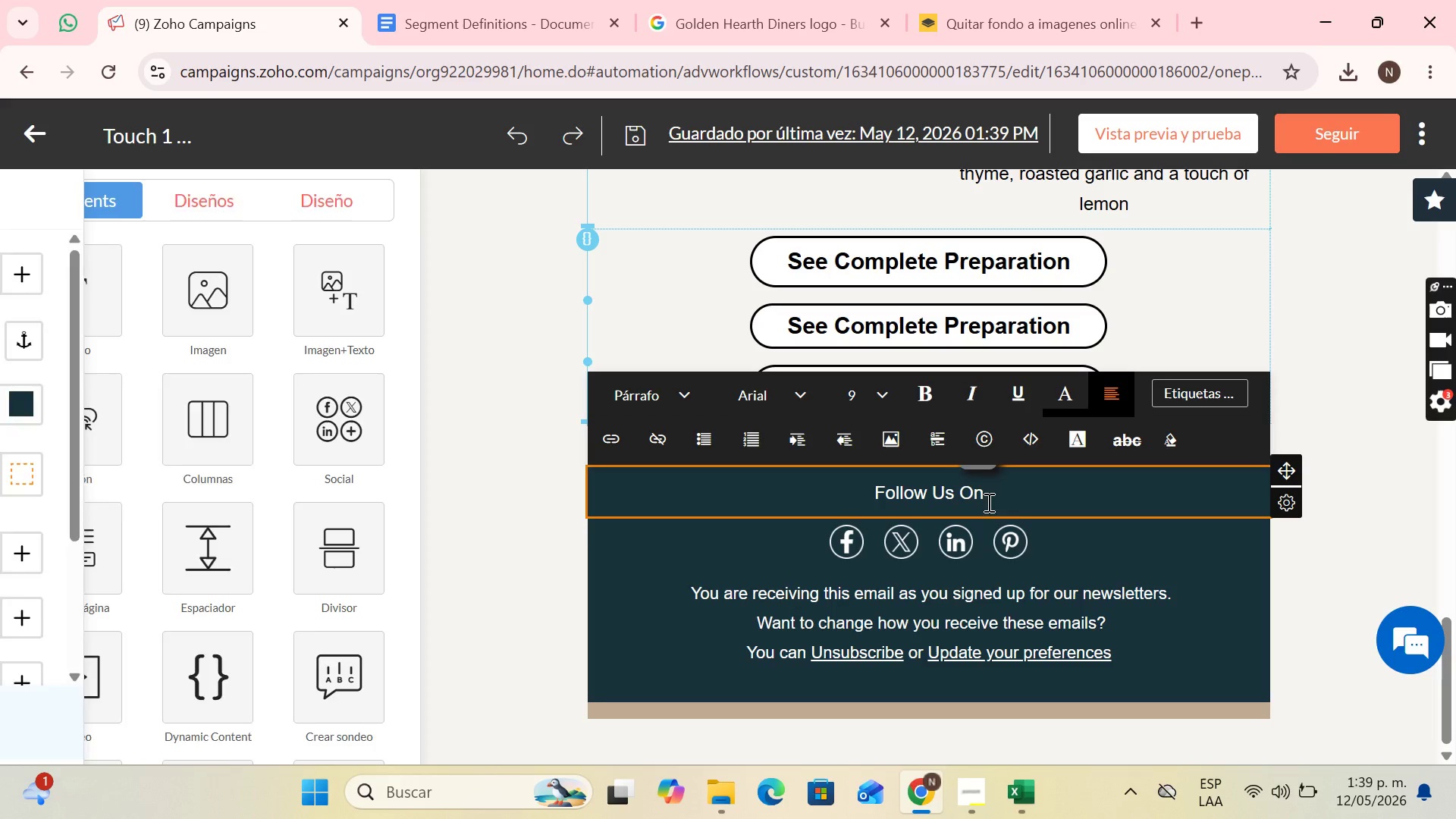 
left_click([1018, 499])
 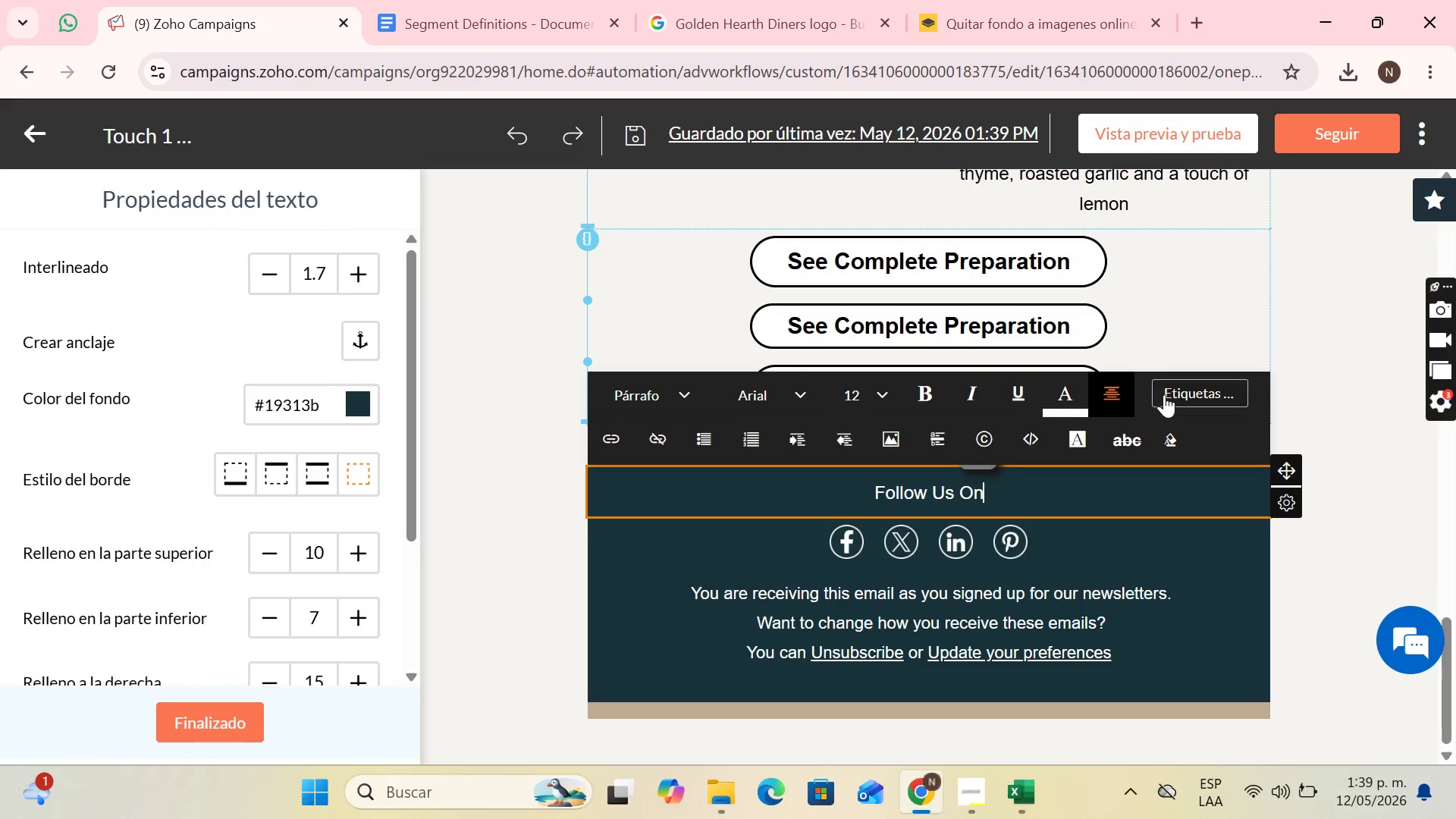 
left_click([1170, 394])
 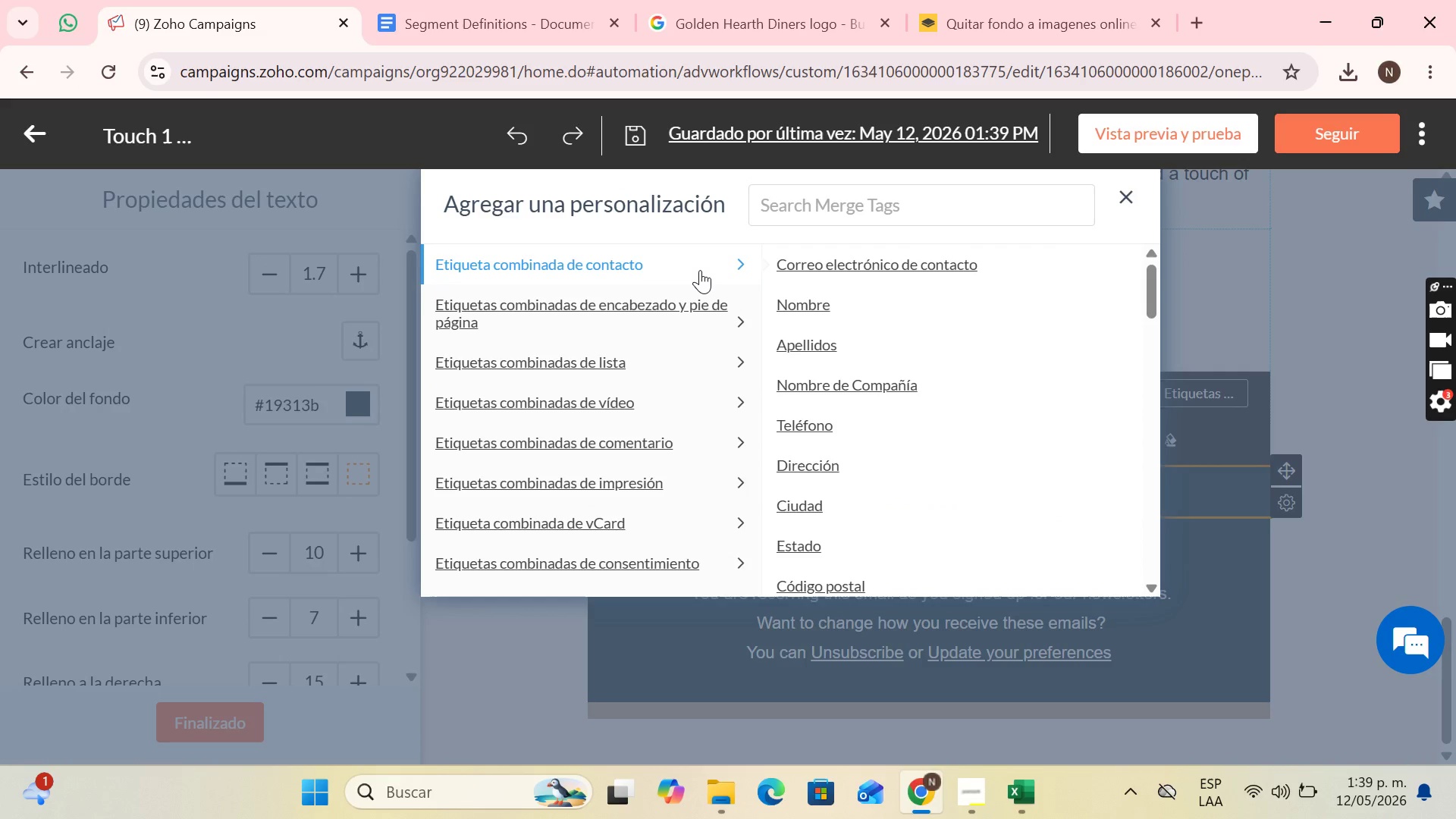 
scroll: coordinate [647, 416], scroll_direction: down, amount: 7.0
 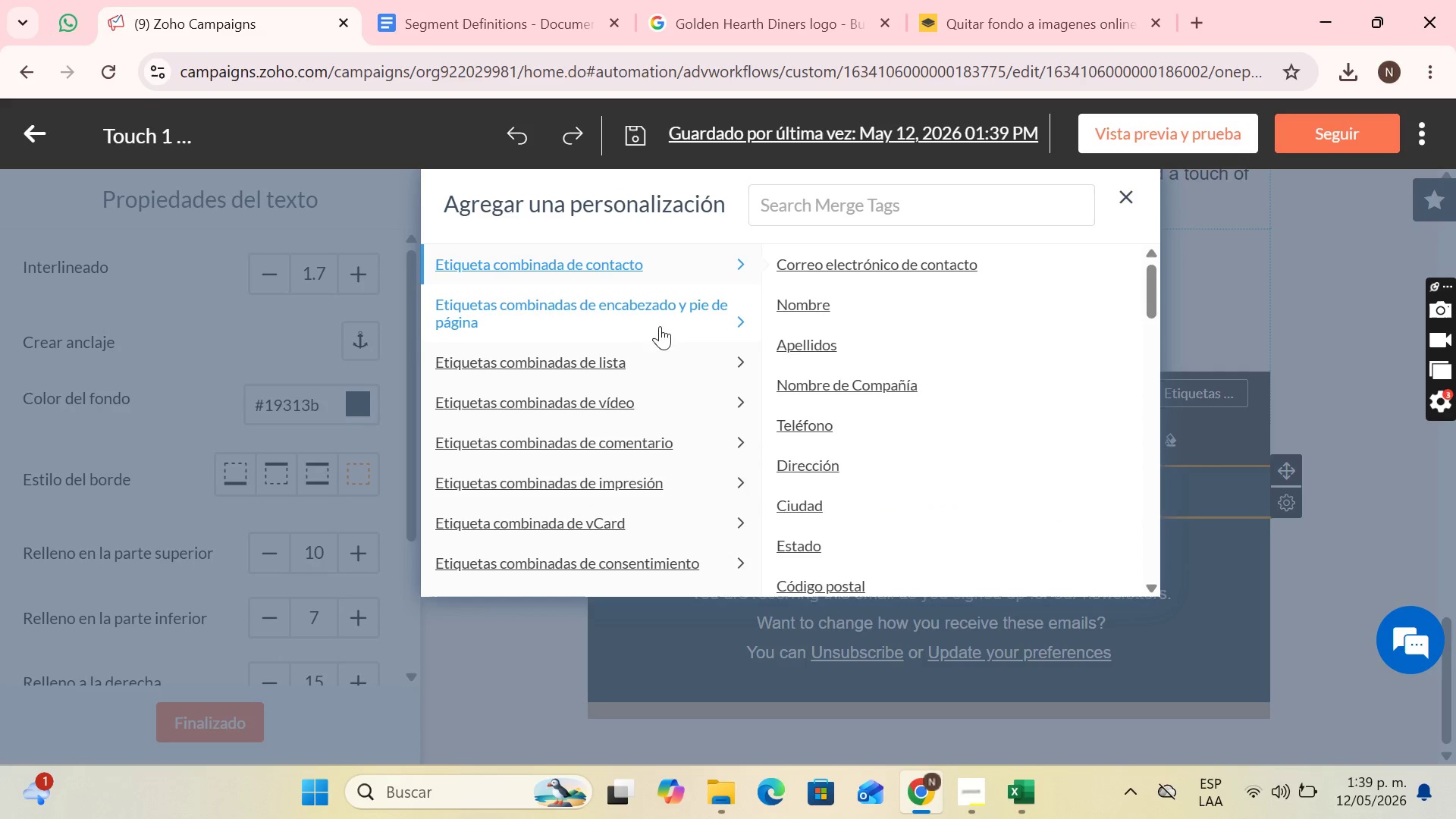 
left_click([655, 324])
 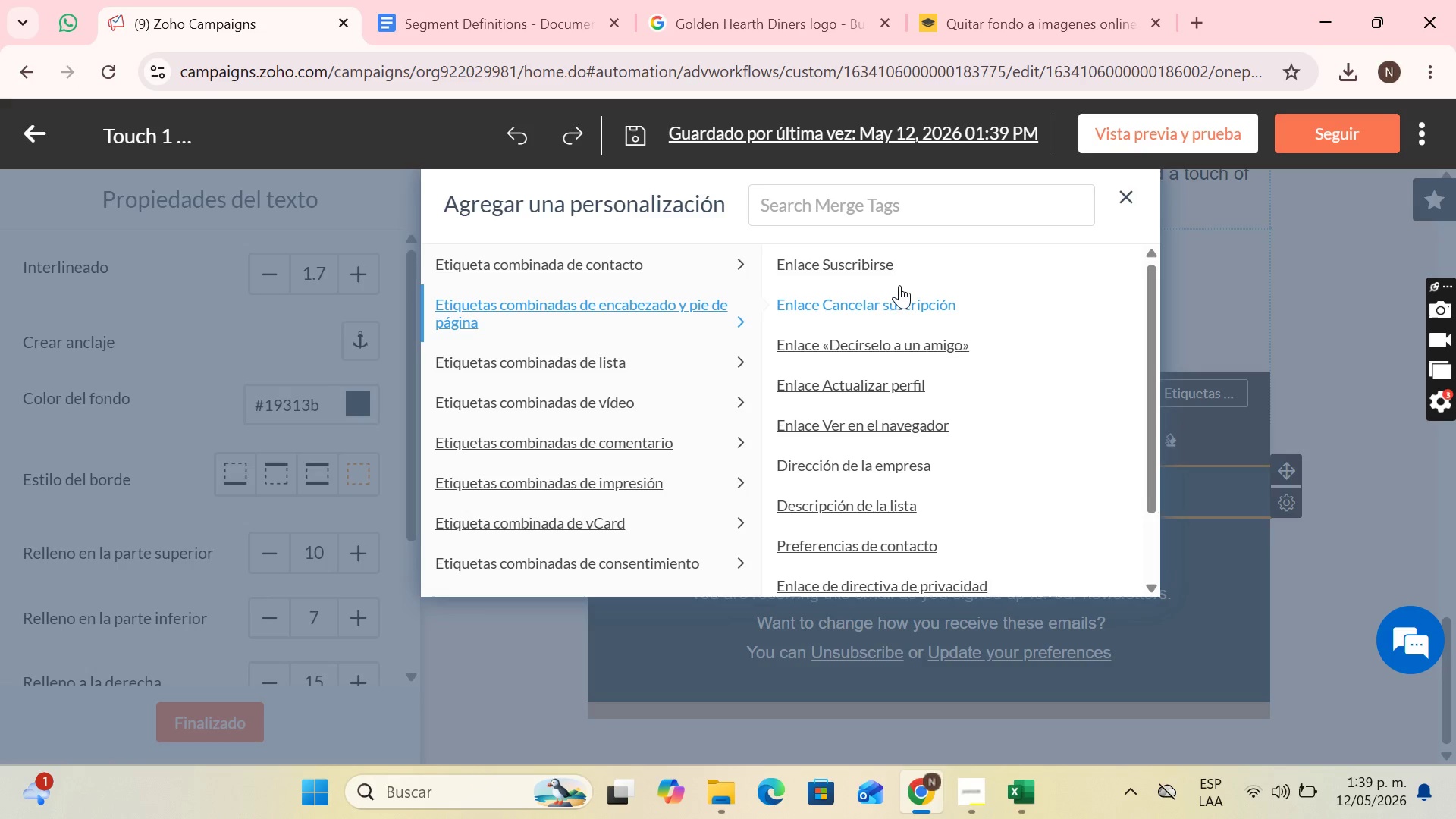 
scroll: coordinate [902, 285], scroll_direction: down, amount: 2.0
 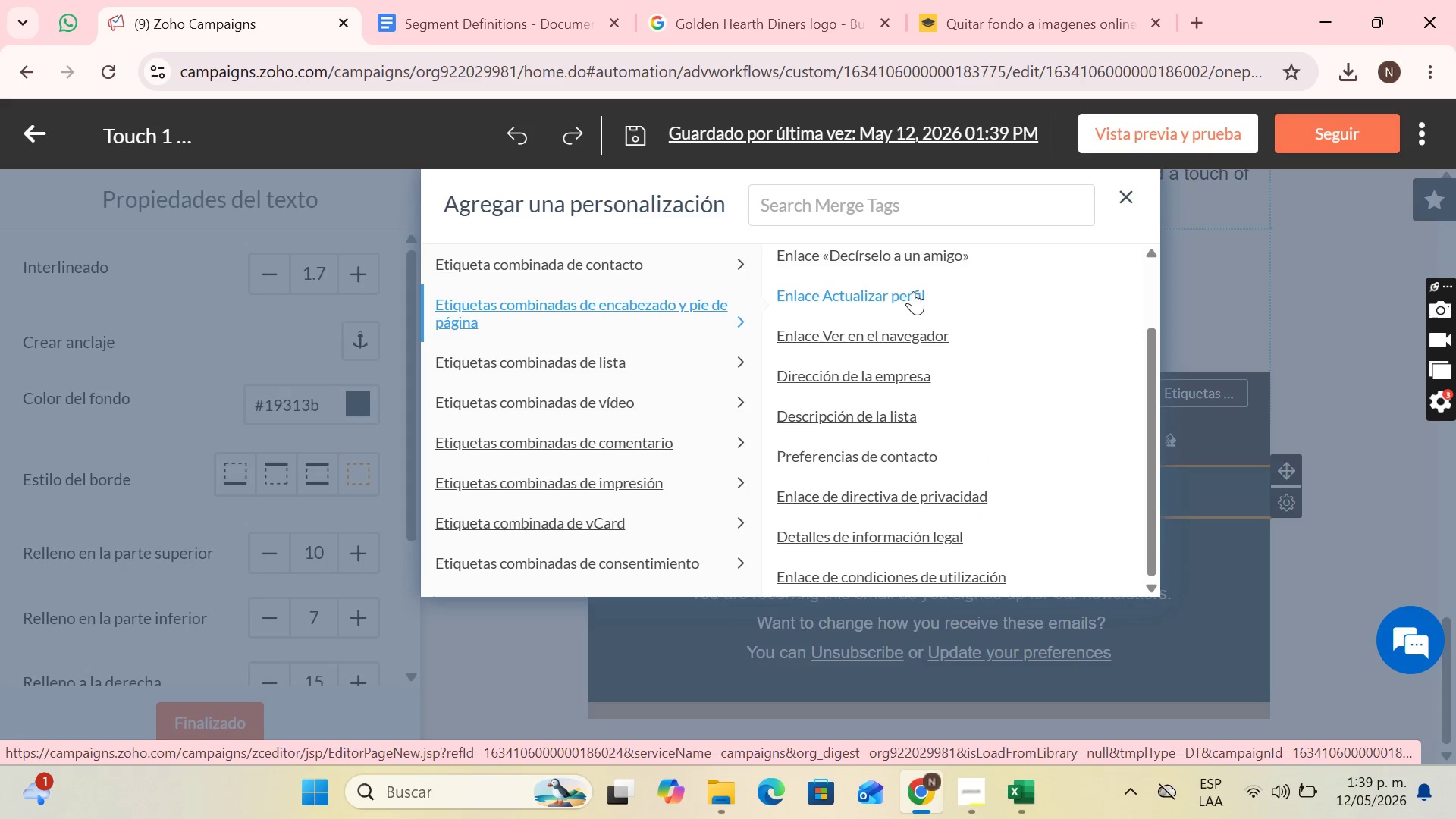 
scroll: coordinate [979, 300], scroll_direction: up, amount: 3.0
 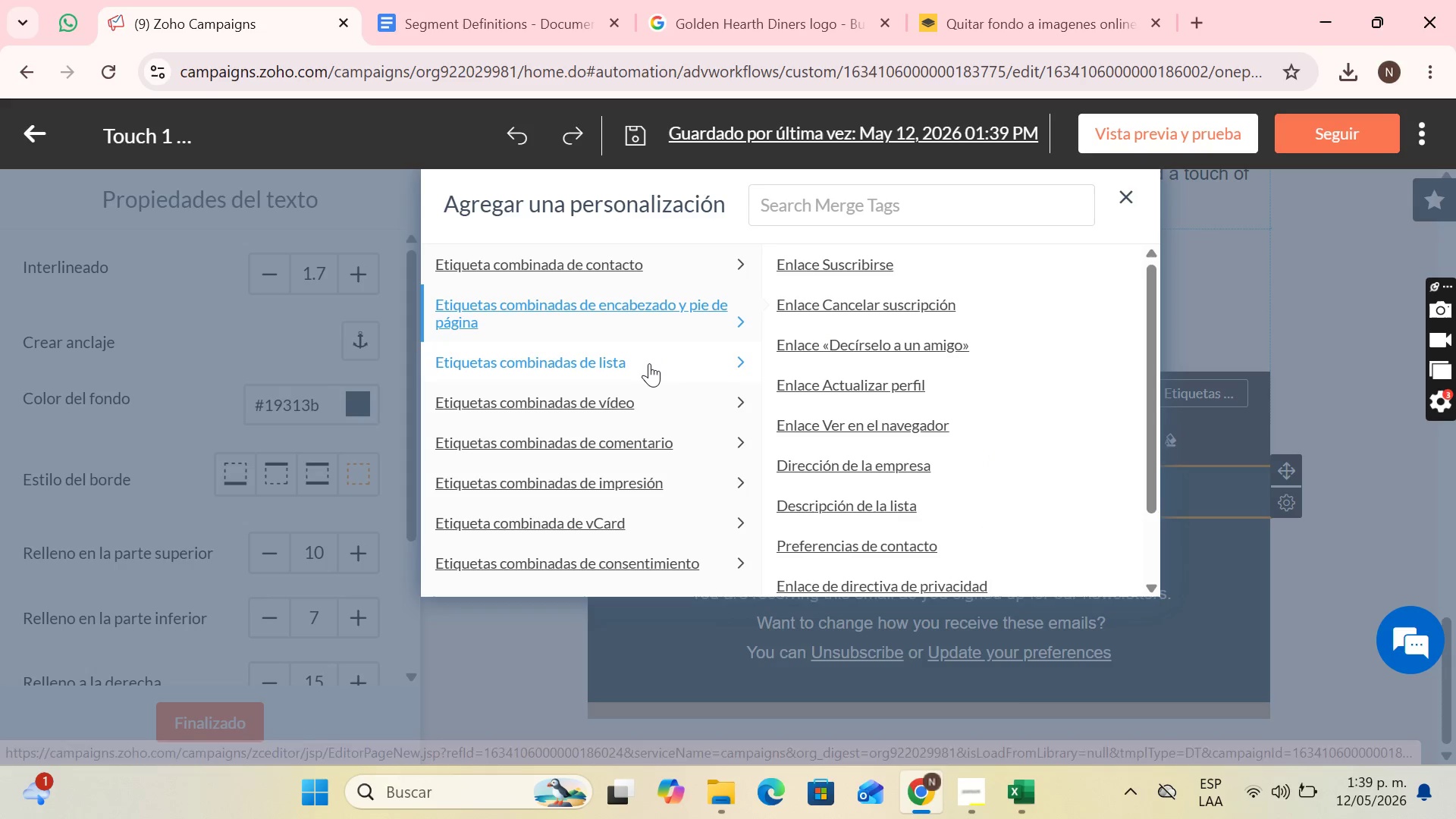 
left_click([649, 367])
 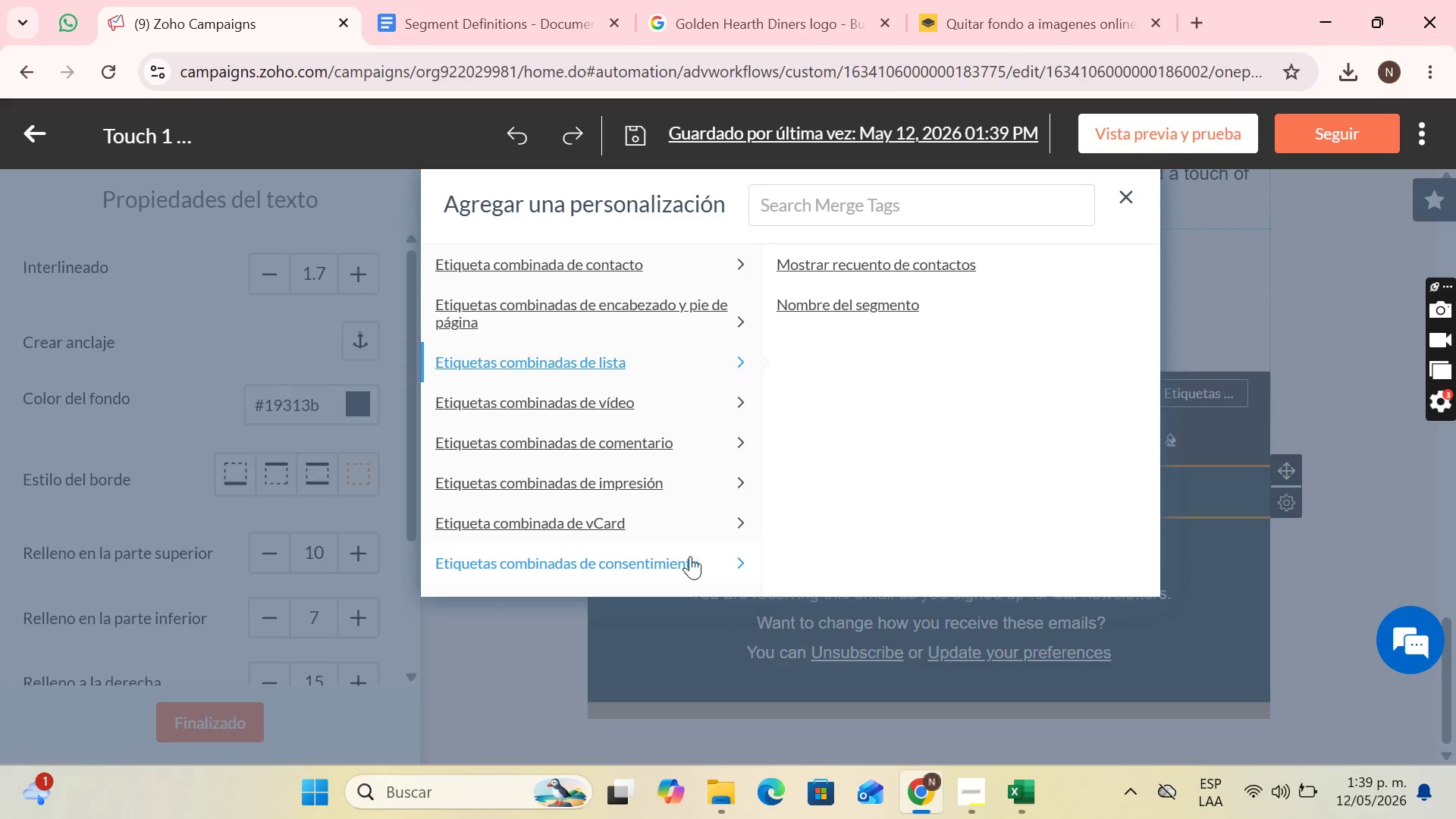 
left_click([665, 570])
 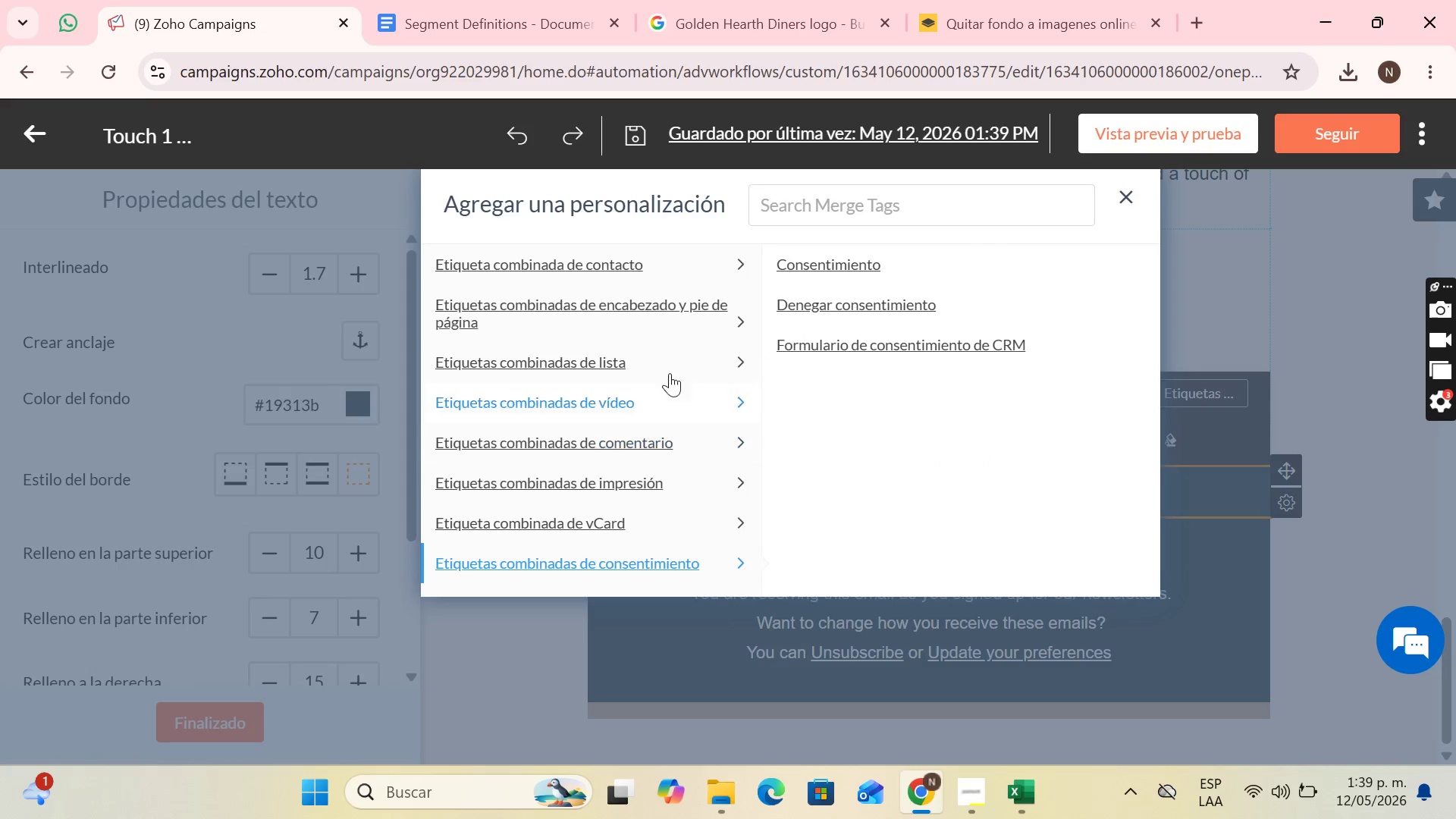 
left_click([670, 303])
 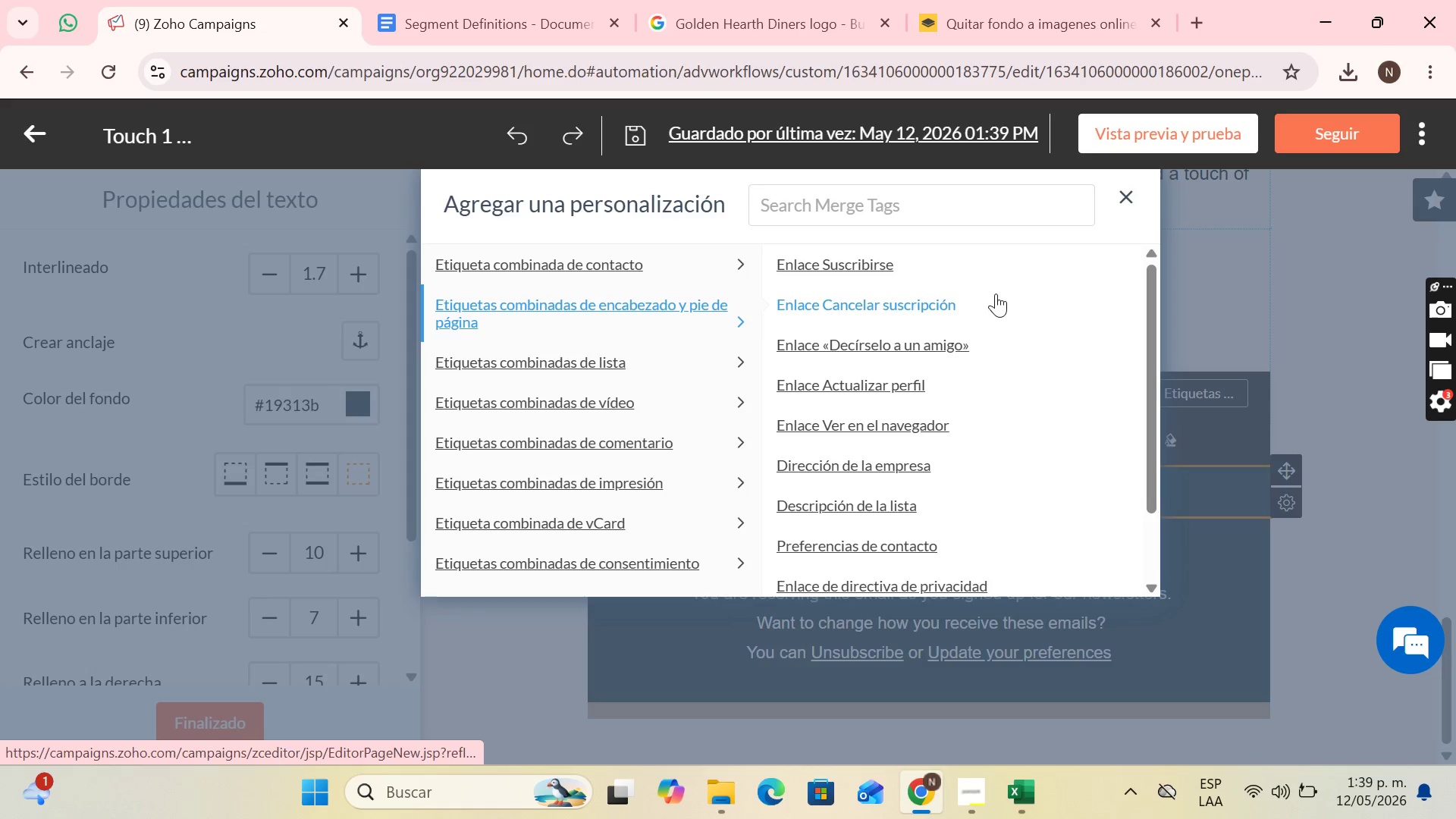 
mouse_move([956, 275])
 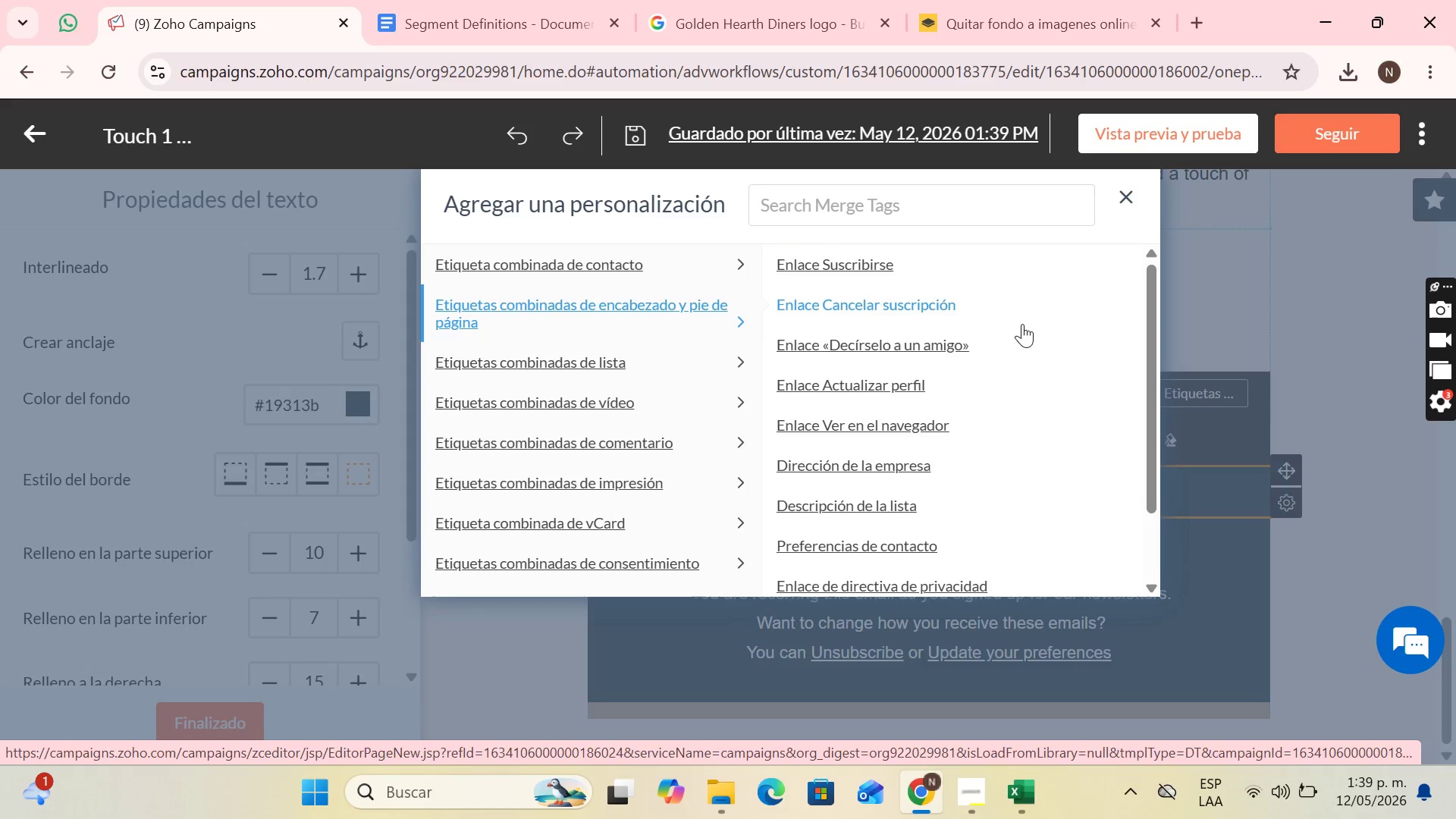 
scroll: coordinate [1022, 327], scroll_direction: down, amount: 2.0
 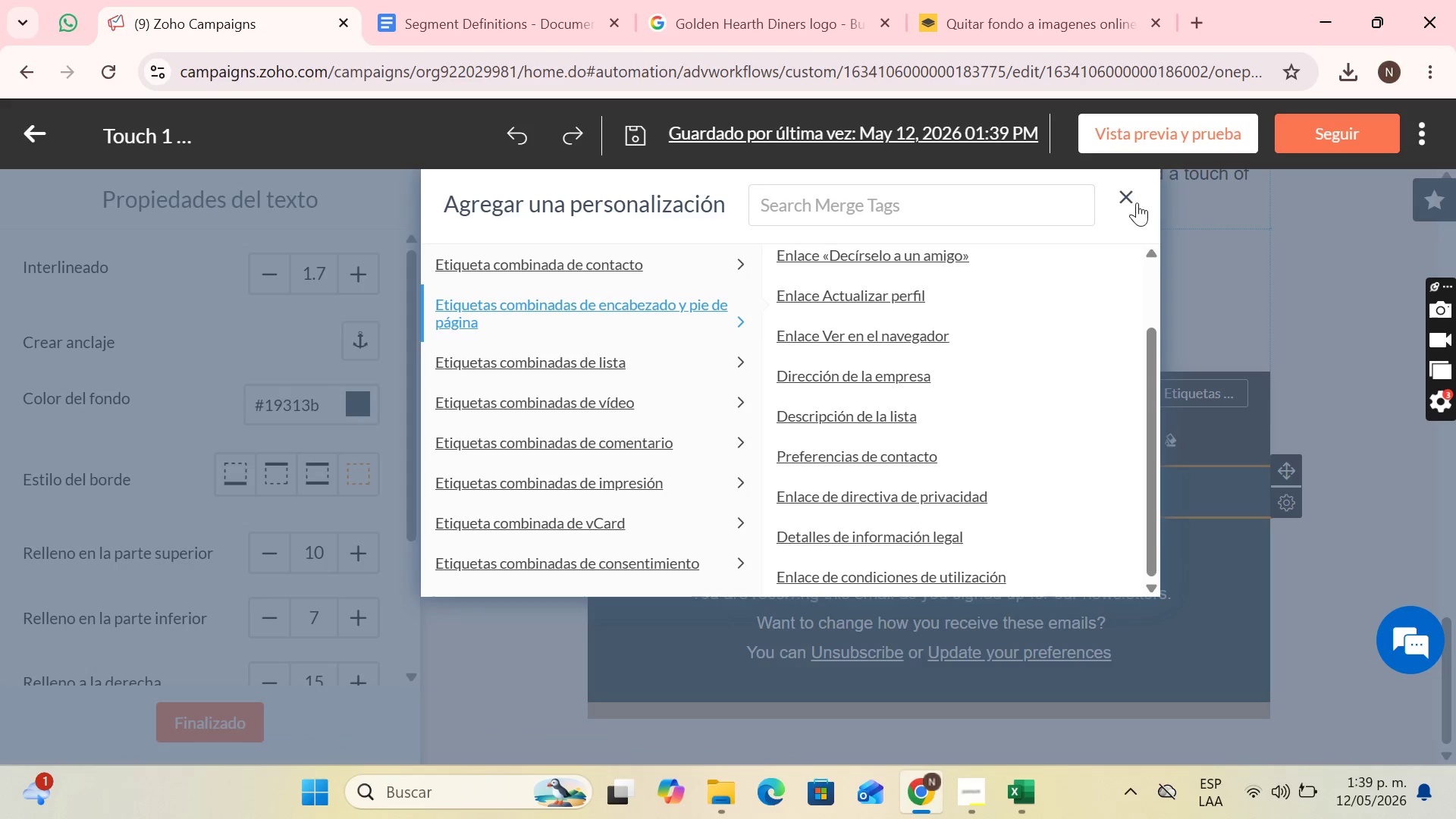 
left_click([1128, 203])
 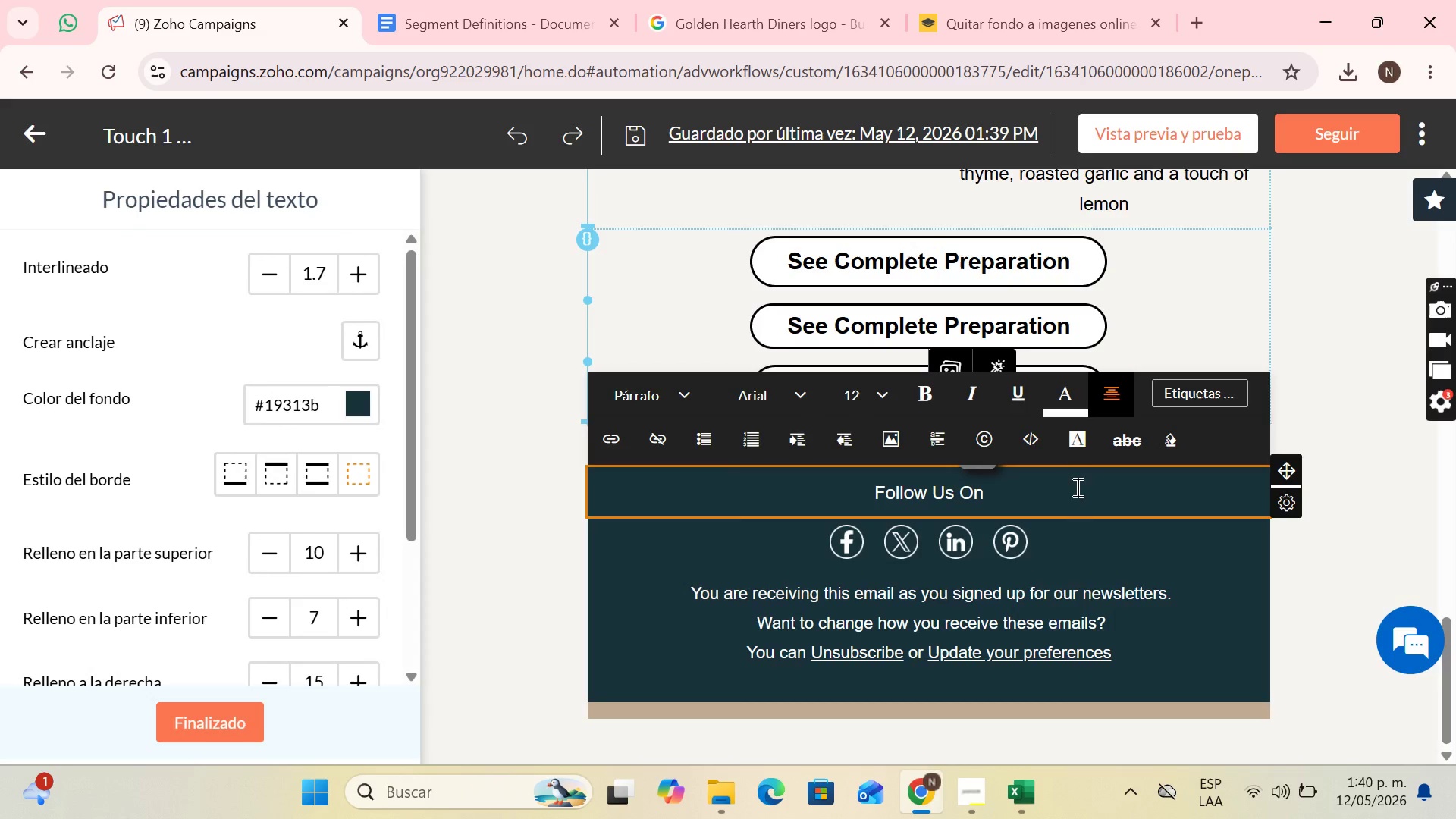 
scroll: coordinate [1075, 510], scroll_direction: down, amount: 1.0
 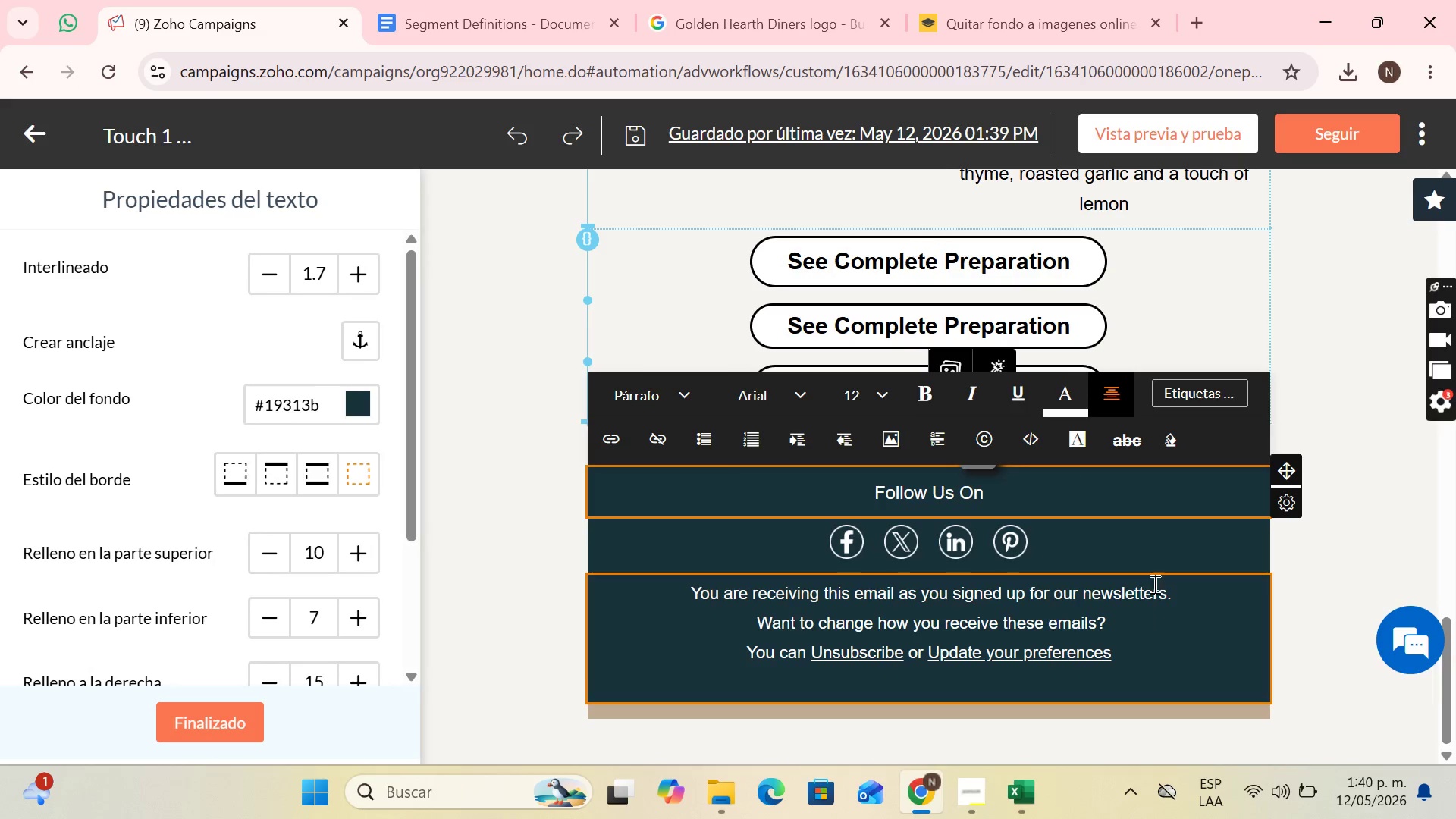 
scroll: coordinate [1153, 582], scroll_direction: up, amount: 1.0
 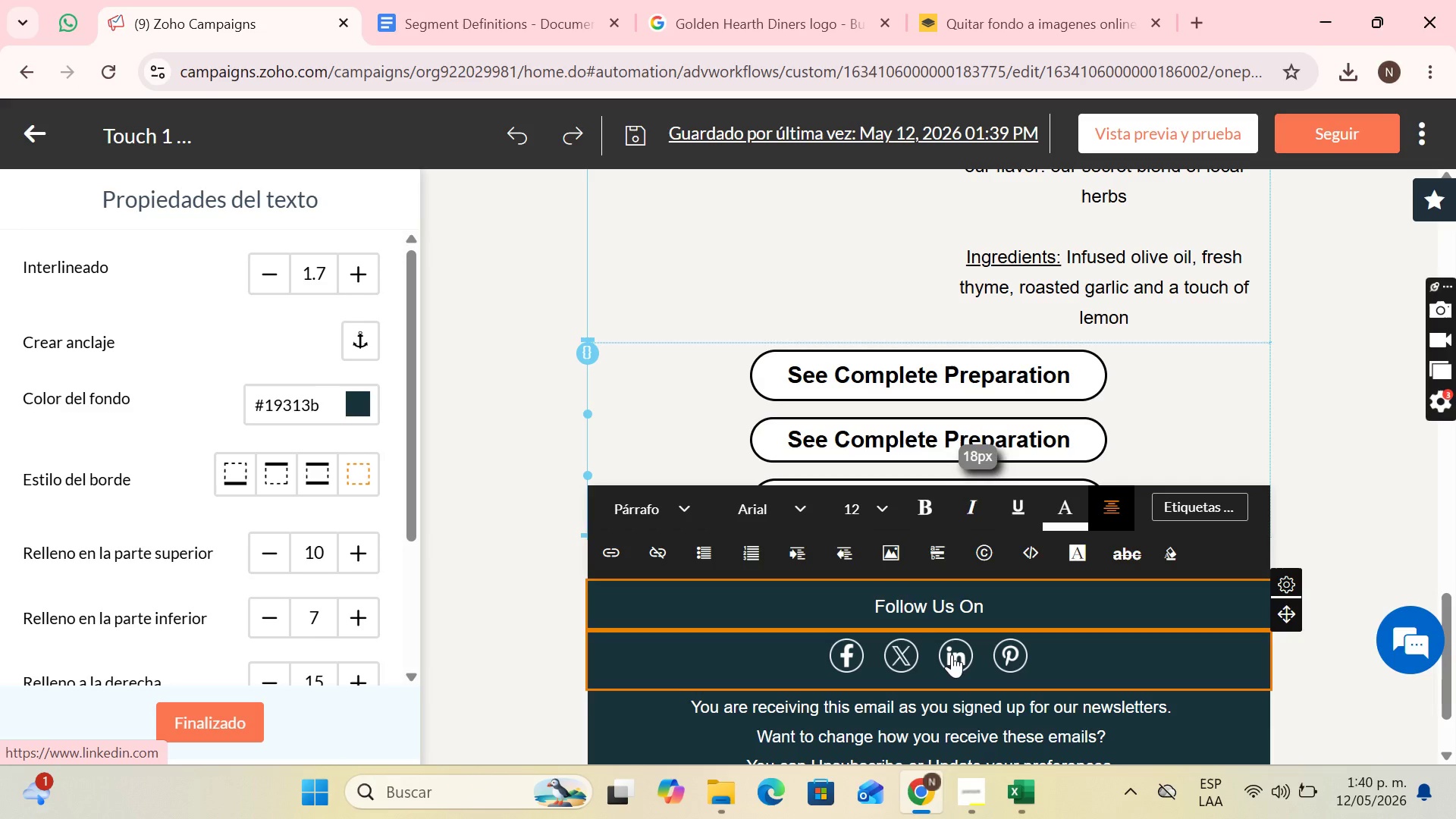 
wait(9.88)
 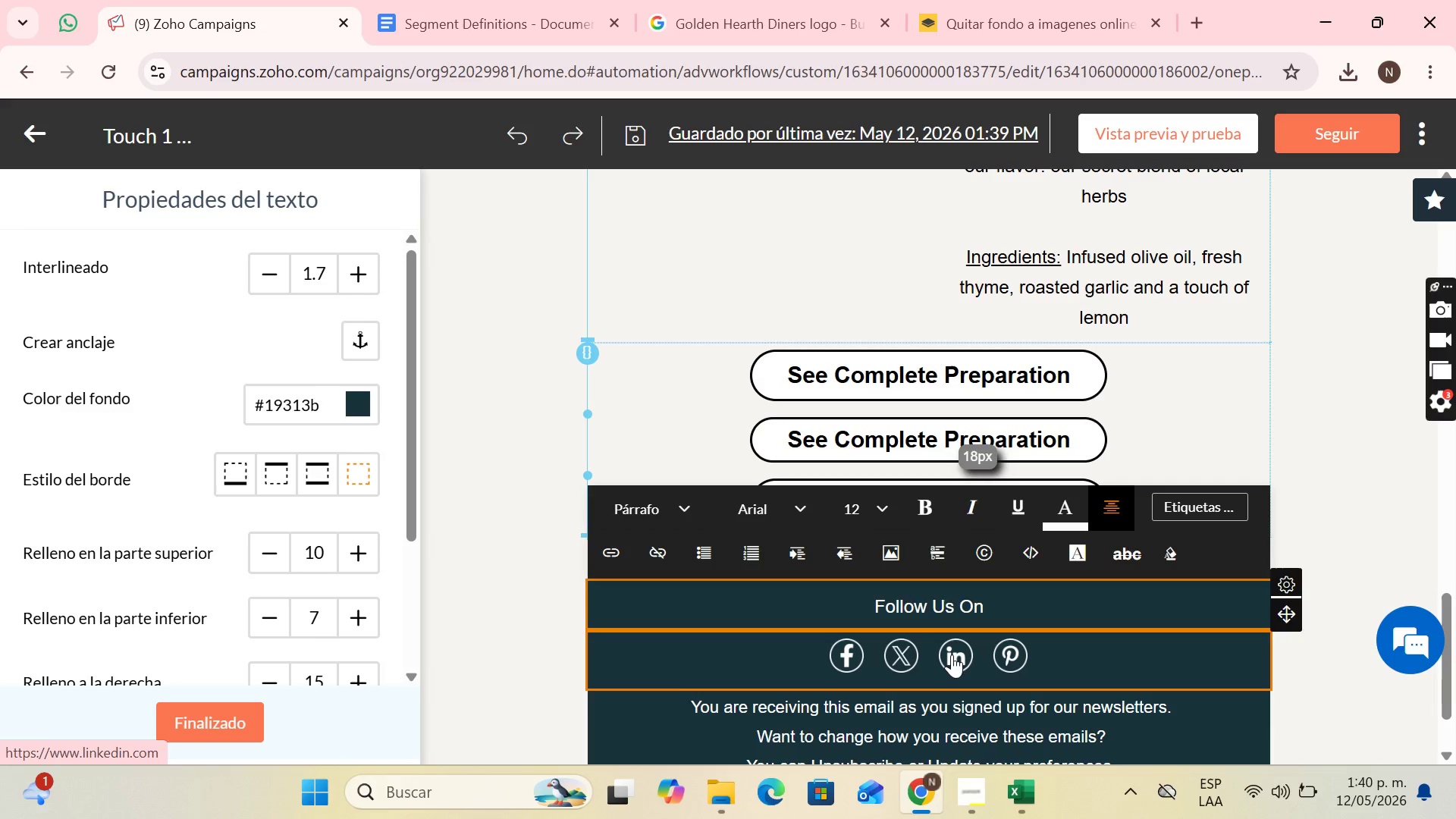 
scroll: coordinate [932, 719], scroll_direction: down, amount: 2.0
 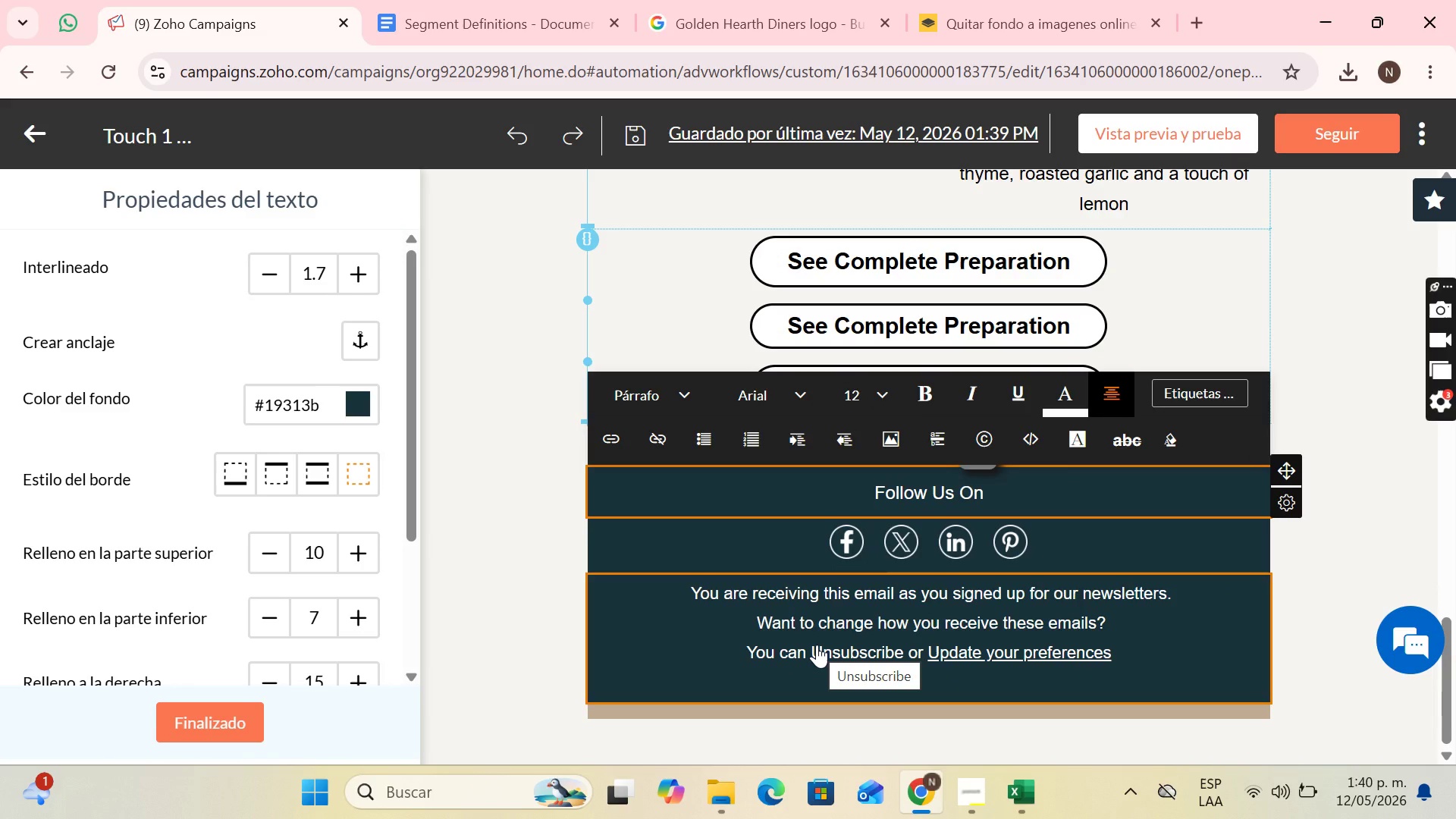 
scroll: coordinate [871, 434], scroll_direction: up, amount: 20.0
 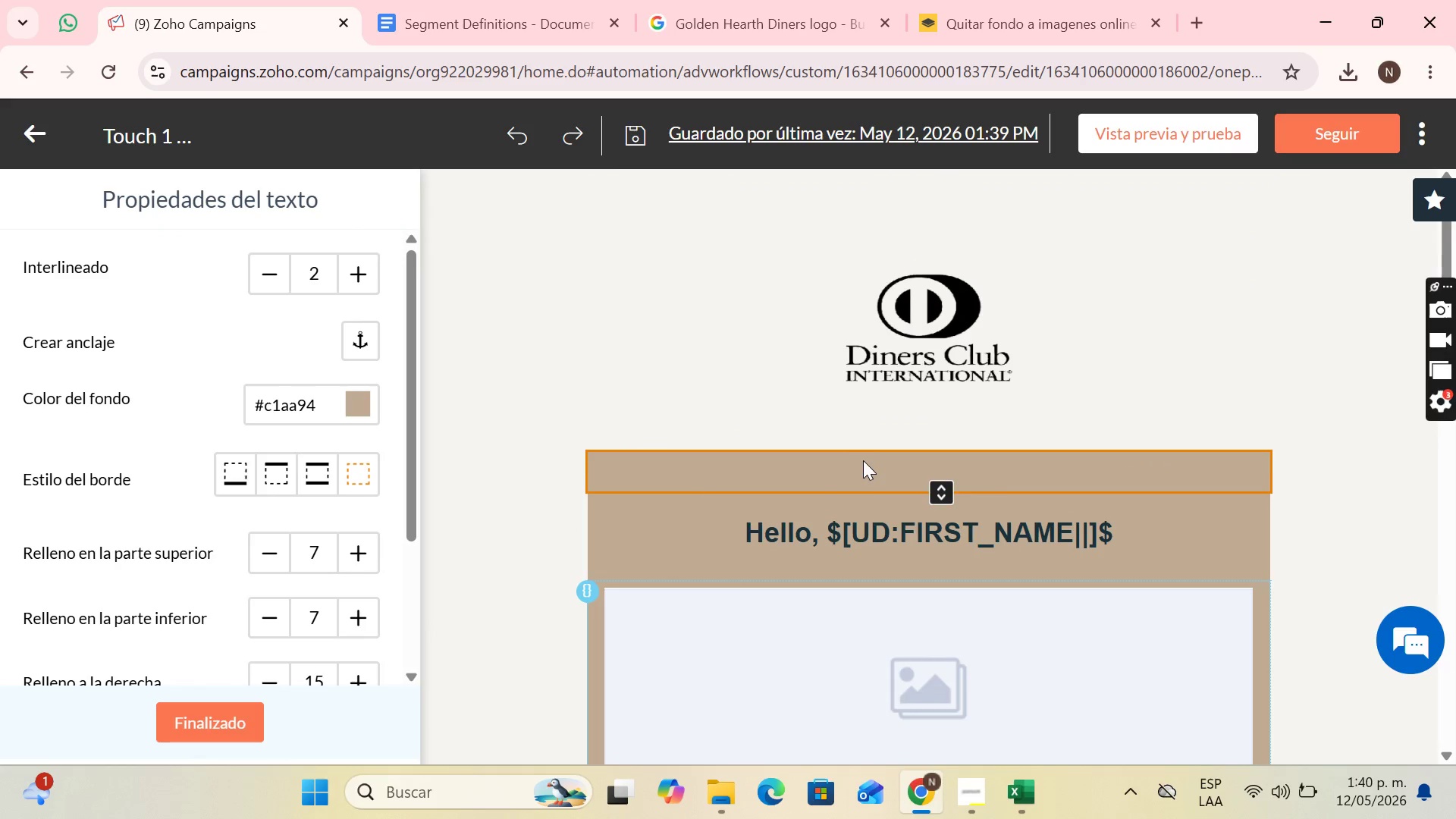 
scroll: coordinate [866, 458], scroll_direction: down, amount: 8.0
 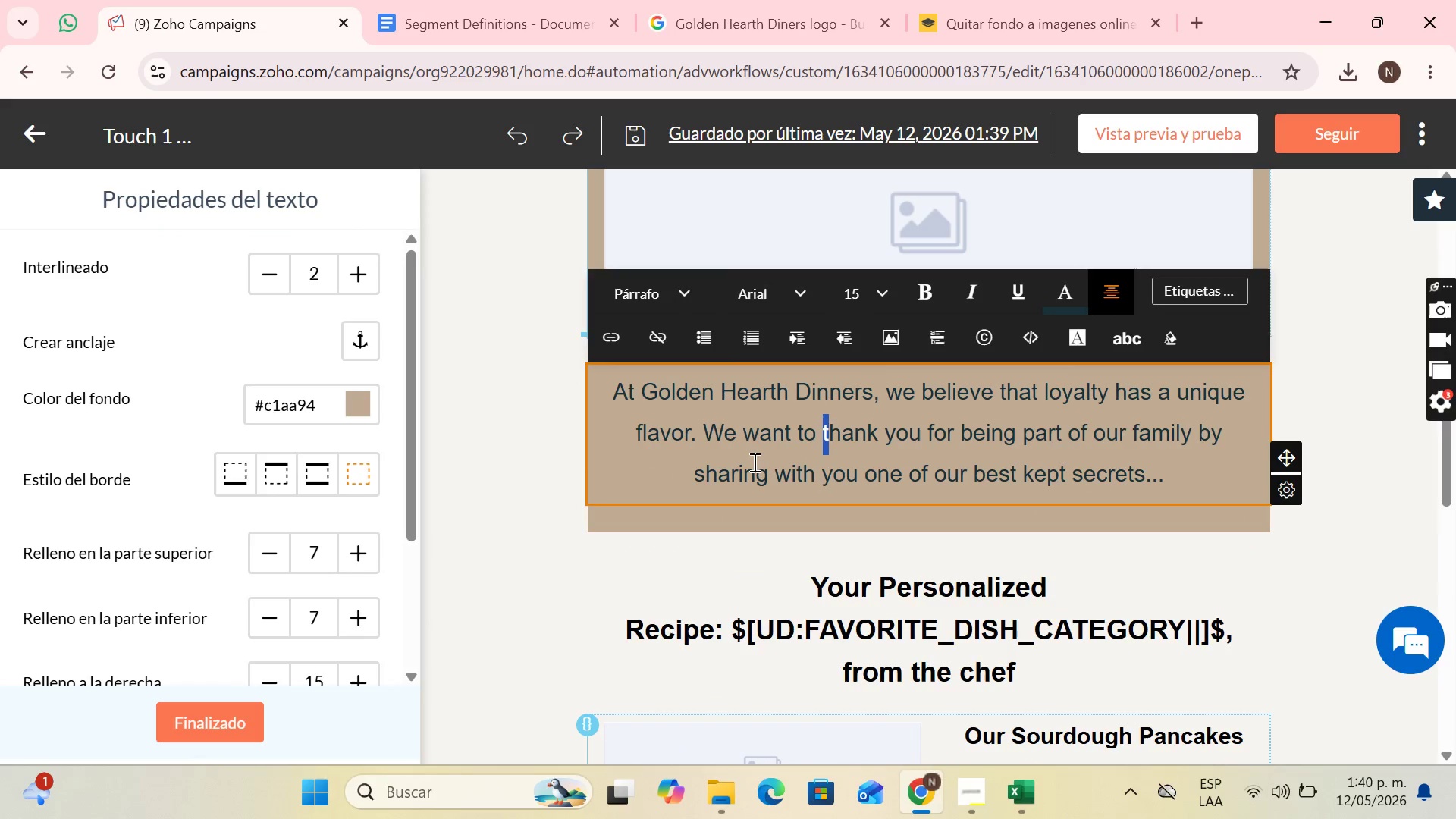 
left_click([775, 455])
 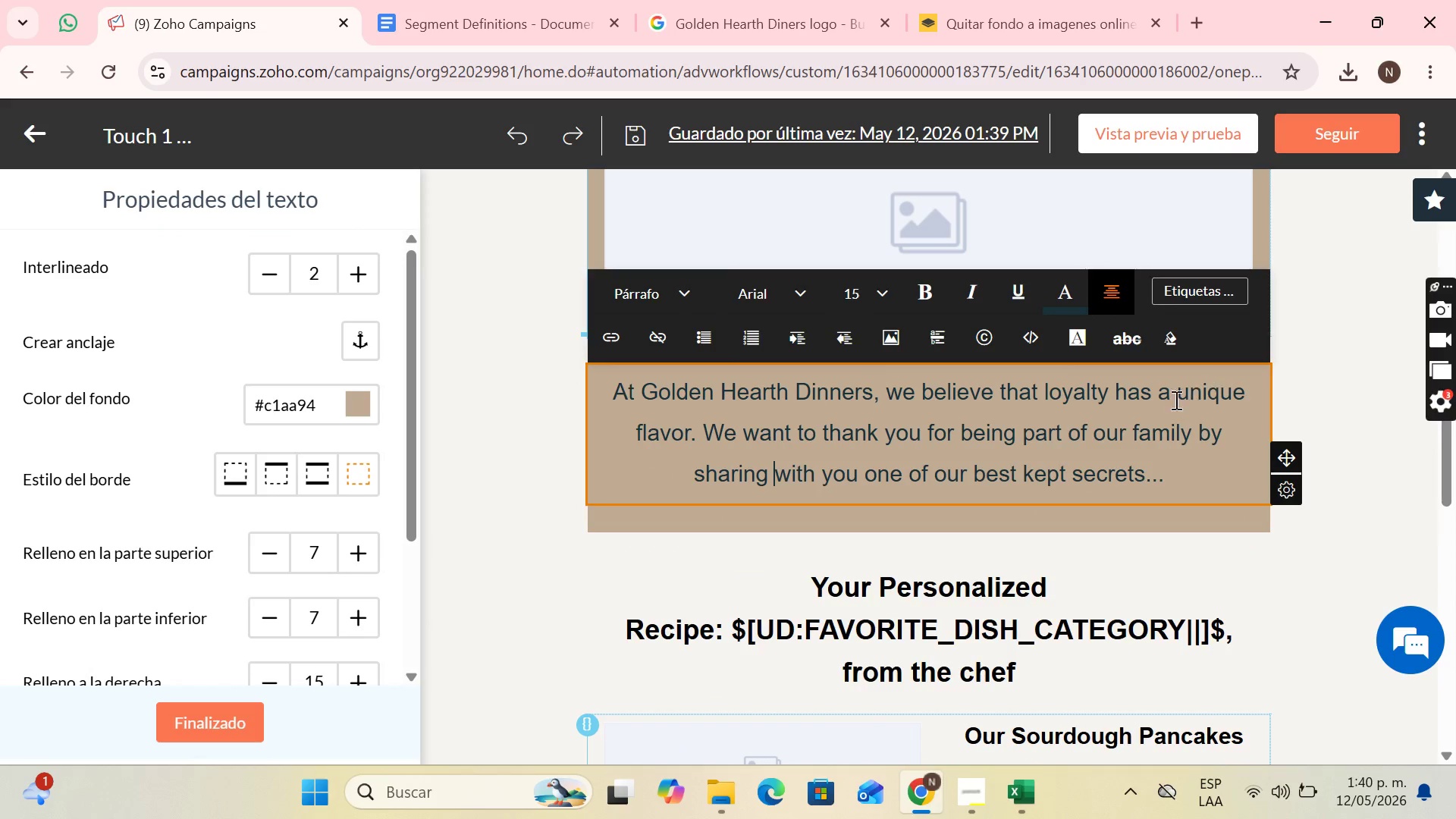 
left_click_drag(start_coordinate=[1115, 391], to_coordinate=[691, 433])
 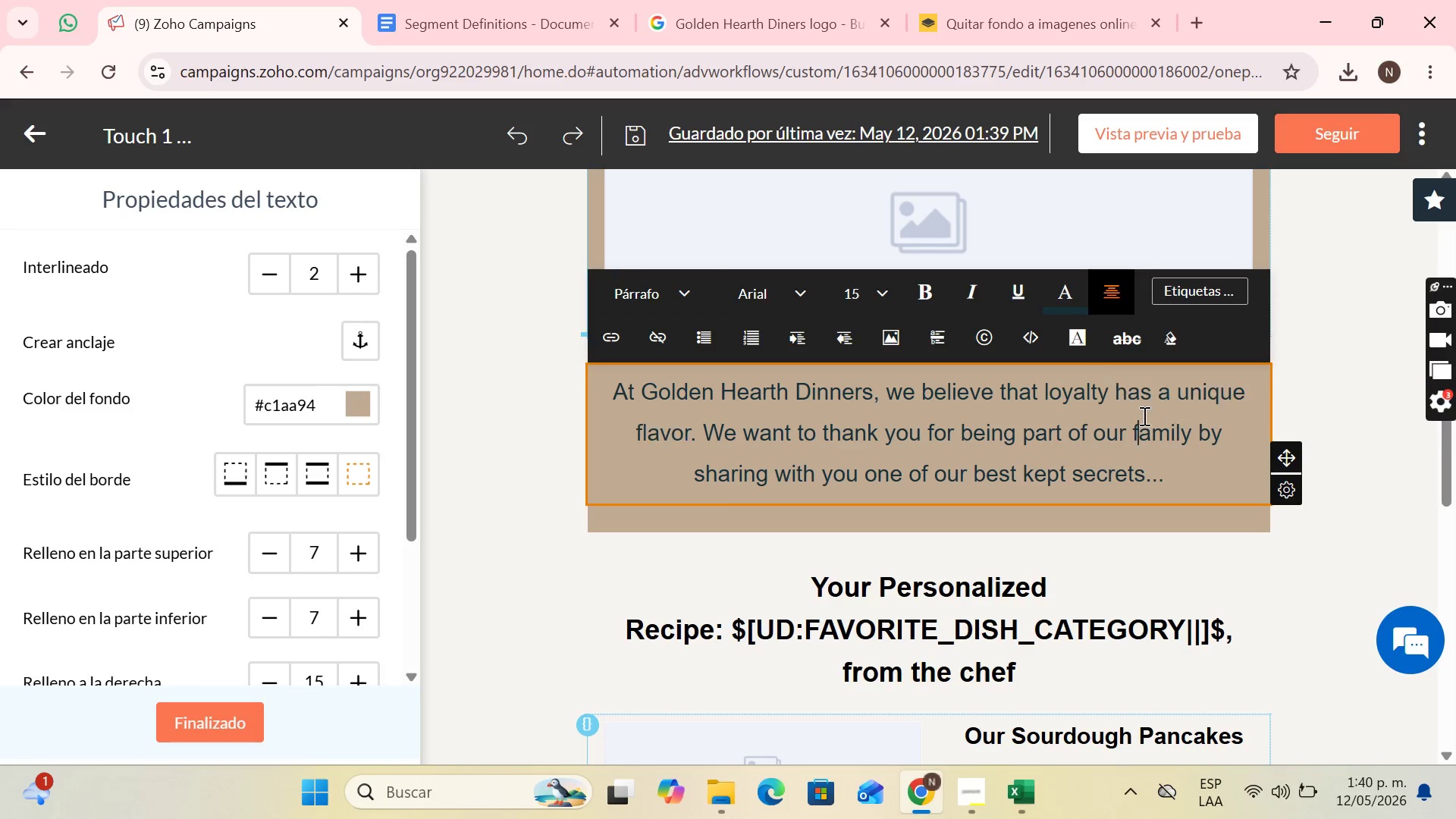 
left_click([1143, 416])
 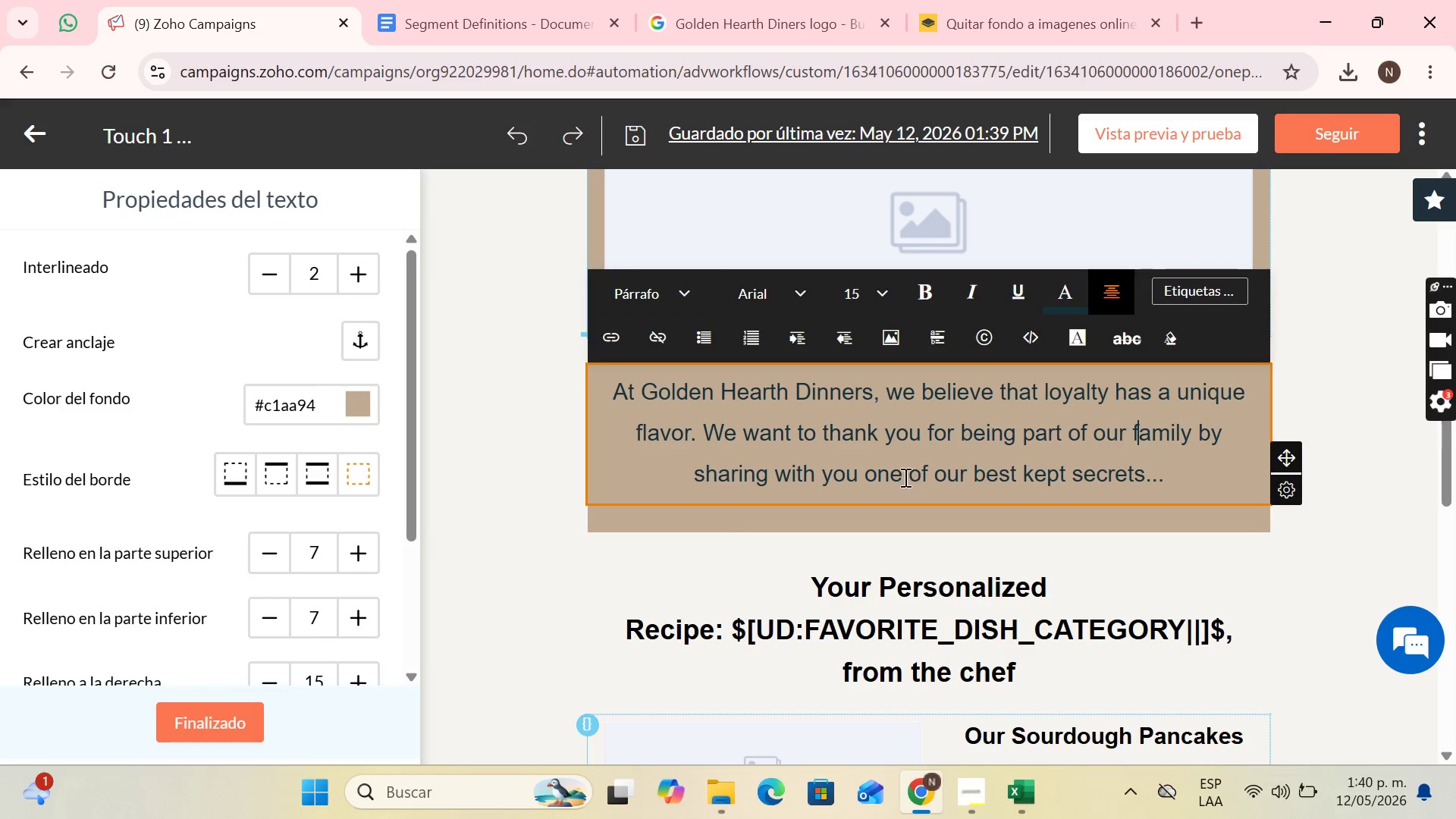 
left_click_drag(start_coordinate=[824, 478], to_coordinate=[1175, 459])
 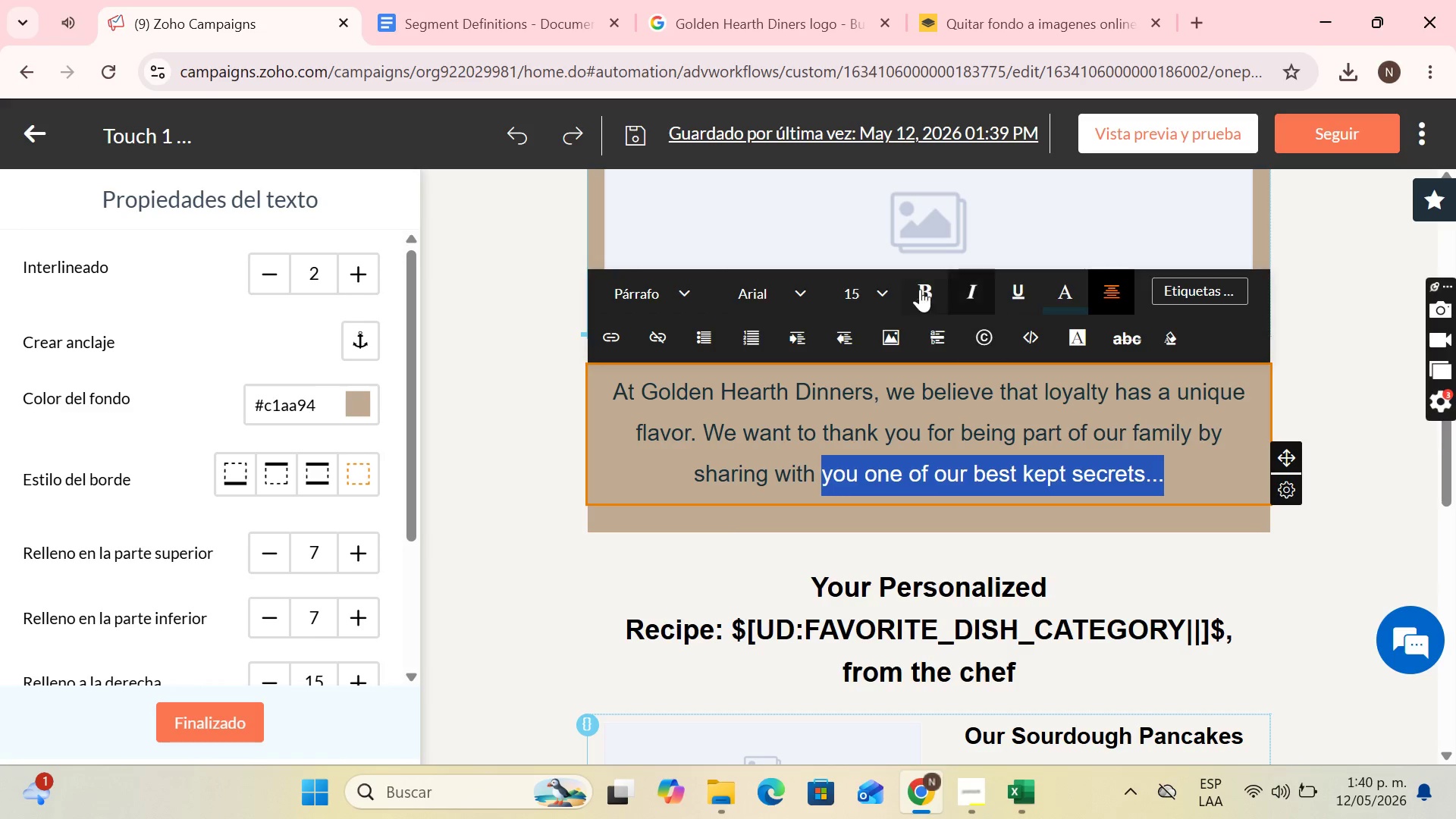 
left_click([920, 289])
 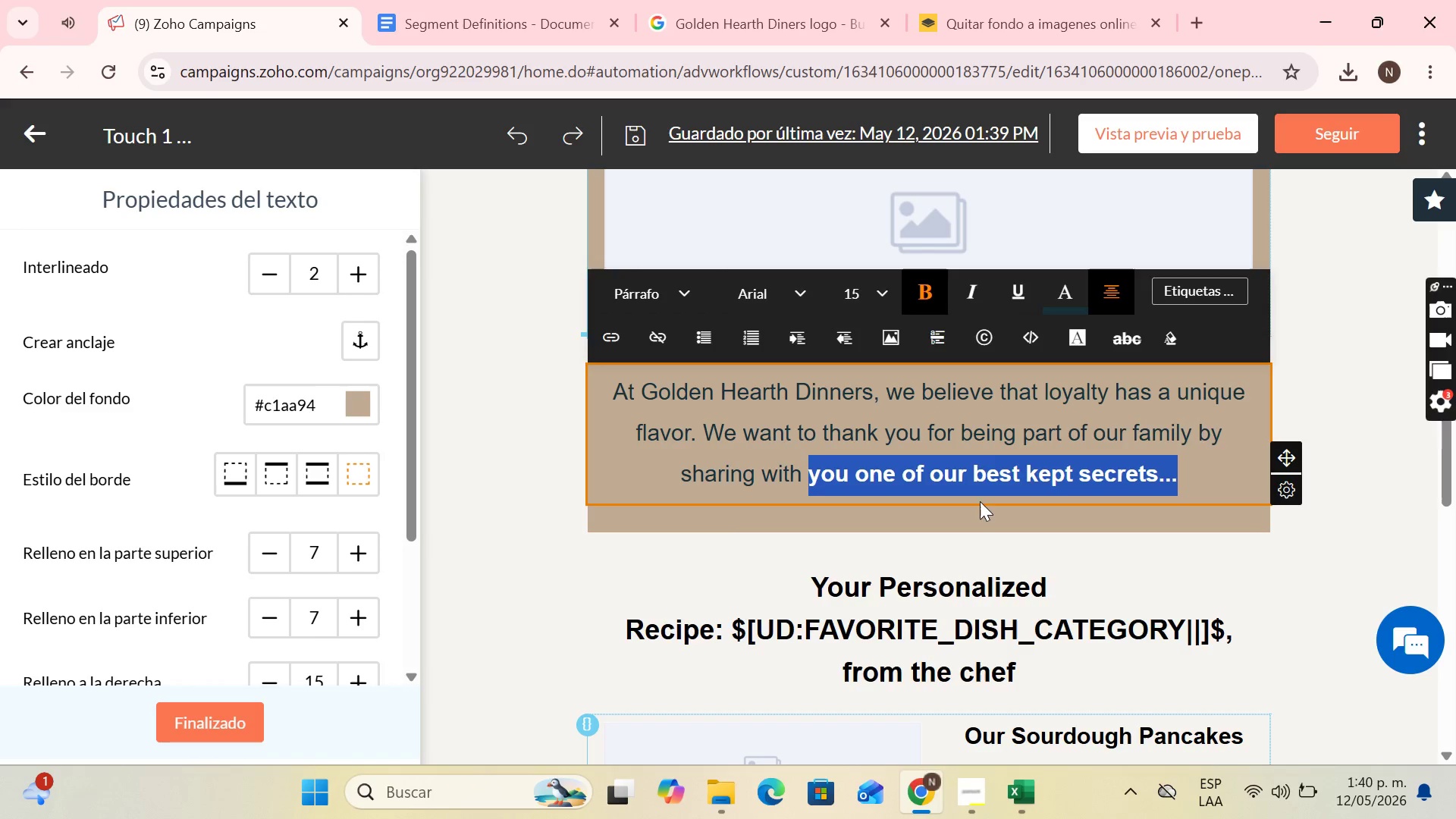 
left_click([1012, 412])
 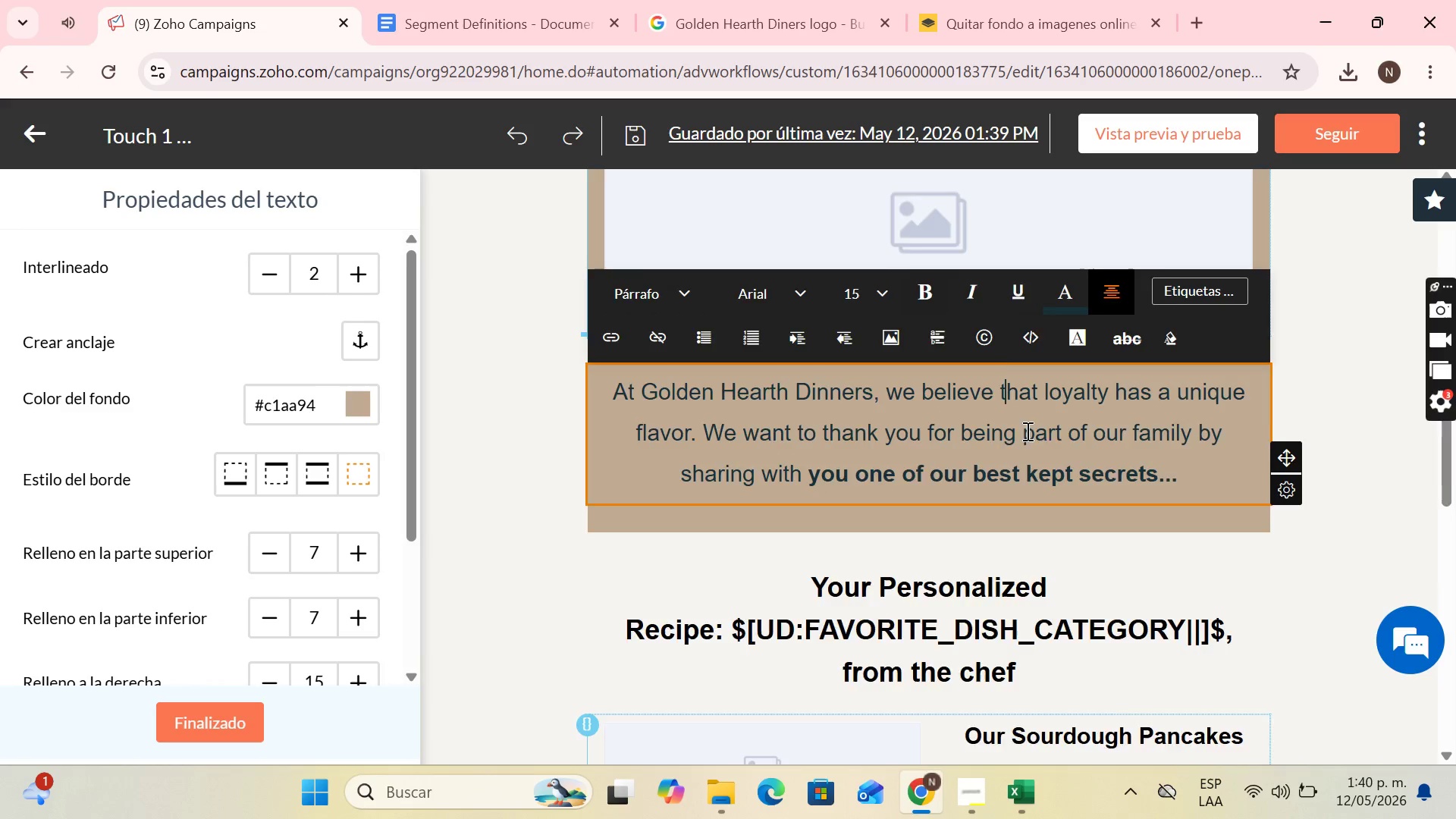 
scroll: coordinate [1028, 432], scroll_direction: down, amount: 2.0
 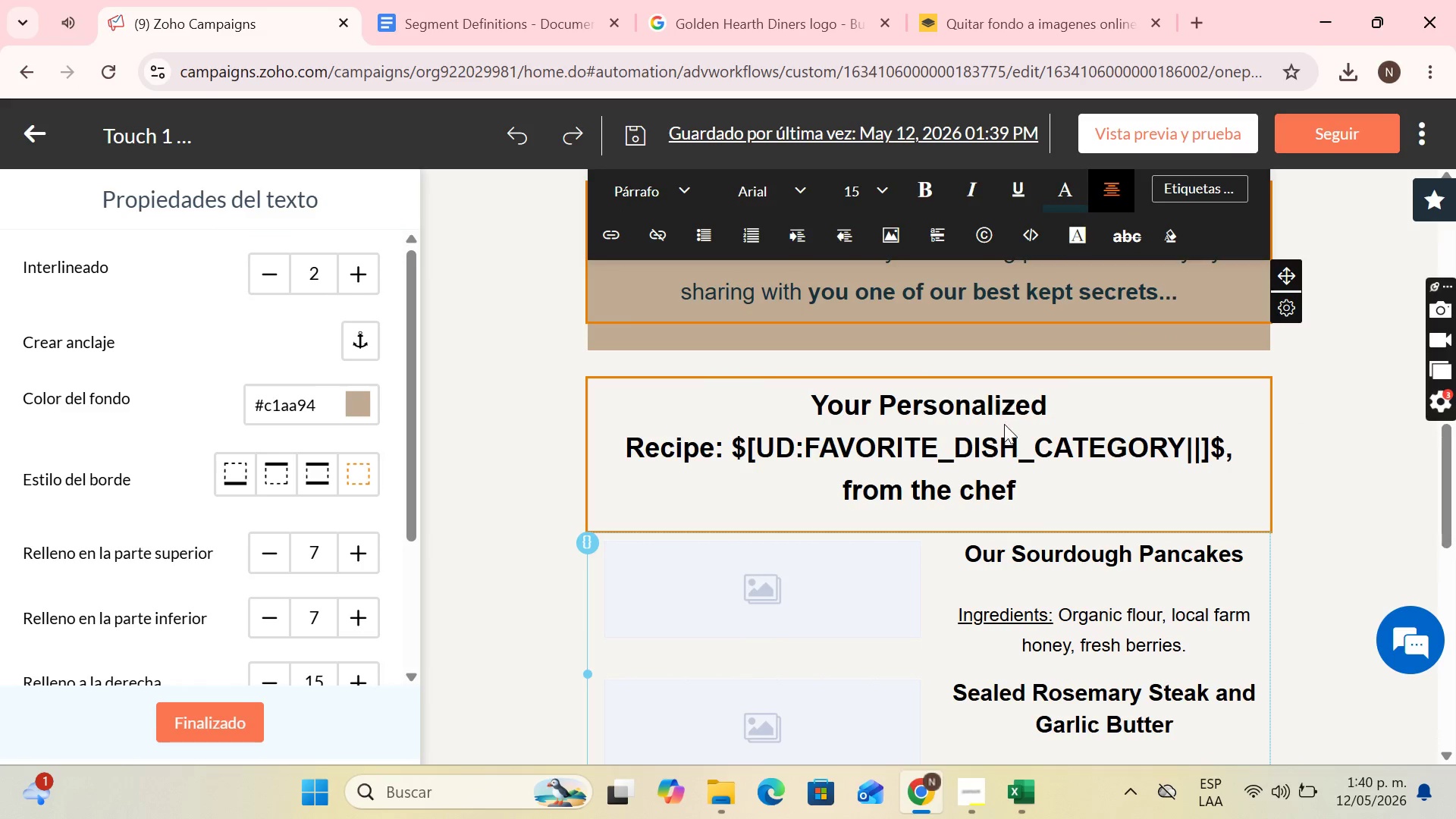 
left_click([1003, 432])
 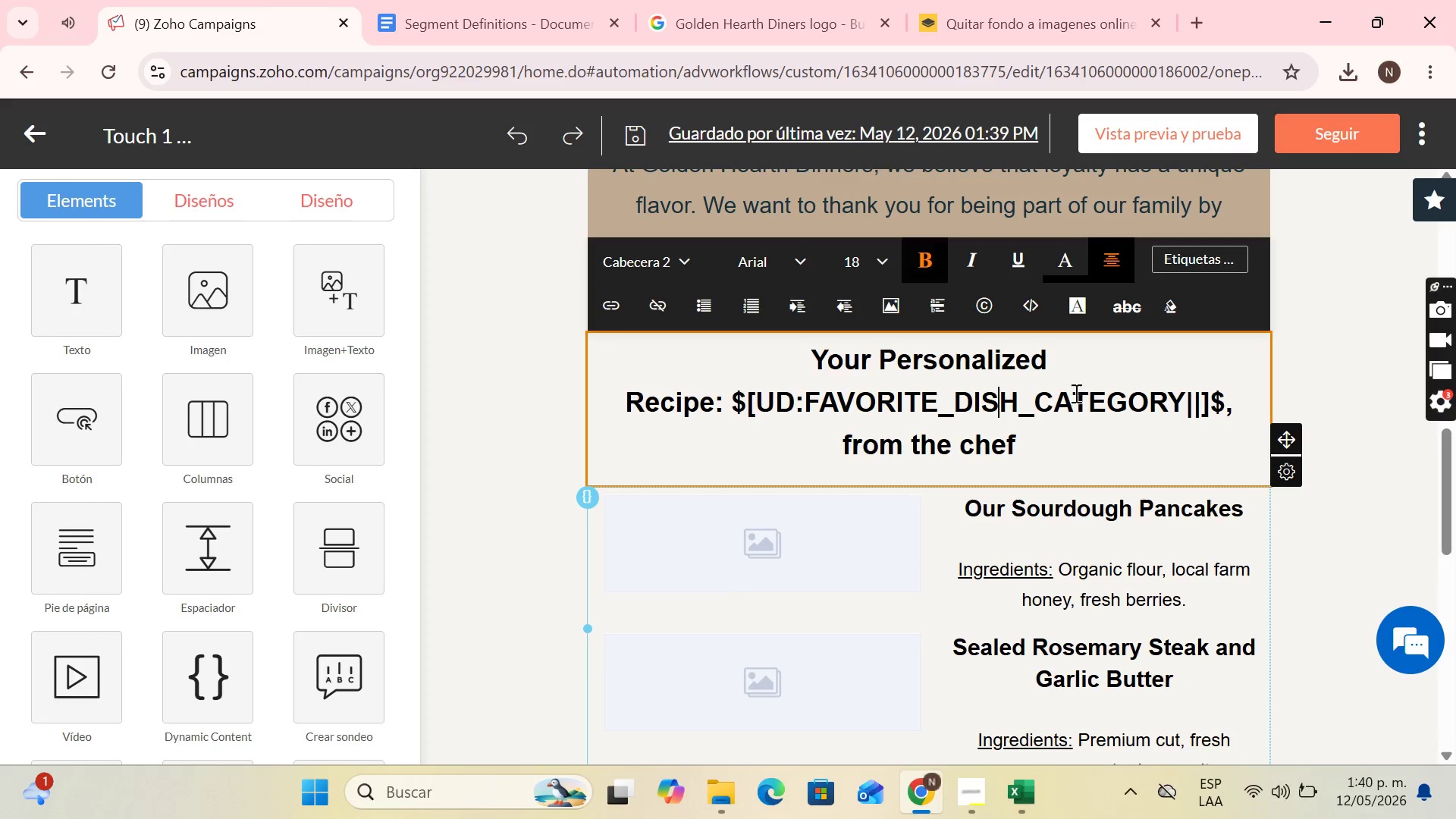 
left_click([1075, 386])
 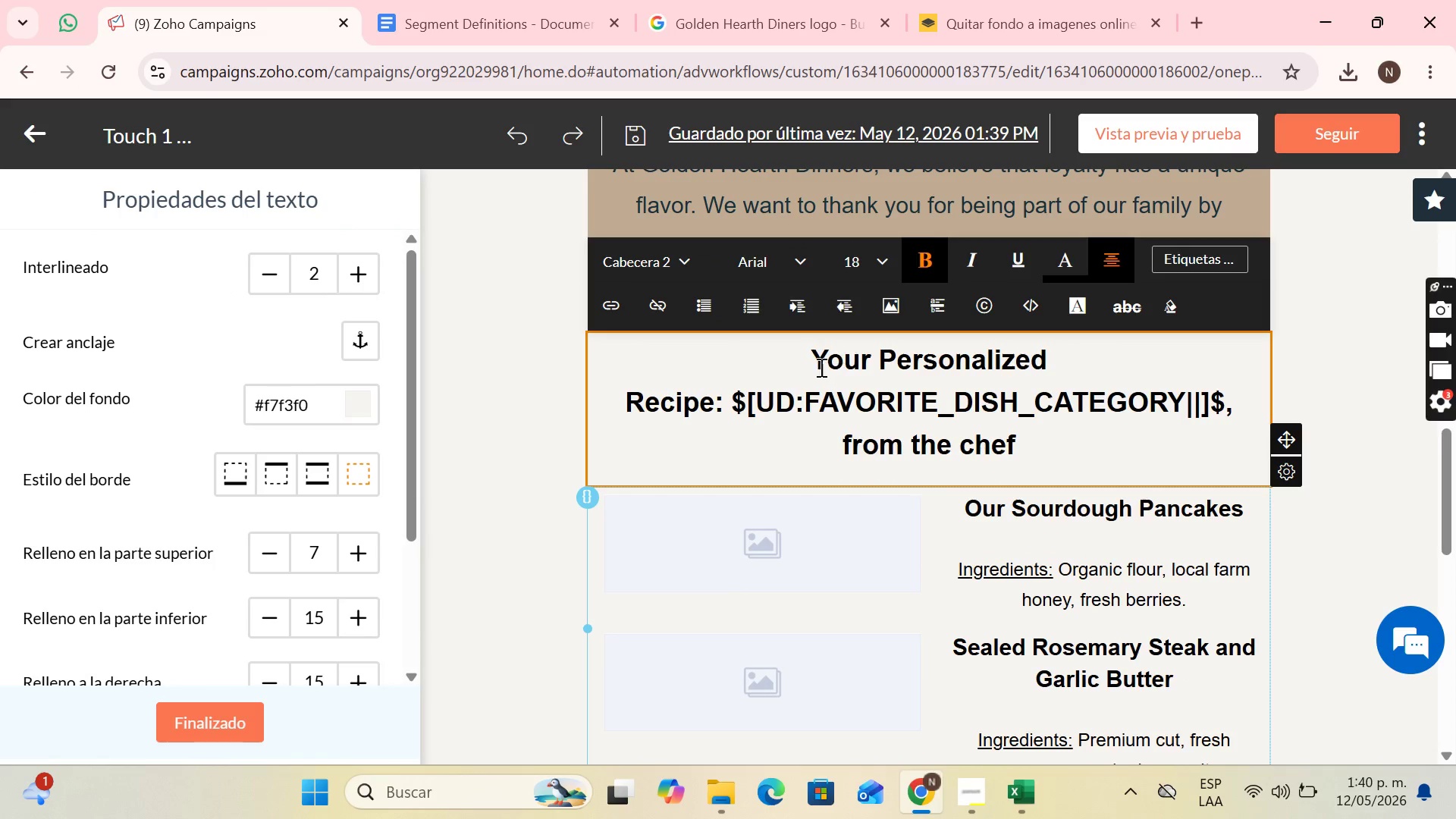 
left_click_drag(start_coordinate=[812, 355], to_coordinate=[1064, 442])
 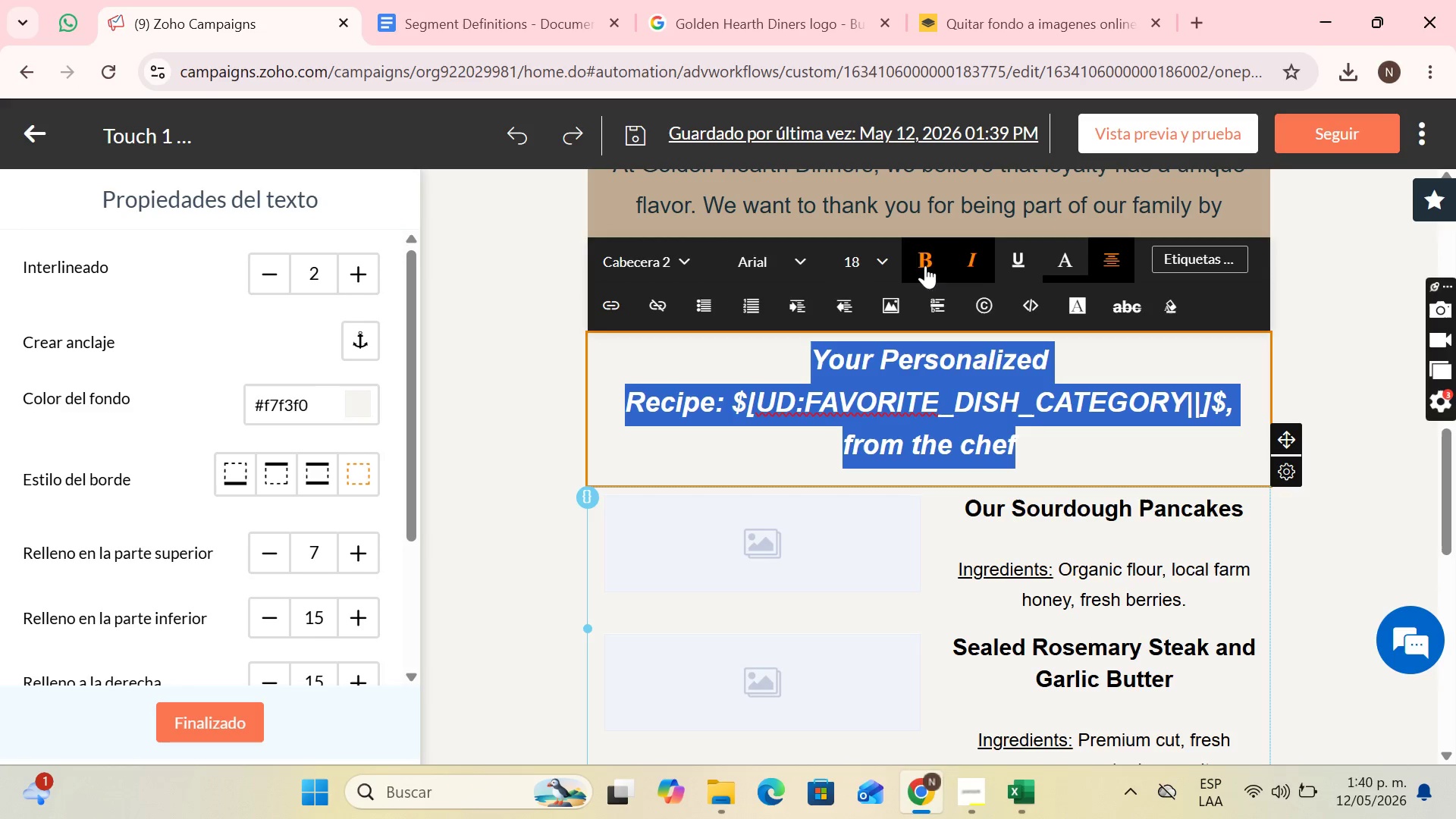 
left_click([977, 259])
 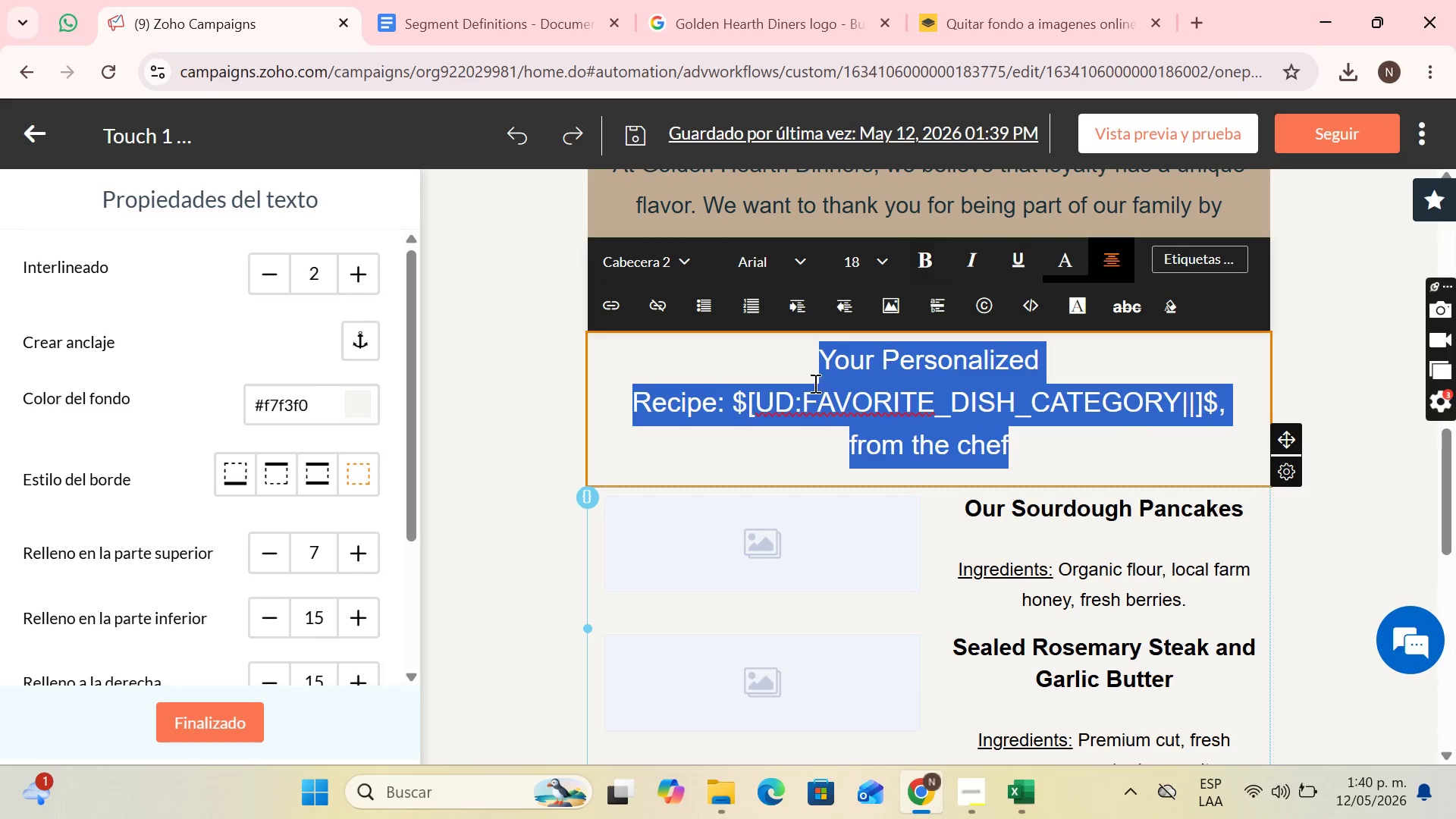 
left_click([745, 412])
 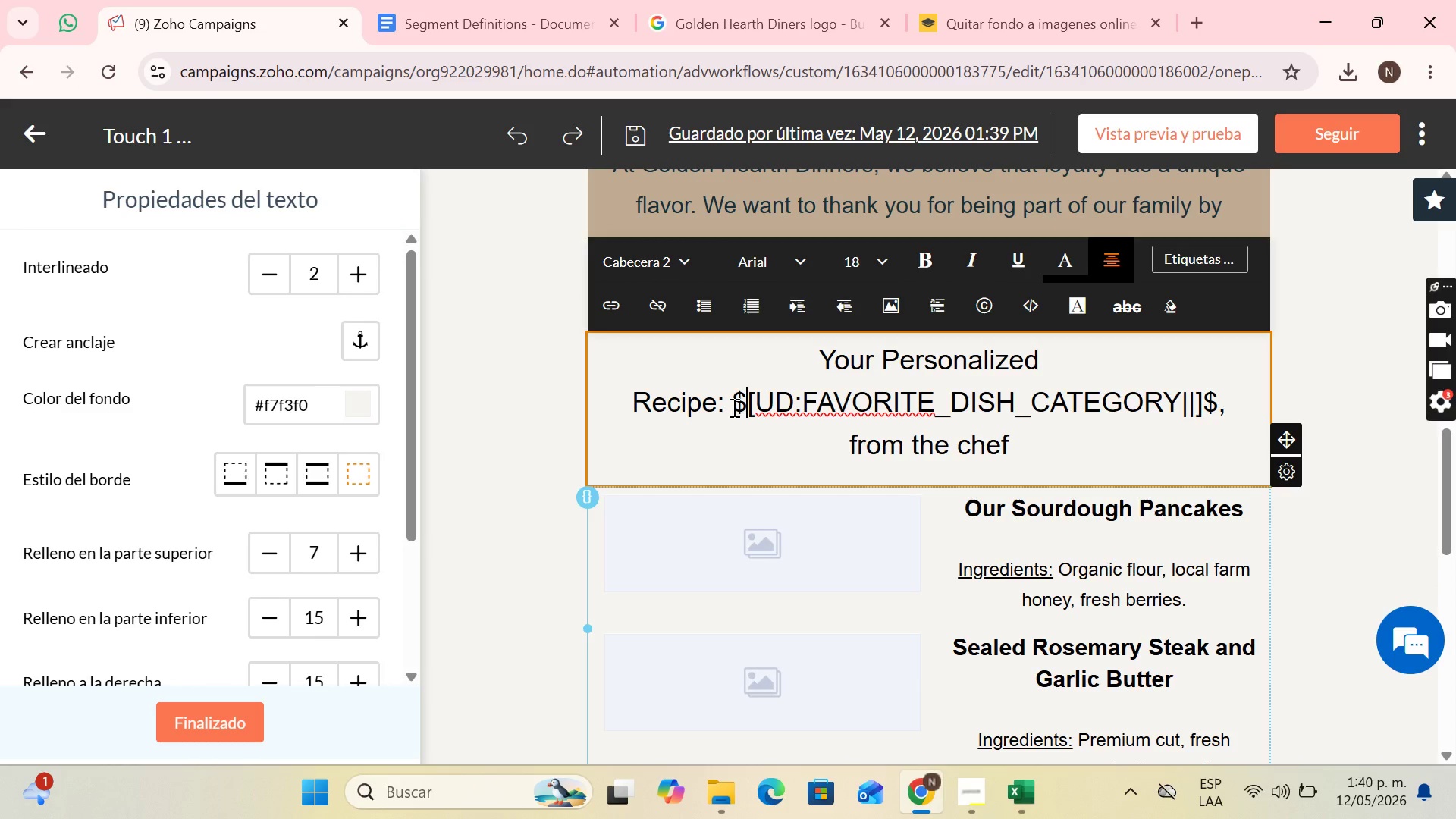 
left_click_drag(start_coordinate=[733, 407], to_coordinate=[1223, 428])
 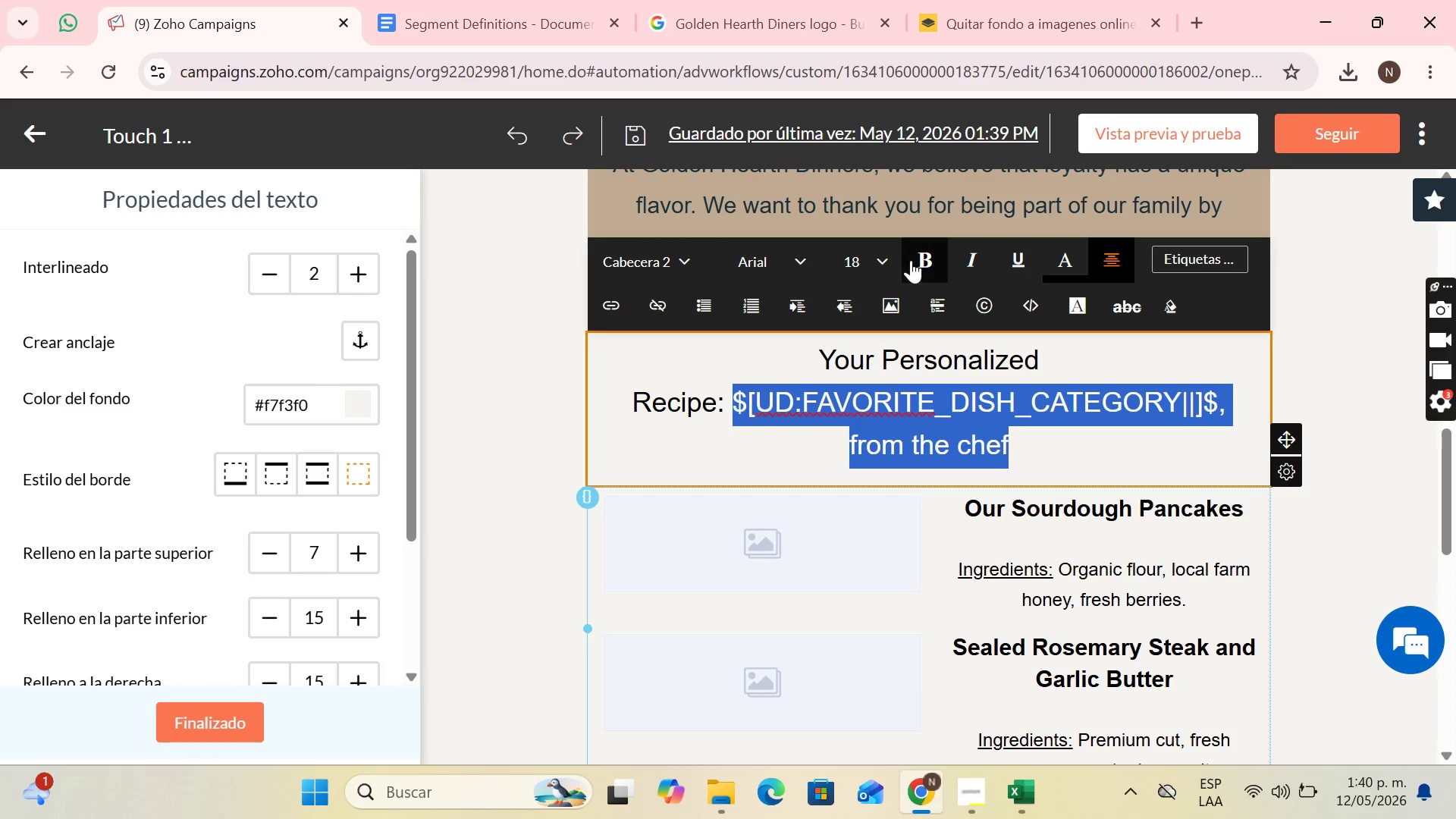 
left_click([918, 259])
 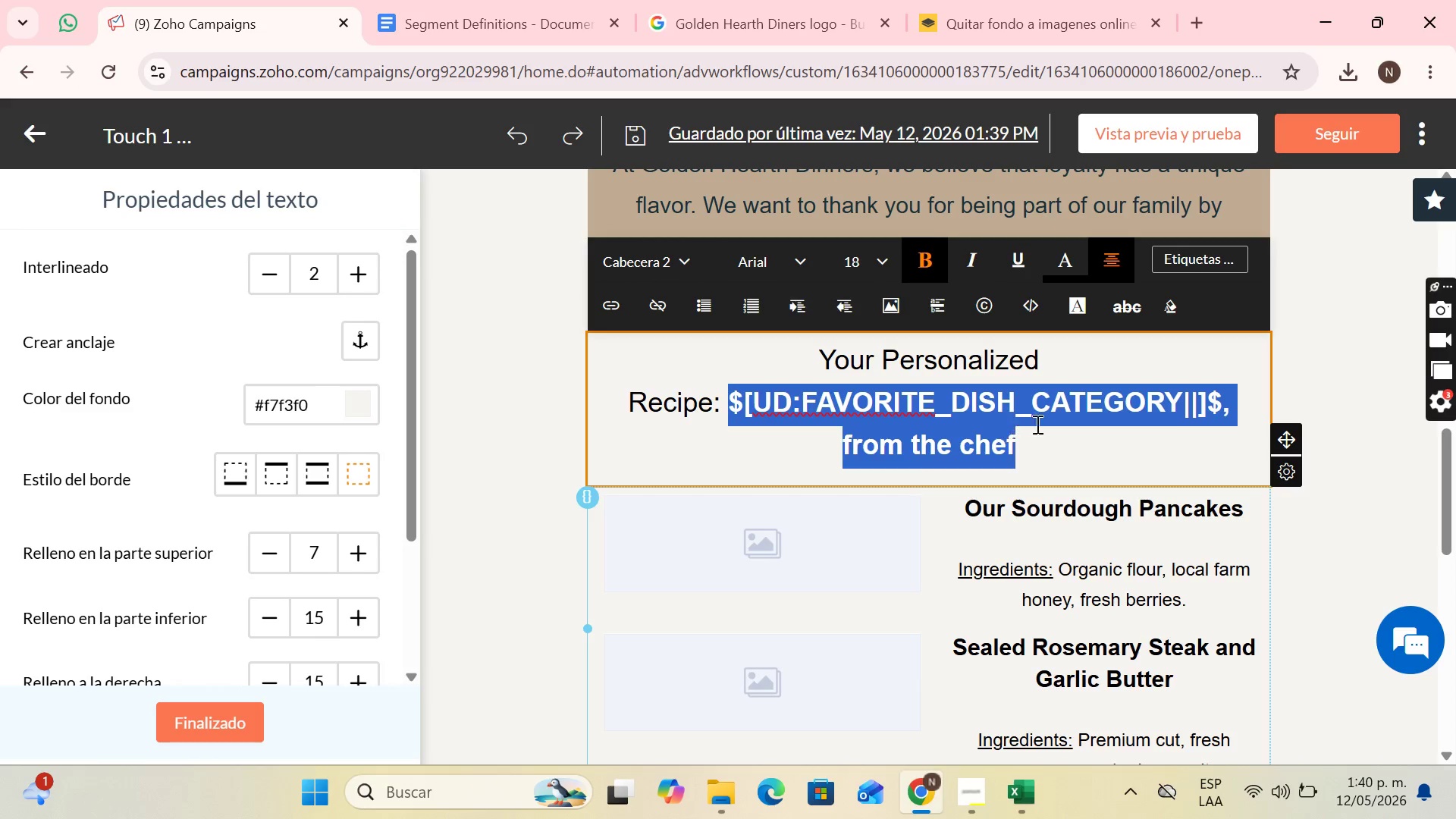 
left_click([1139, 462])
 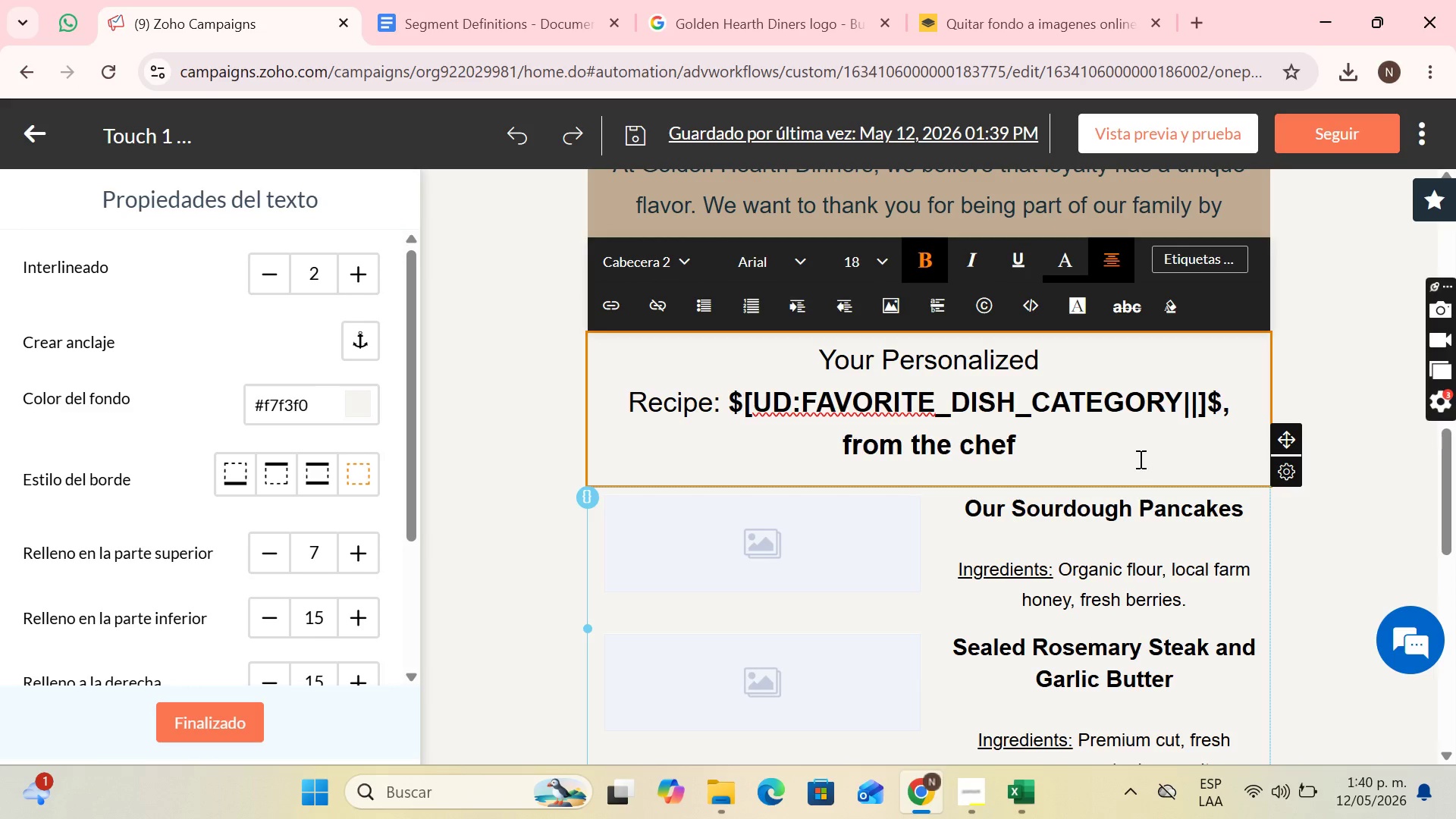 
scroll: coordinate [1093, 445], scroll_direction: down, amount: 9.0
 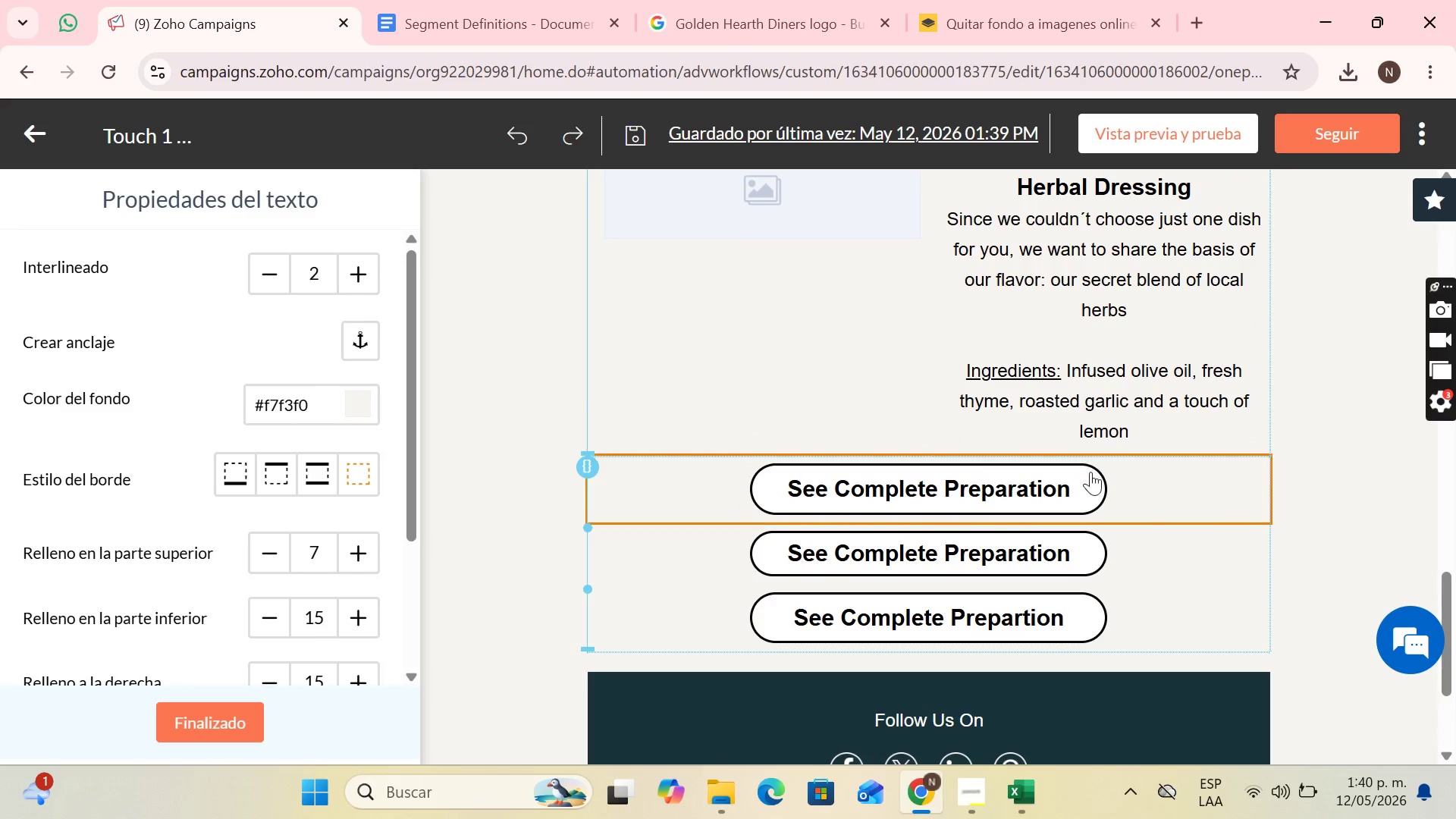 
scroll: coordinate [1103, 469], scroll_direction: up, amount: 15.0
 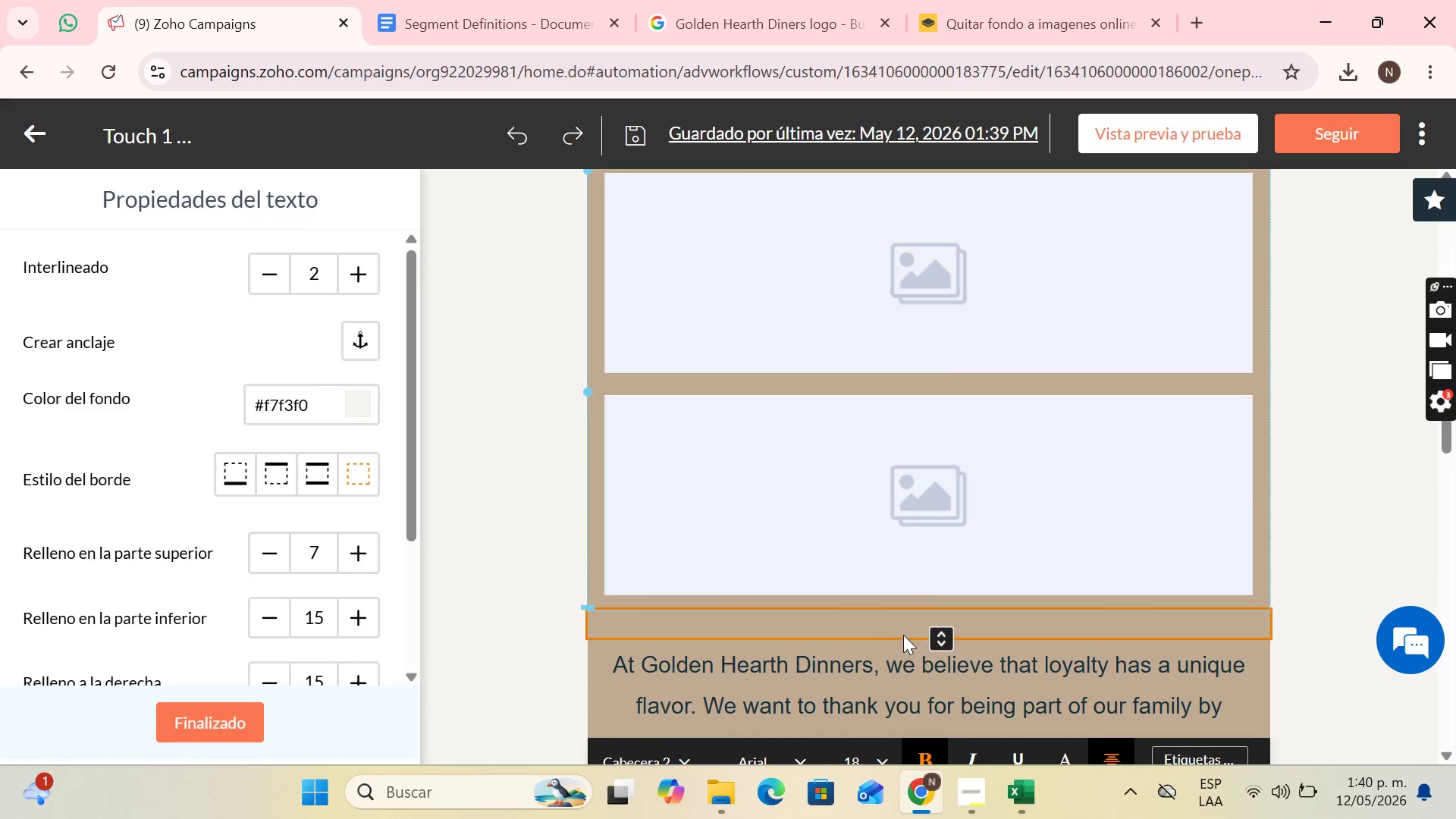 
left_click([903, 635])
 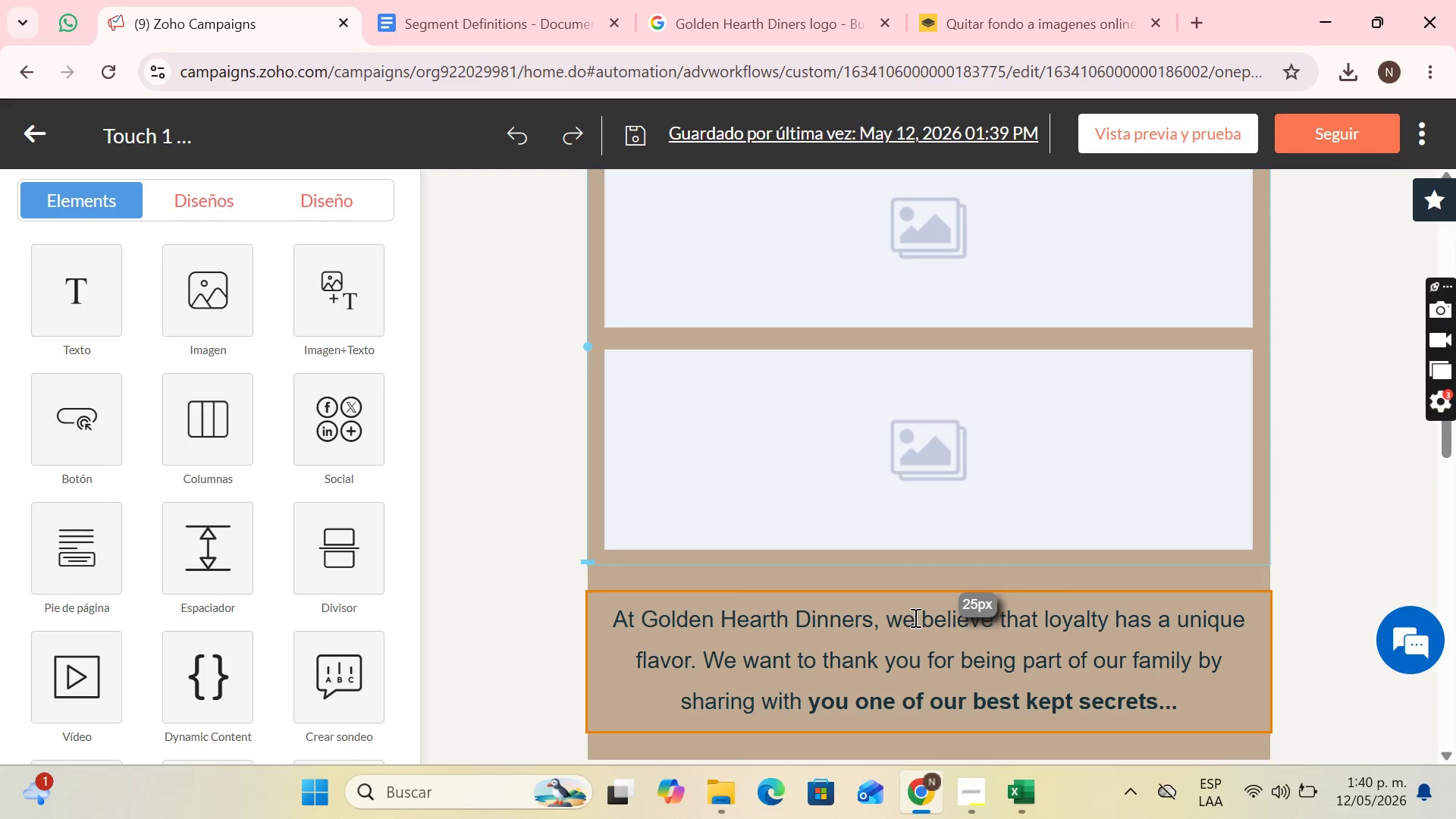 
scroll: coordinate [918, 617], scroll_direction: down, amount: 3.0
 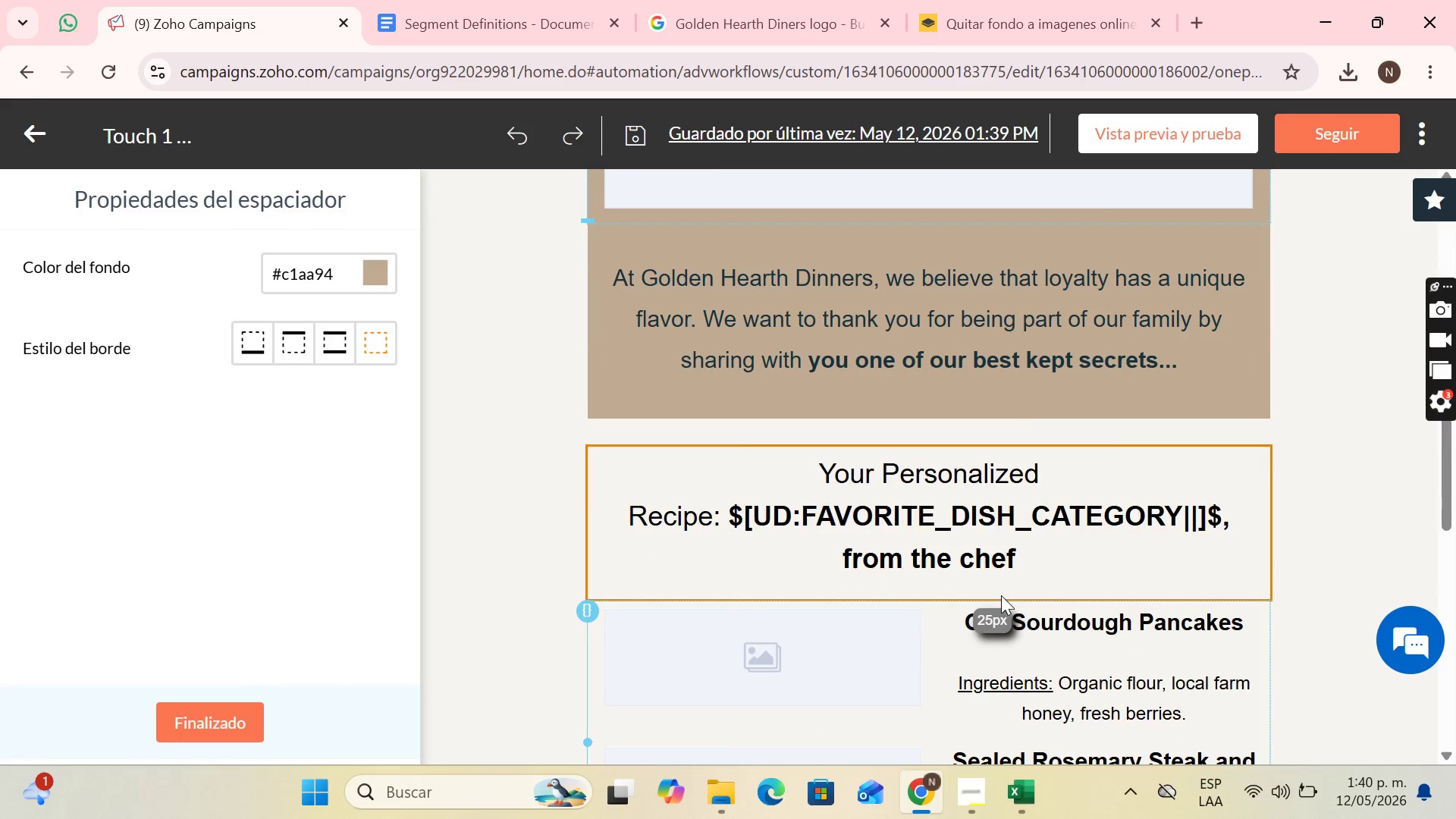 
scroll: coordinate [1051, 594], scroll_direction: up, amount: 9.0
 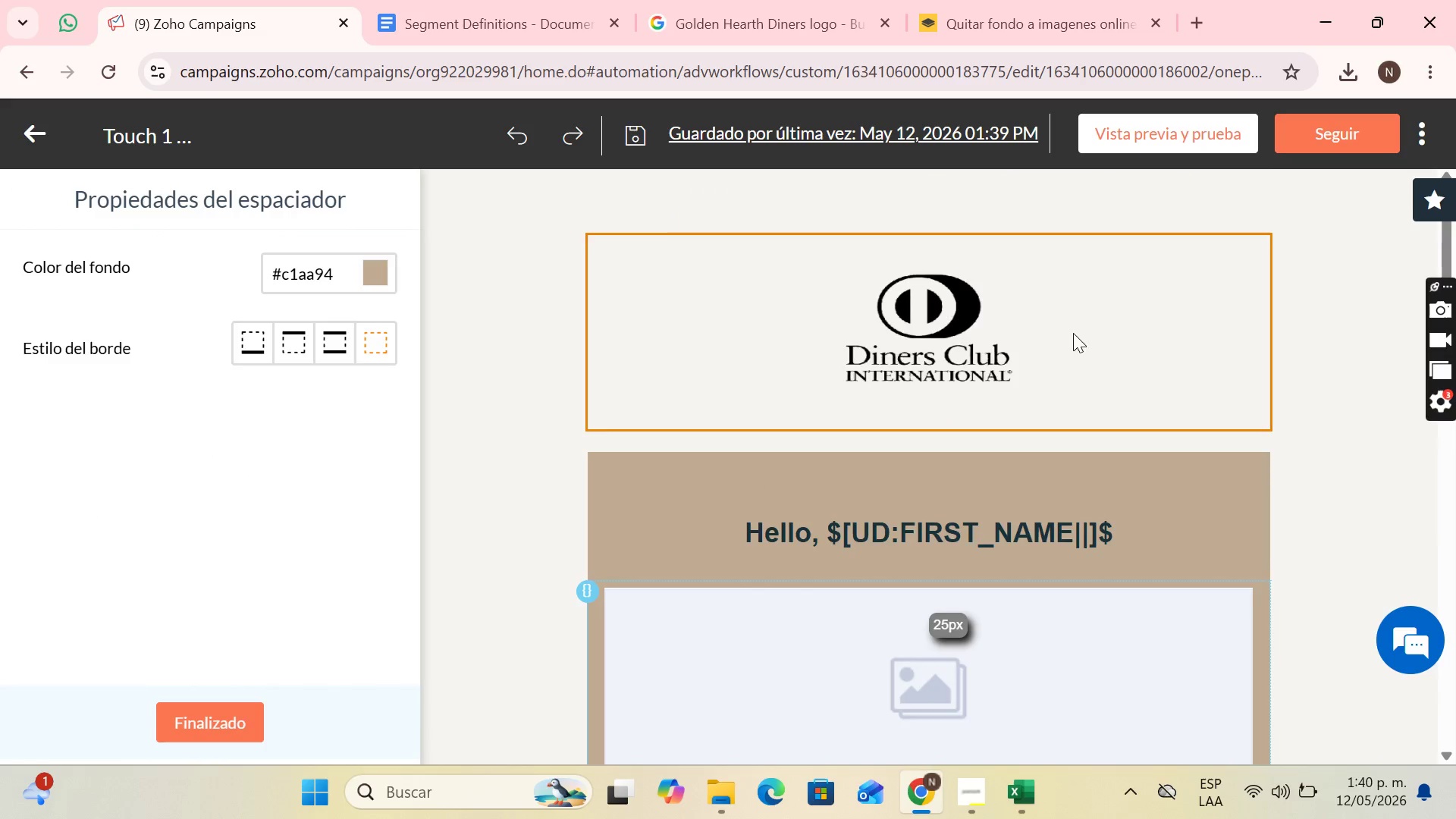 
scroll: coordinate [1065, 347], scroll_direction: down, amount: 3.0
 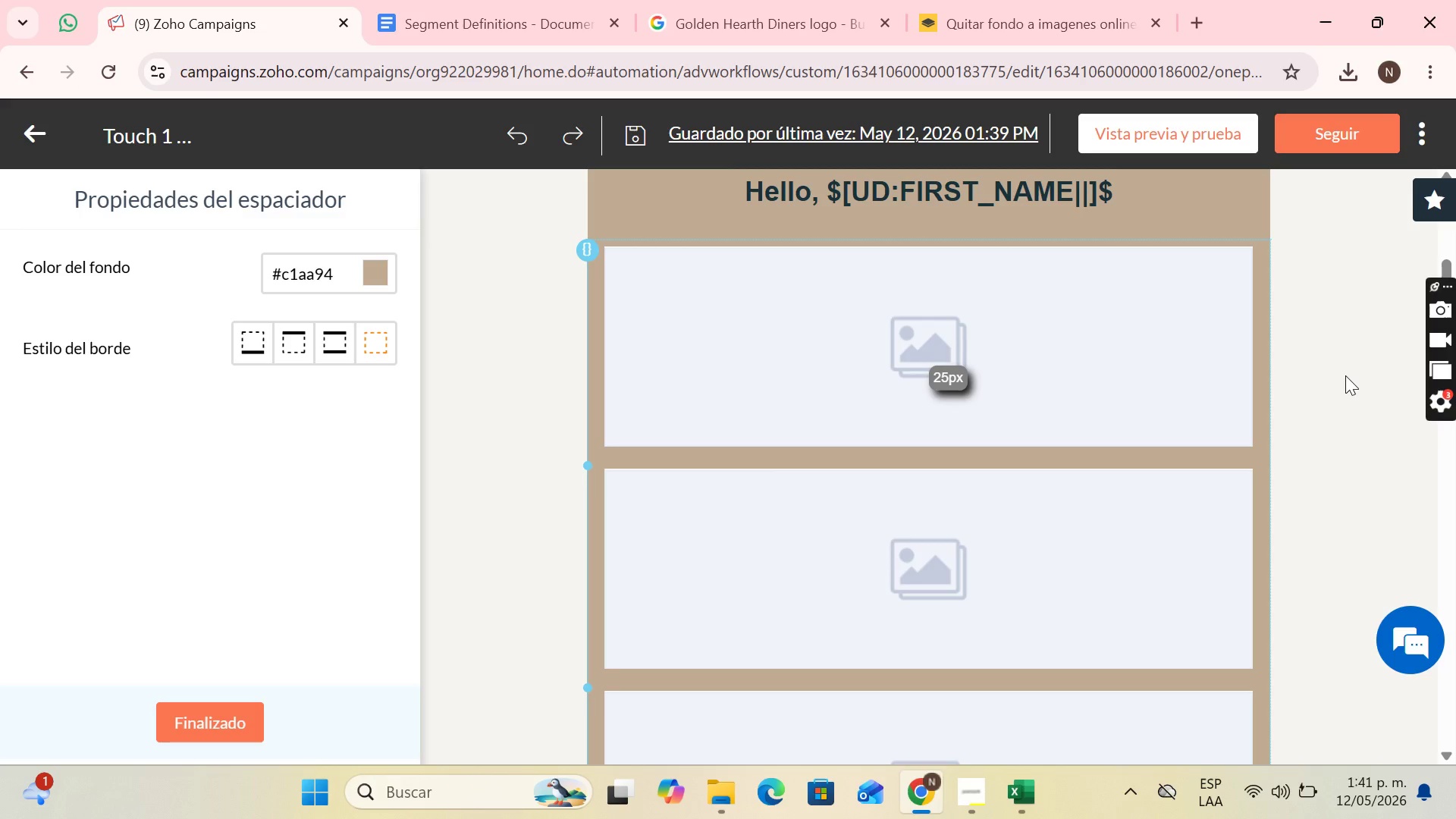 
wait(14.8)
 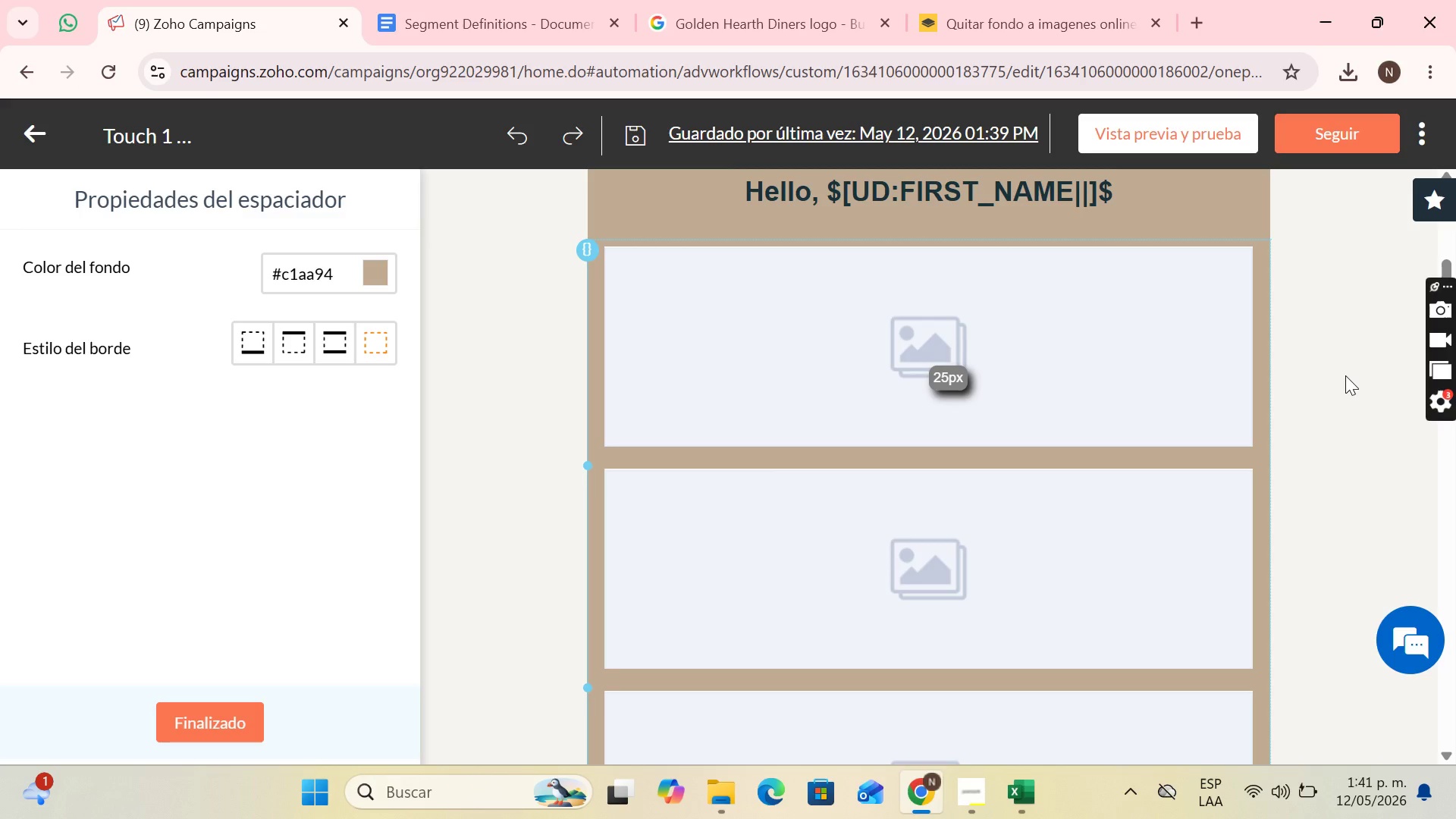 
left_click([780, 0])
 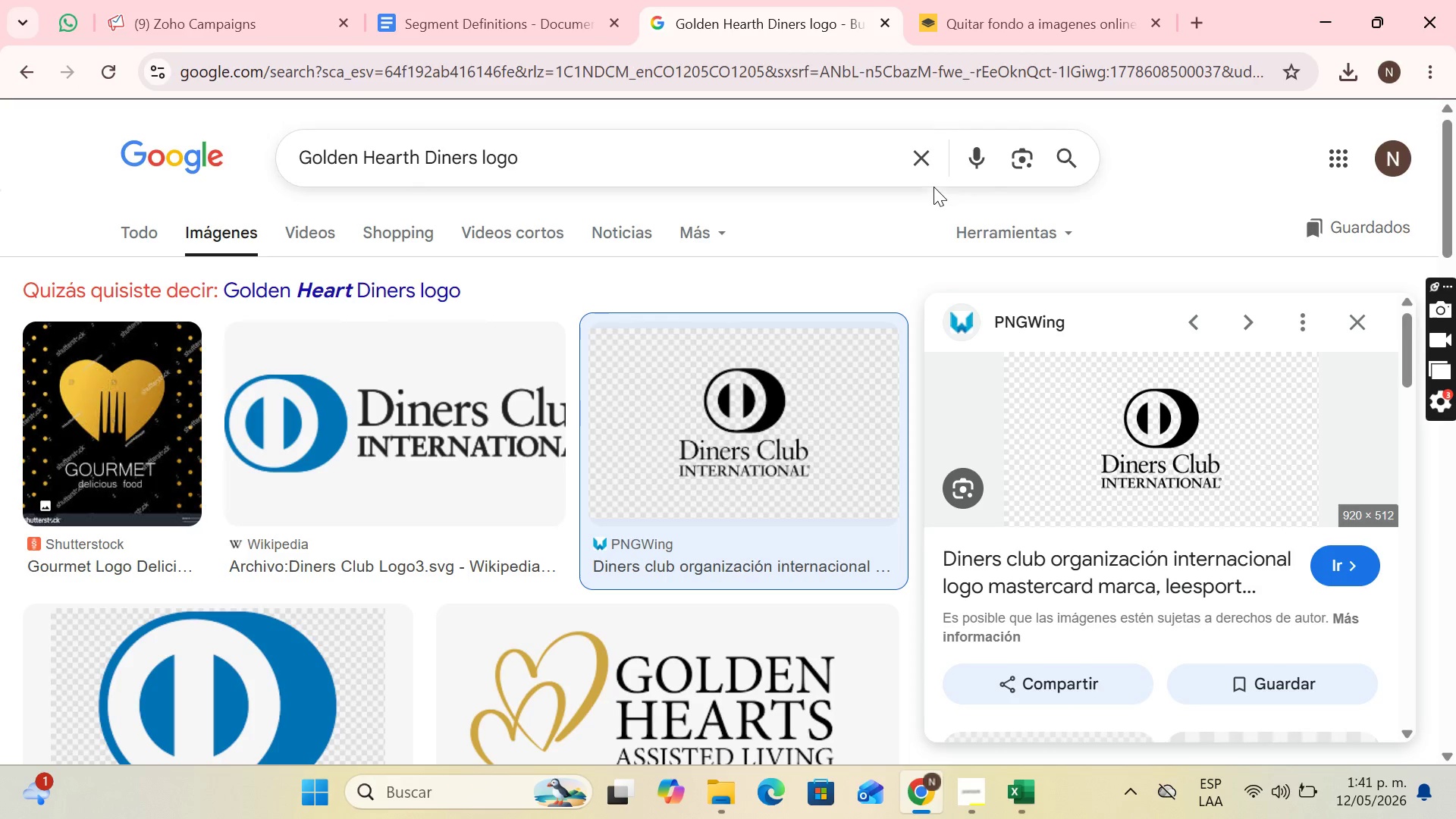 
left_click([933, 148])
 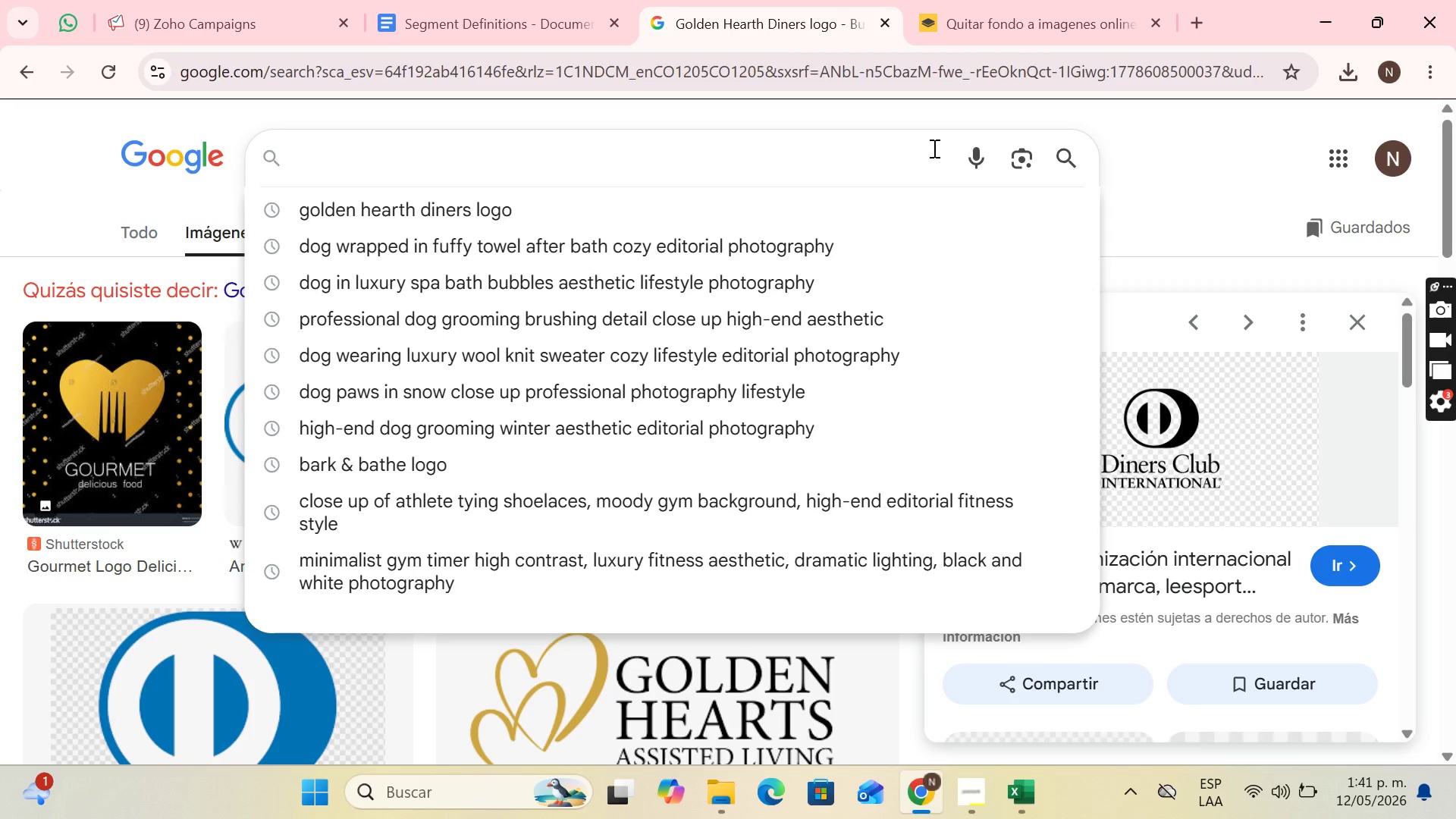 
type(uxury )
key(Backspace)
key(Backspace)
key(Backspace)
key(Backspace)
key(Backspace)
key(Backspace)
key(Backspace)
 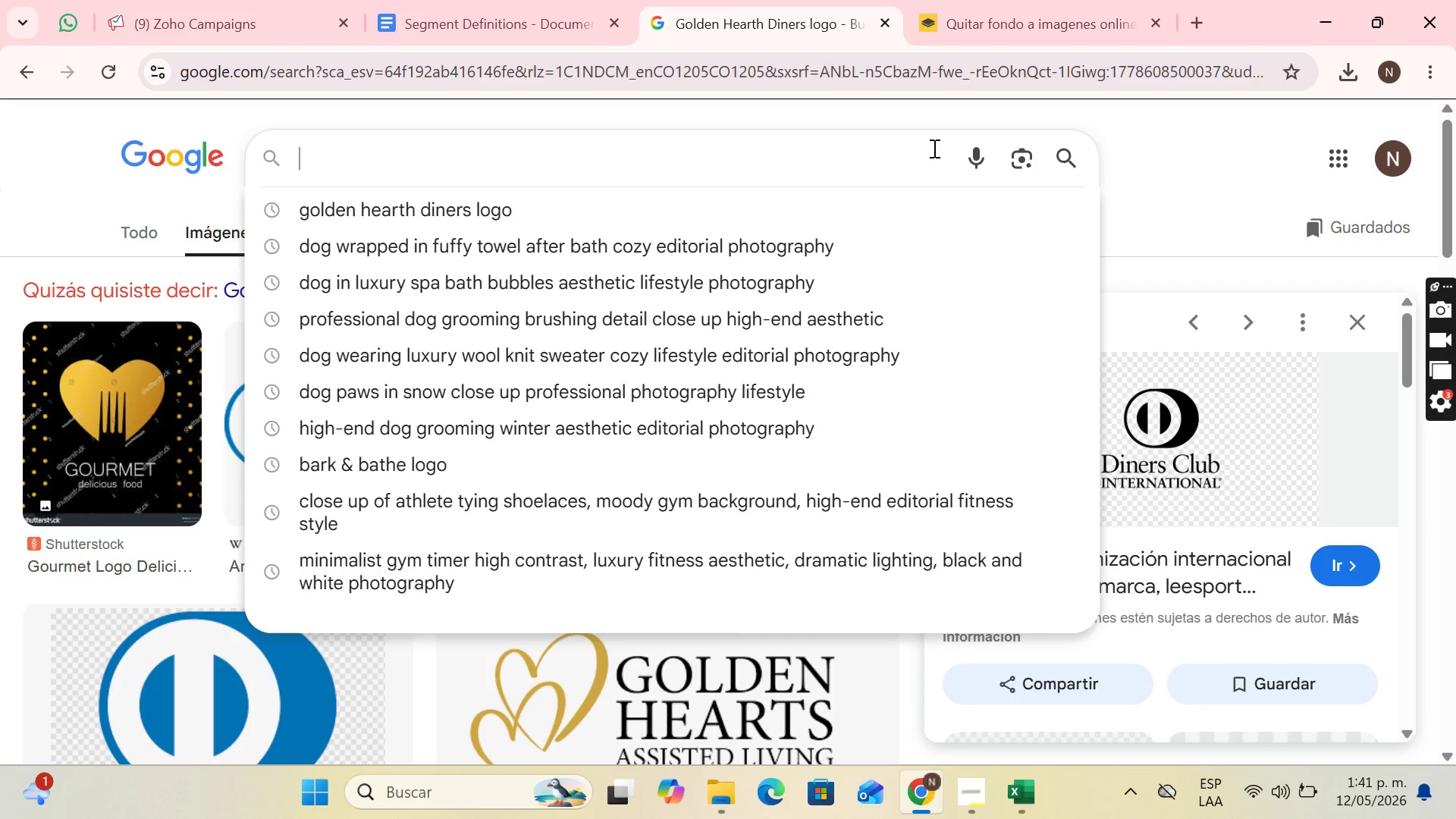 
wait(11.86)
 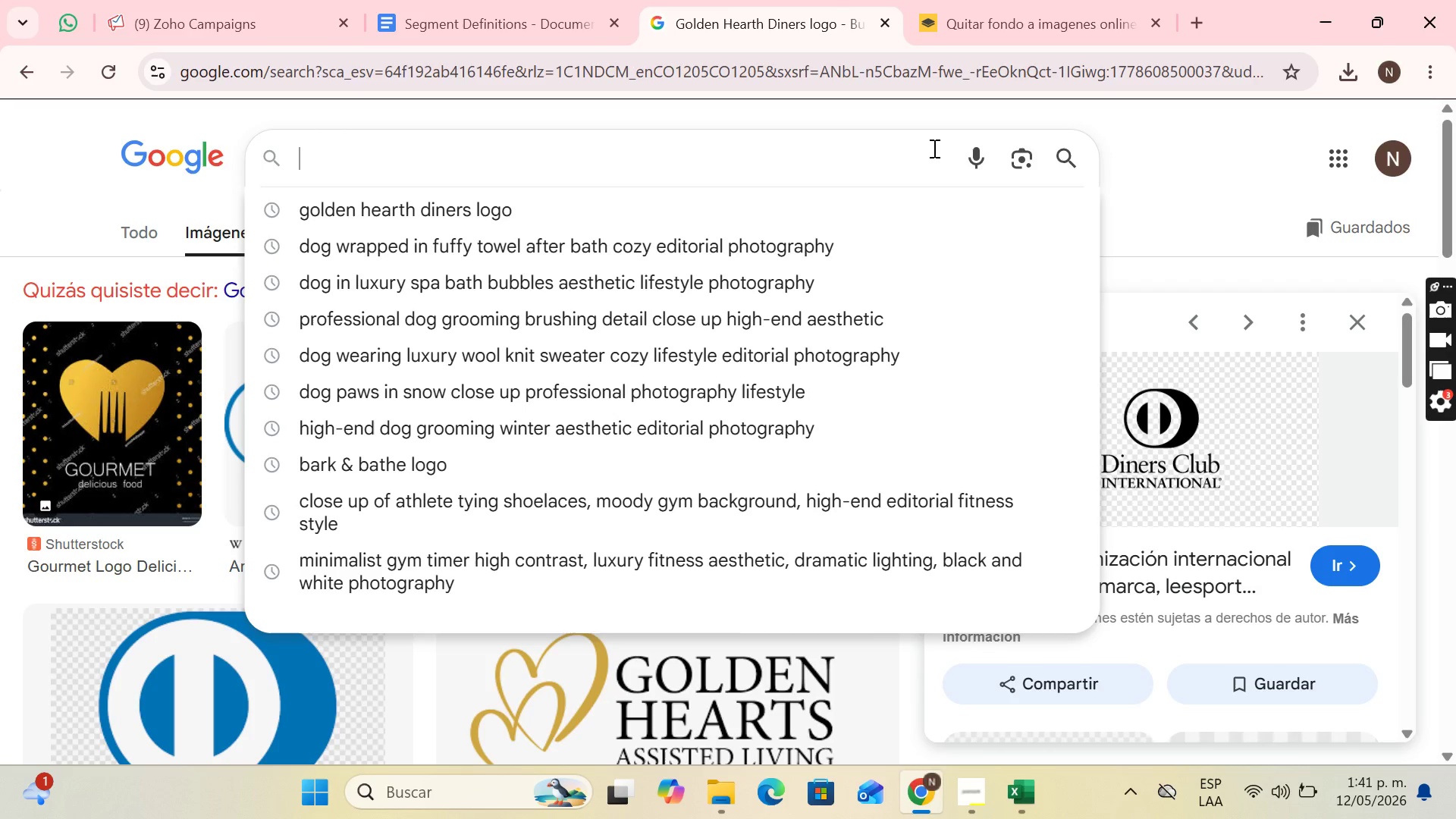 
key(L)
 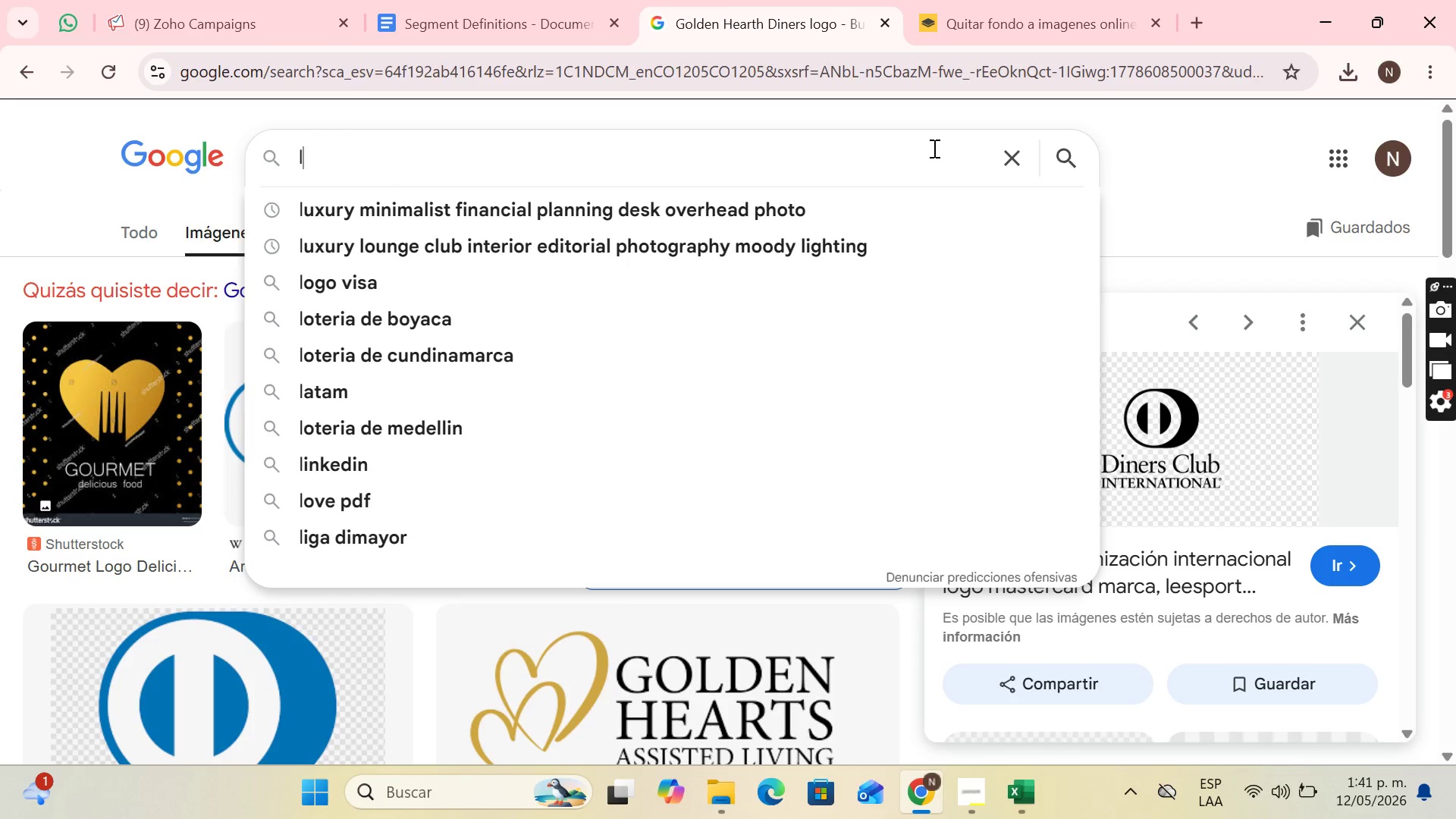 
type(uxury )
 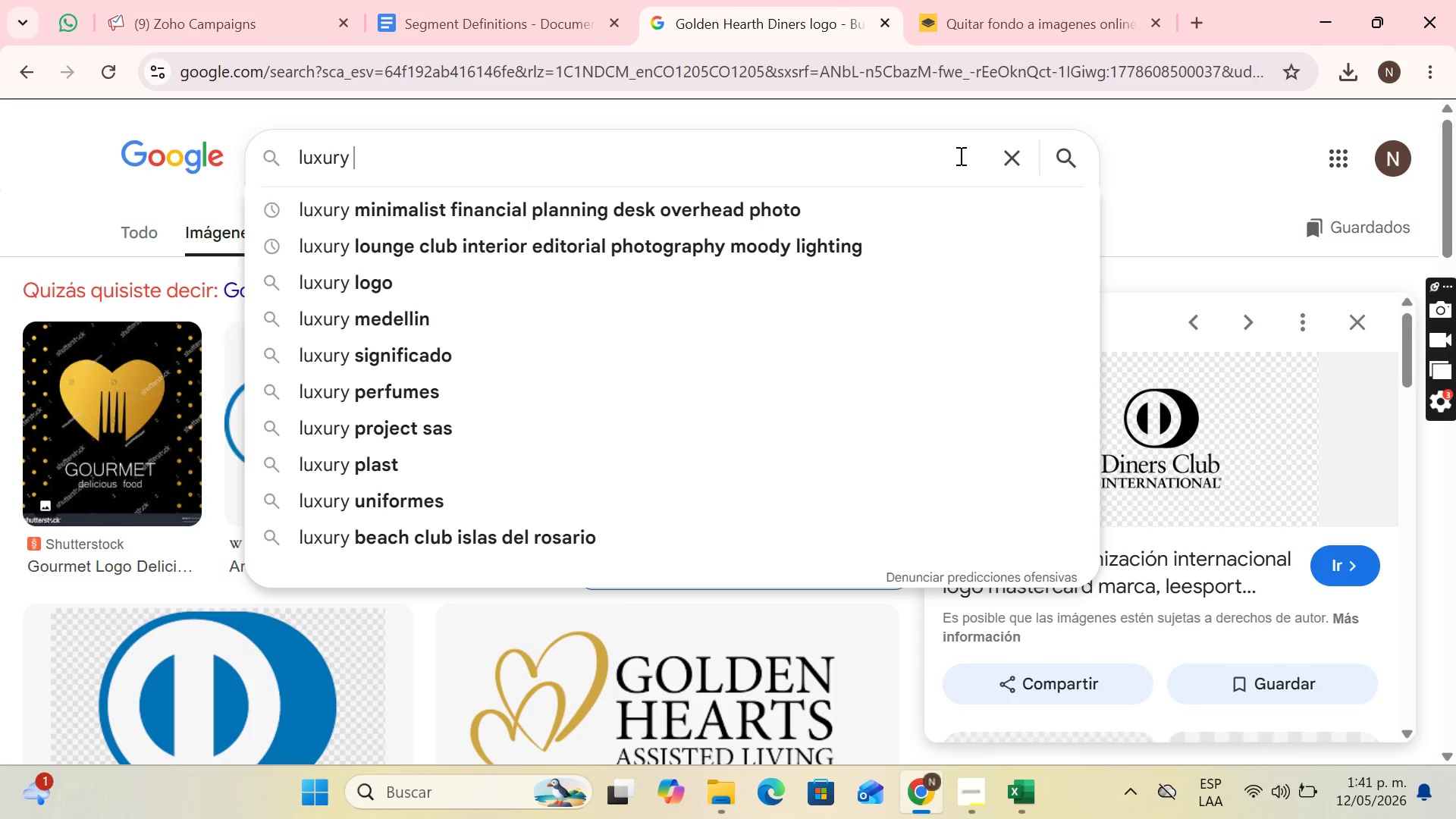 
wait(16.98)
 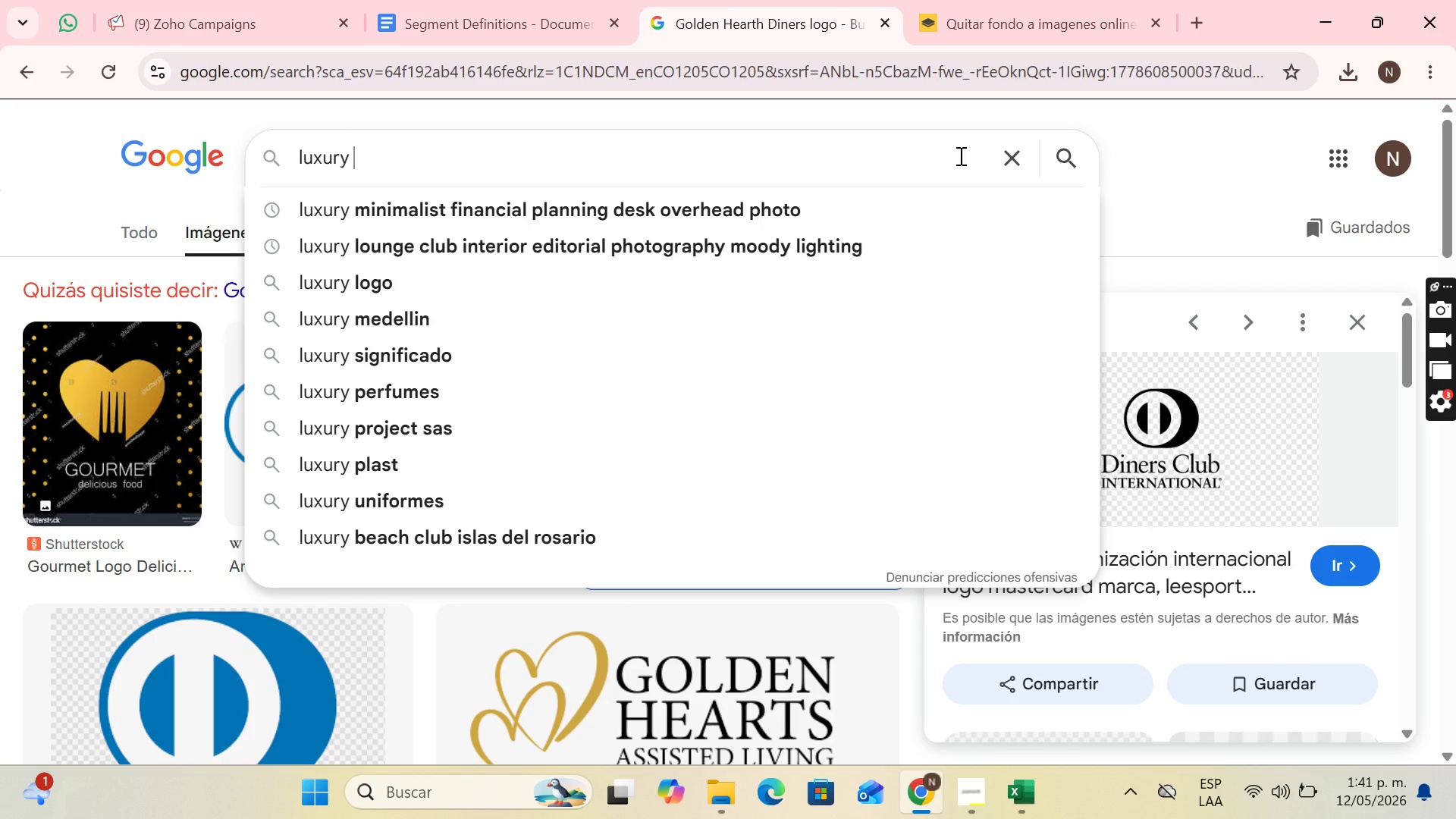 
type(aesthetic packa)
key(Backspace)
key(Backspace)
key(Backspace)
type(ncakes breakfast editorial photography)
 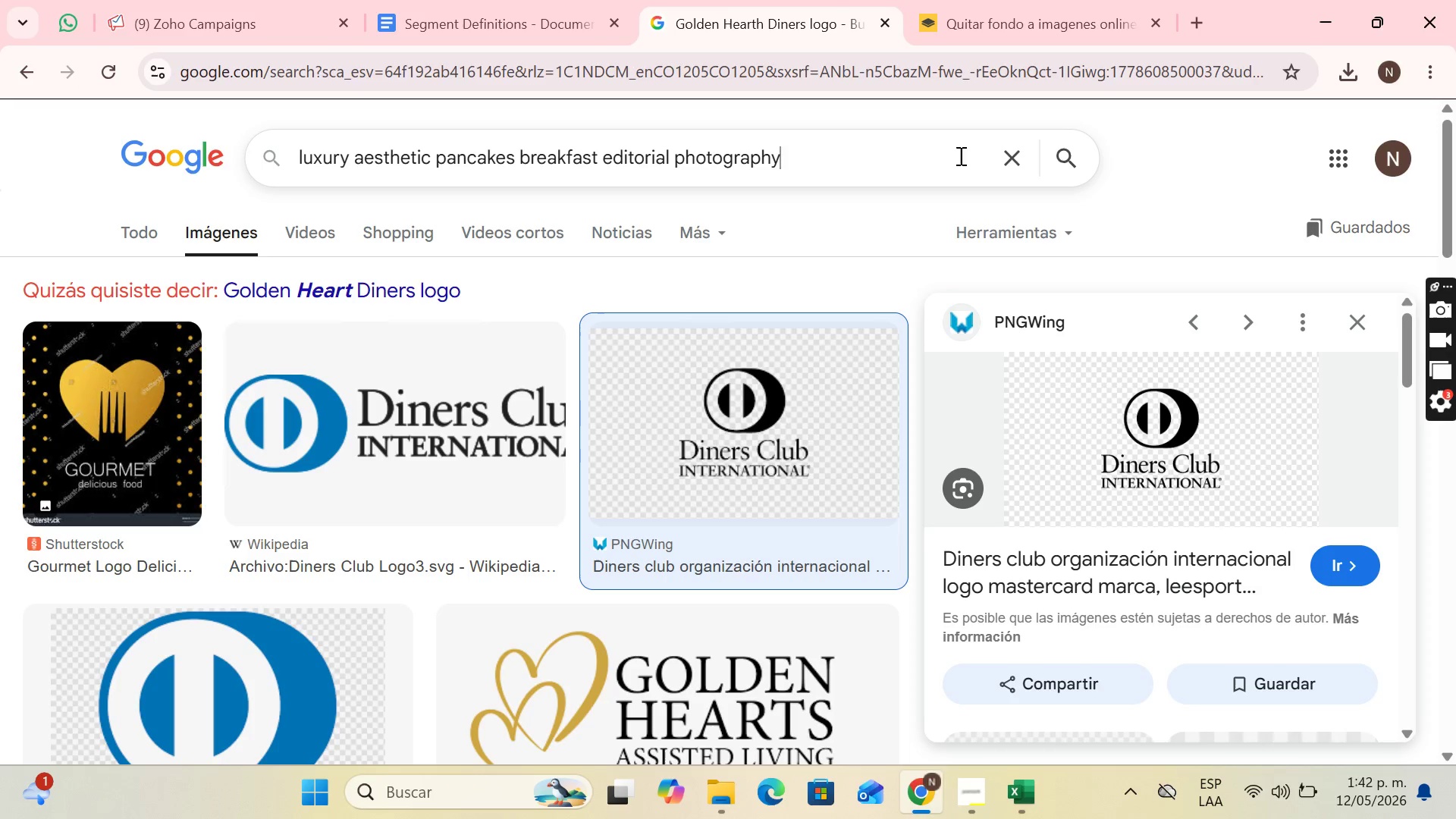 
wait(7.56)
 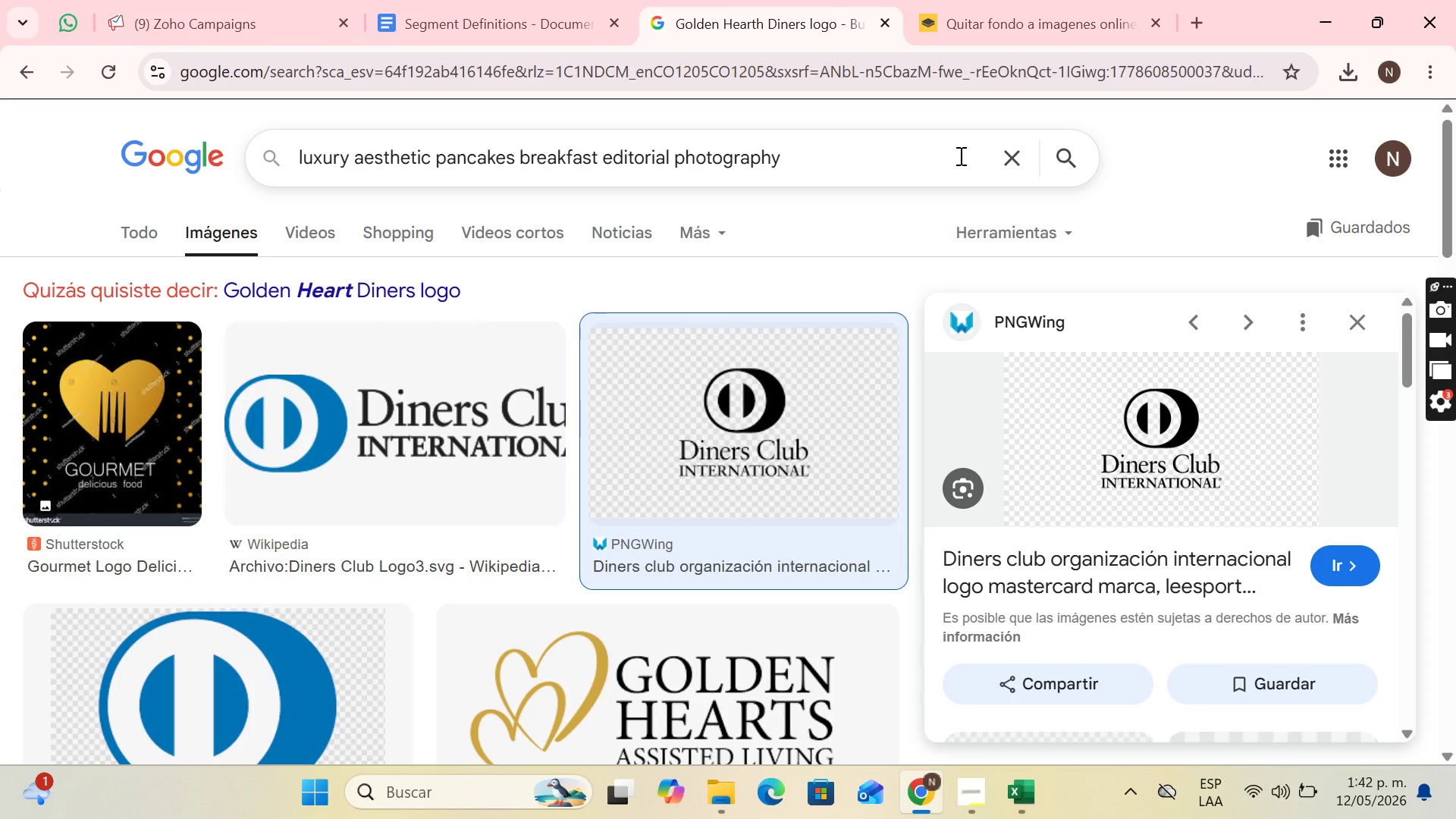 
type( light airy)
 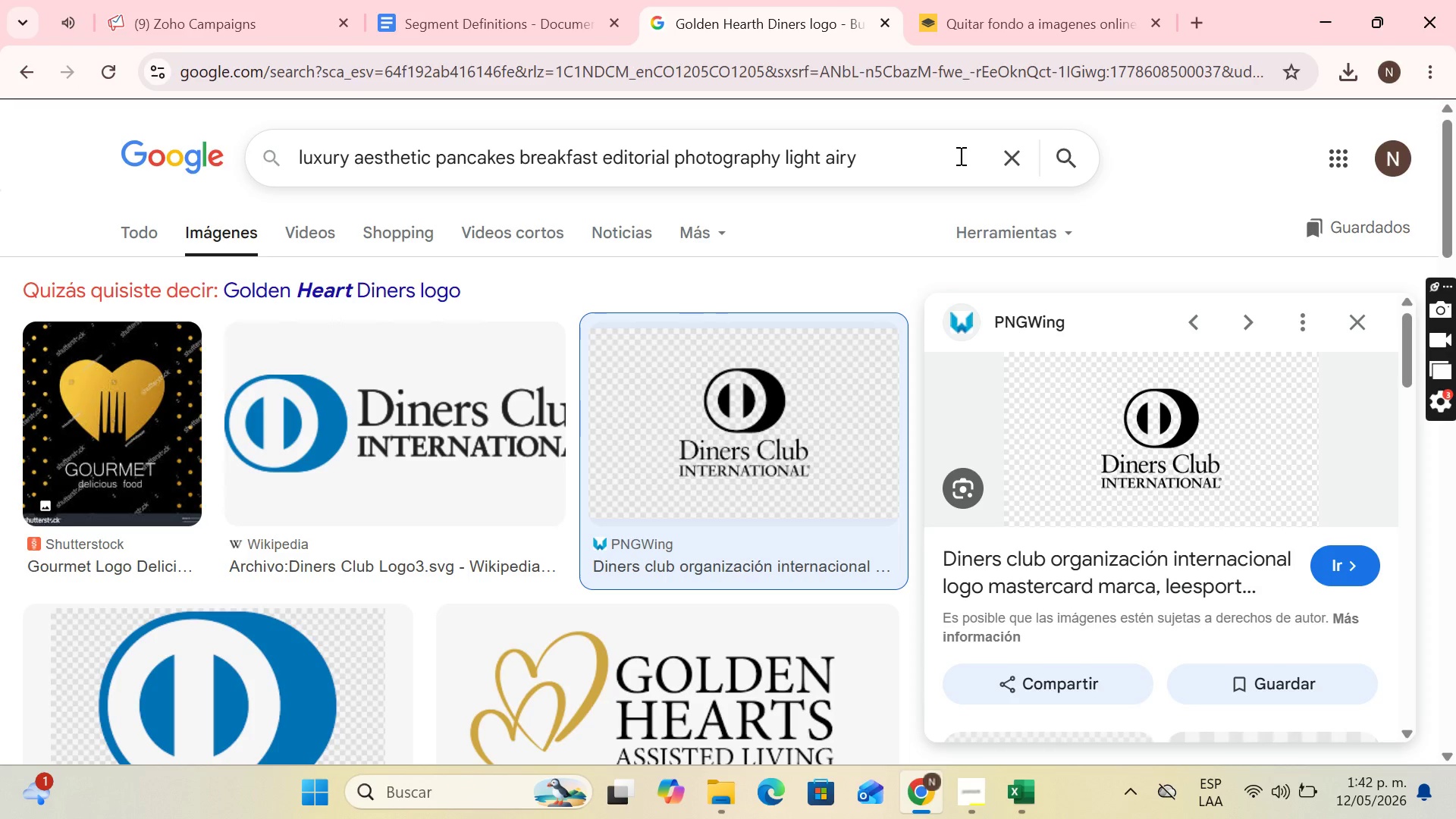 
key(Enter)
 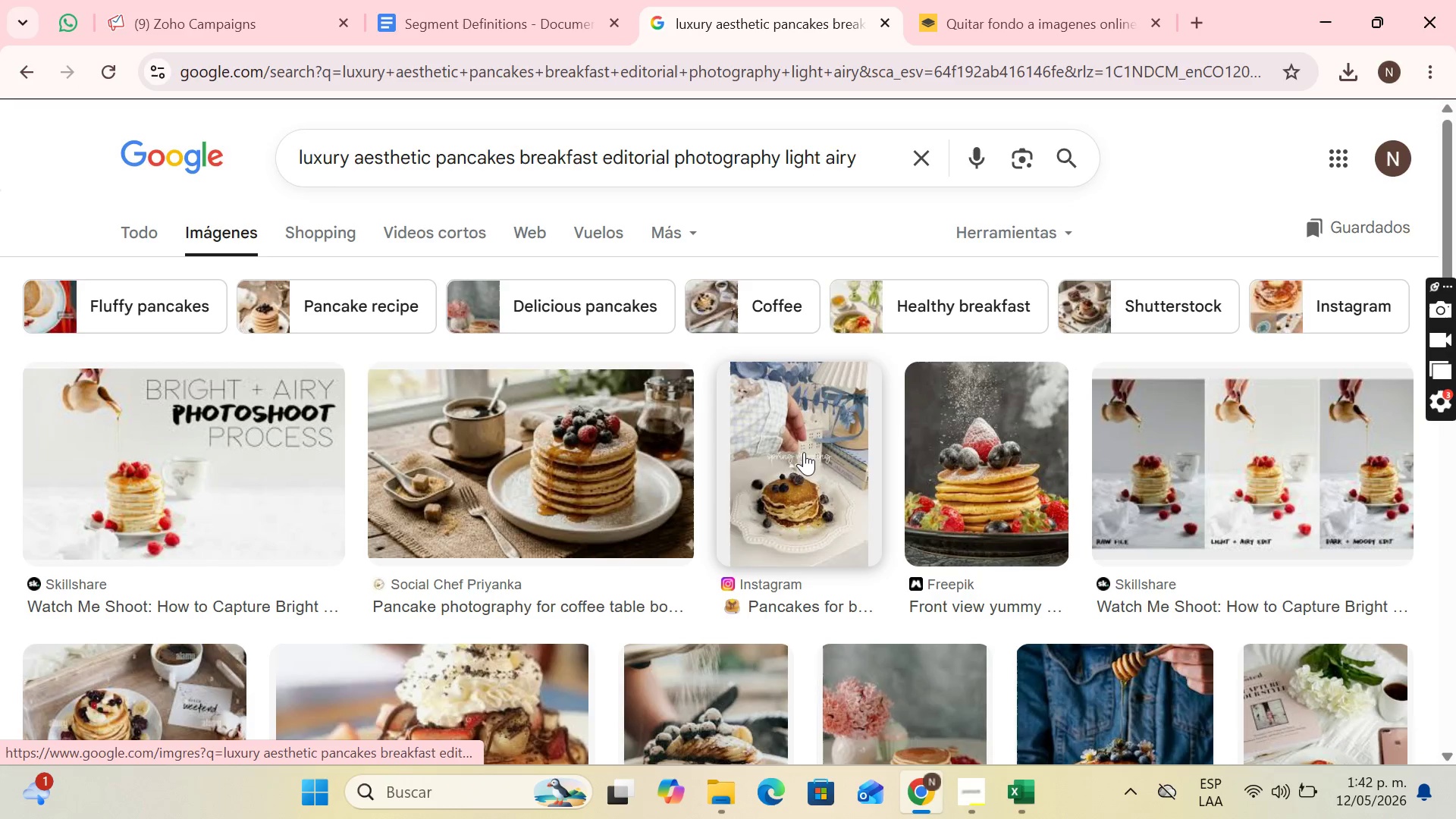 
left_click([672, 425])
 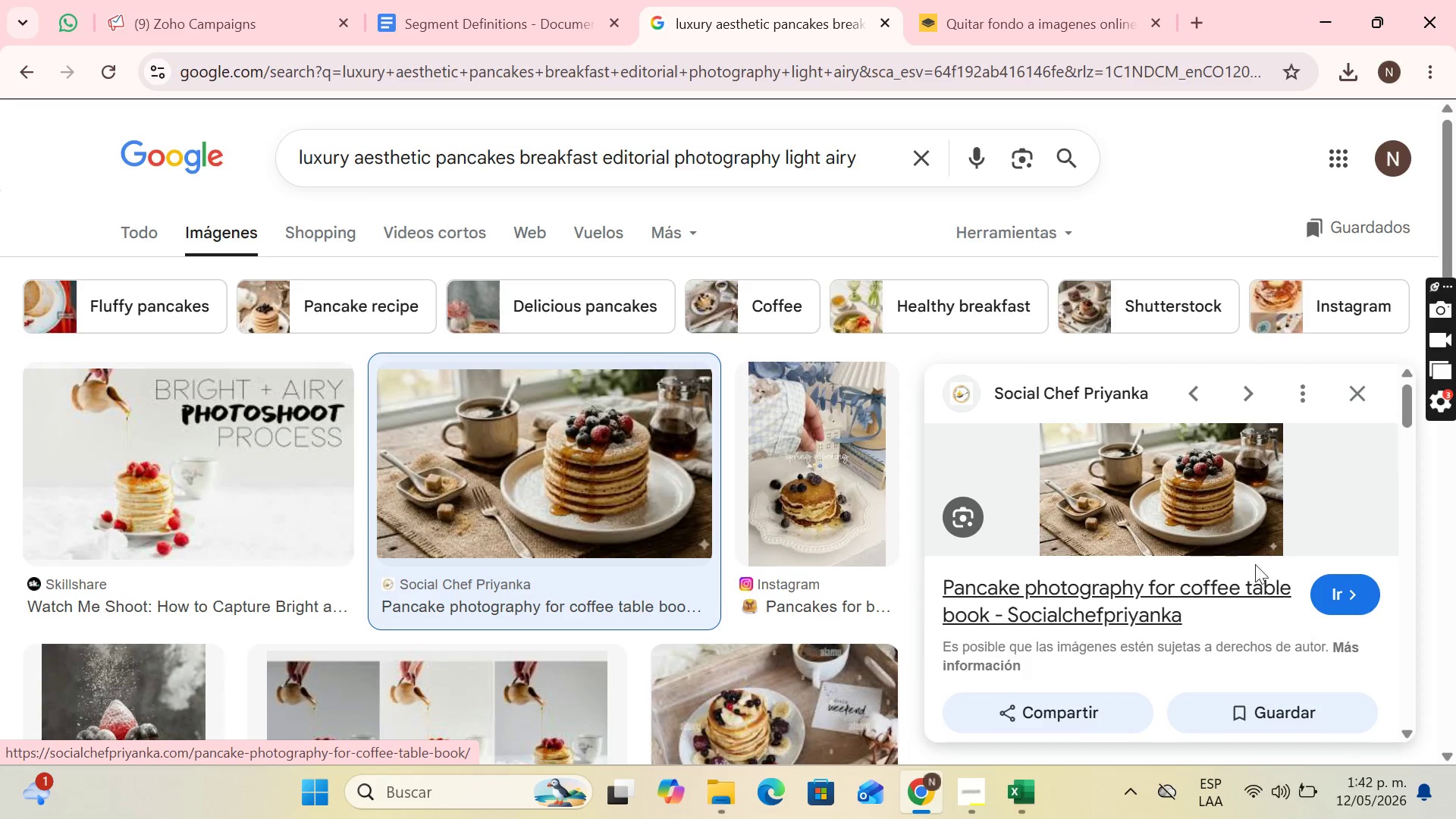 
right_click([1219, 526])
 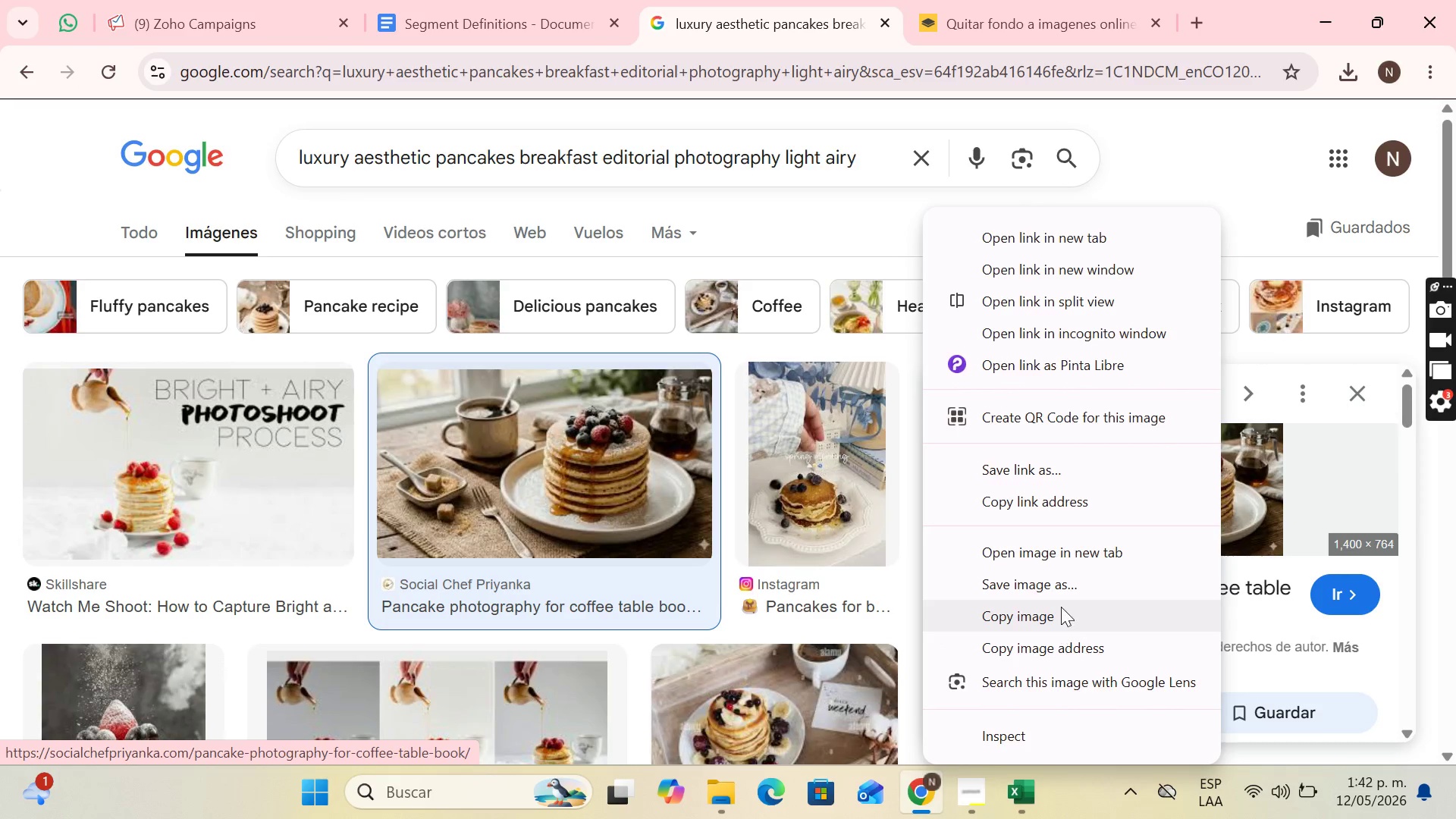 
left_click([1061, 586])
 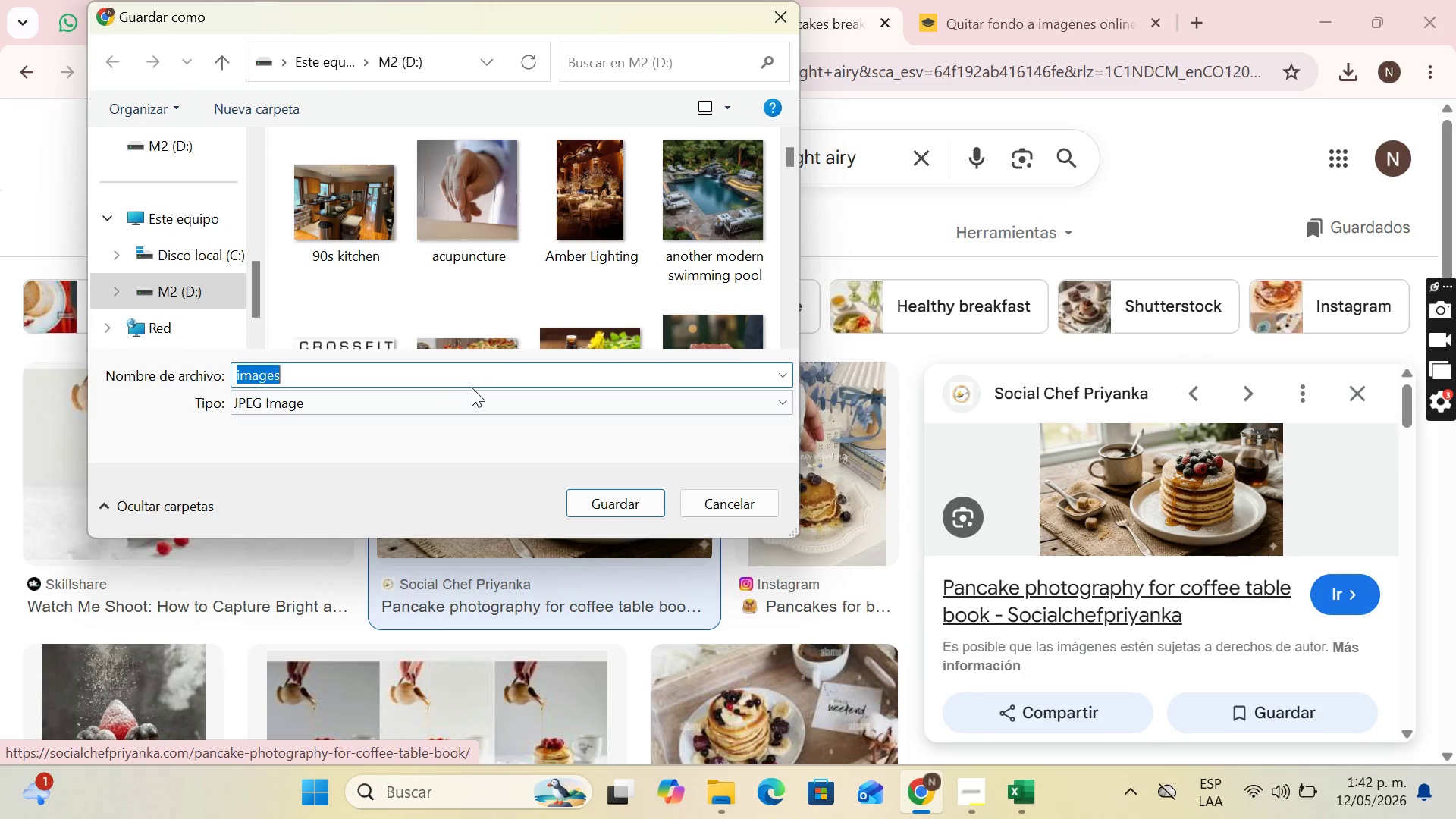 
type(breakfast pacake)
 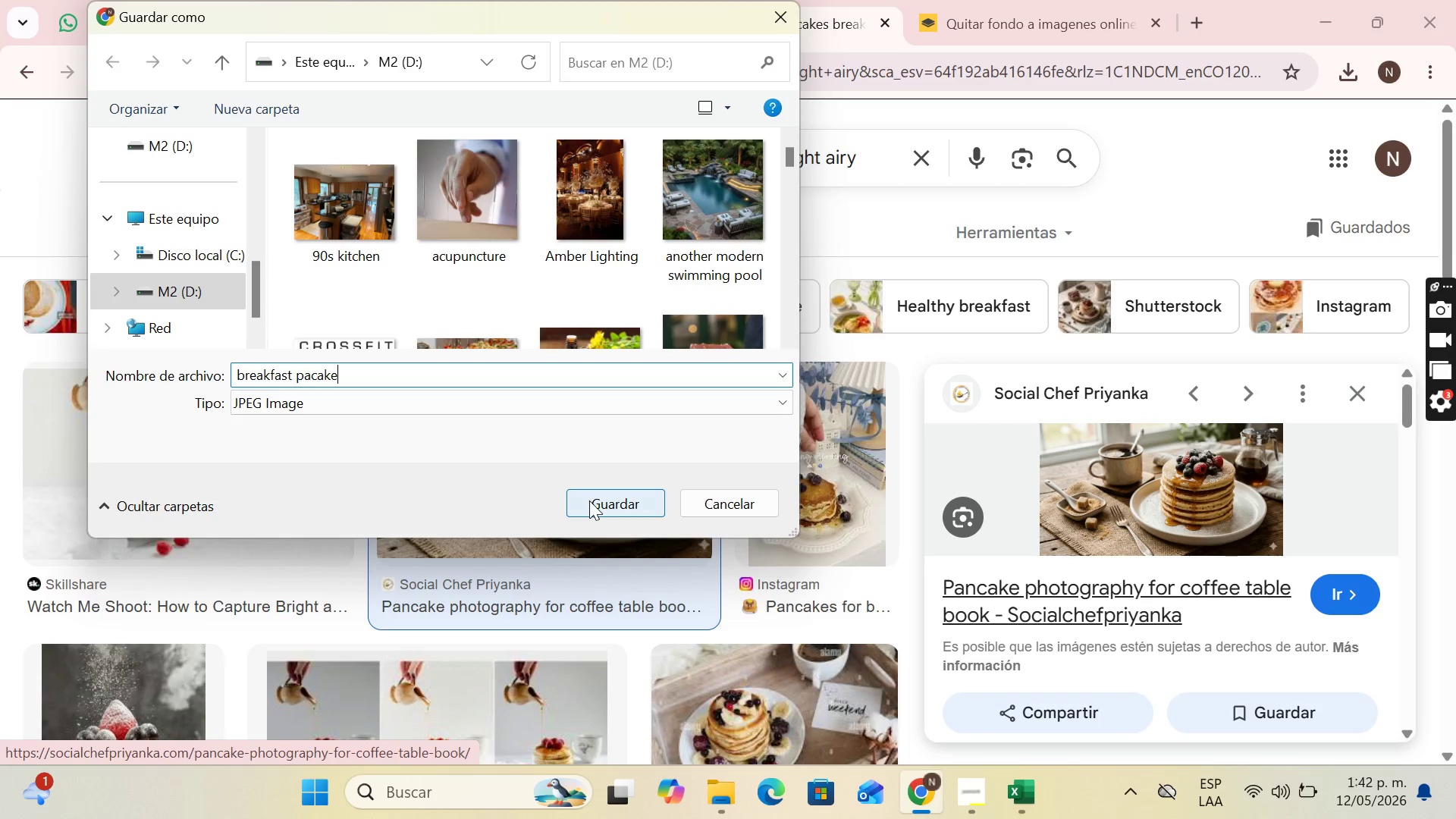 
left_click([589, 500])
 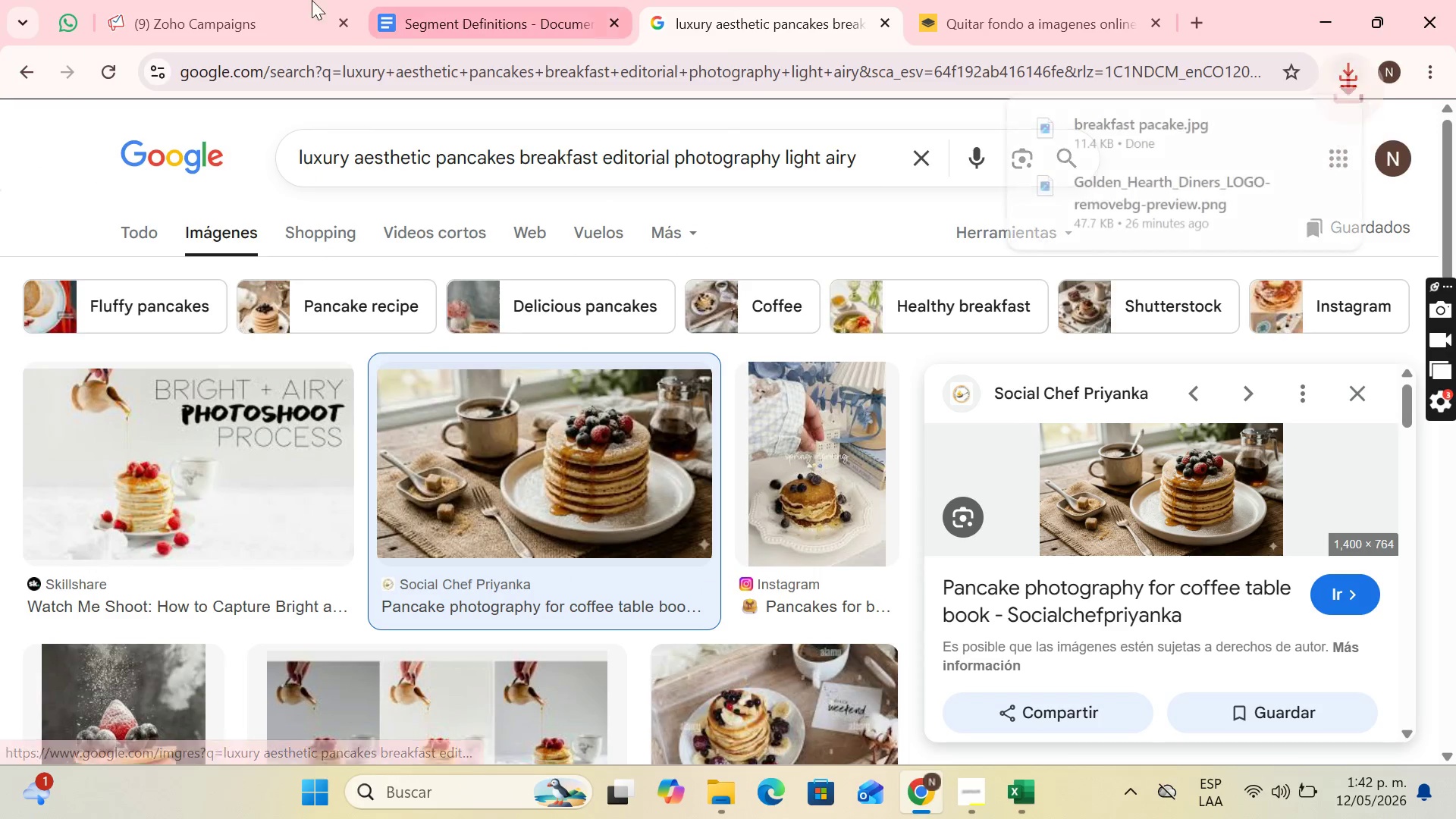 
left_click([253, 0])
 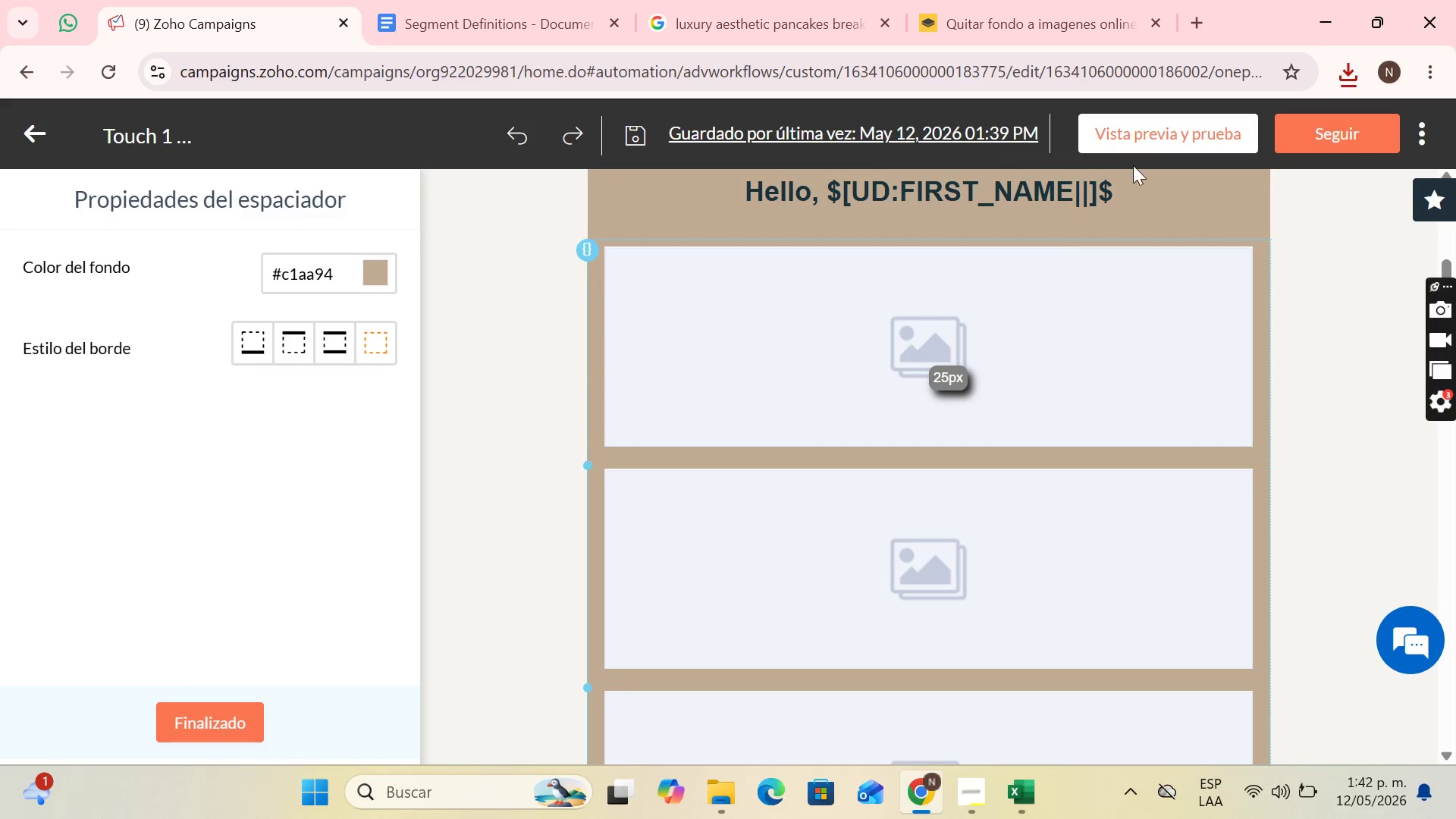 
left_click([1174, 304])
 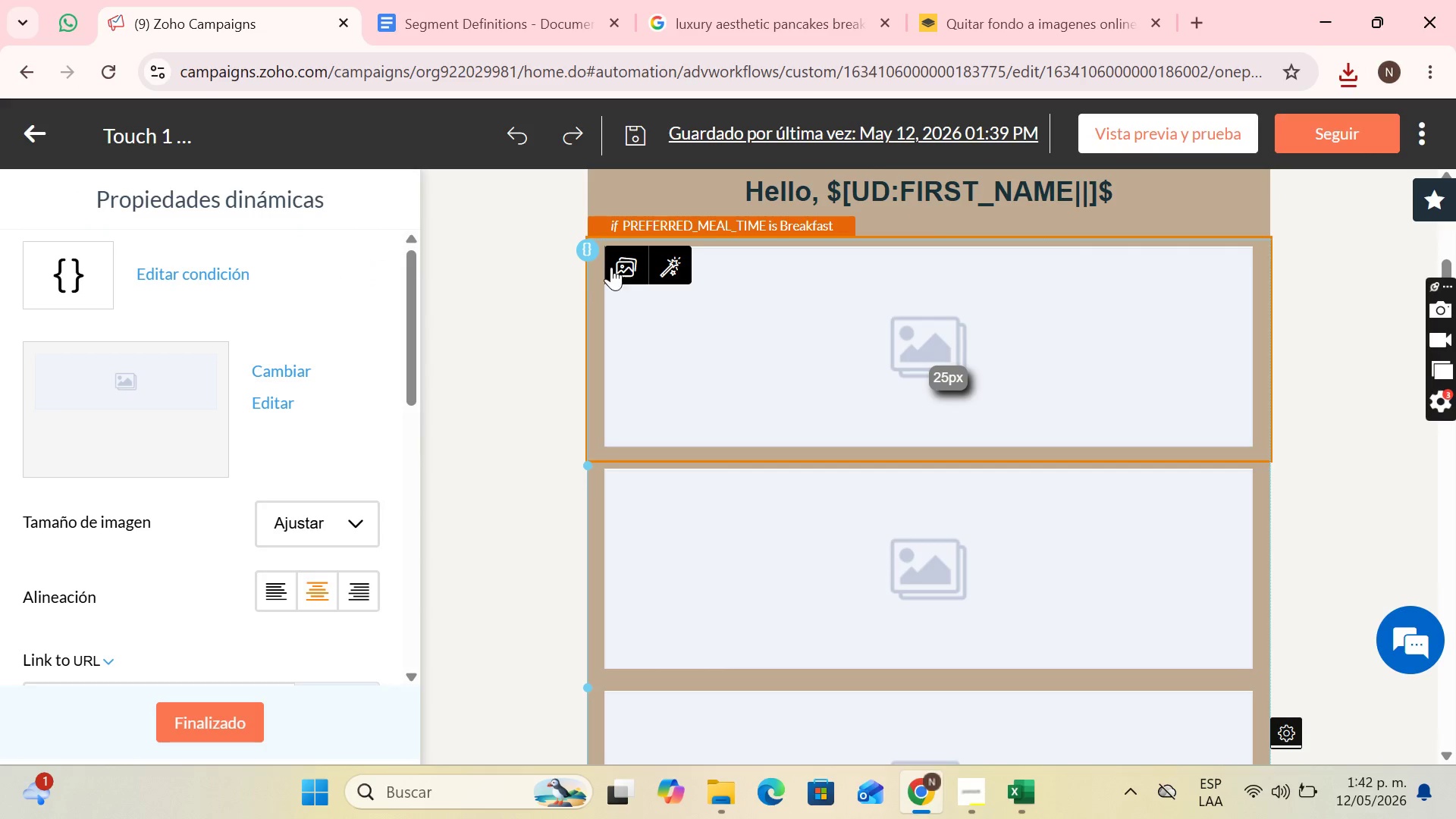 
left_click([612, 267])
 